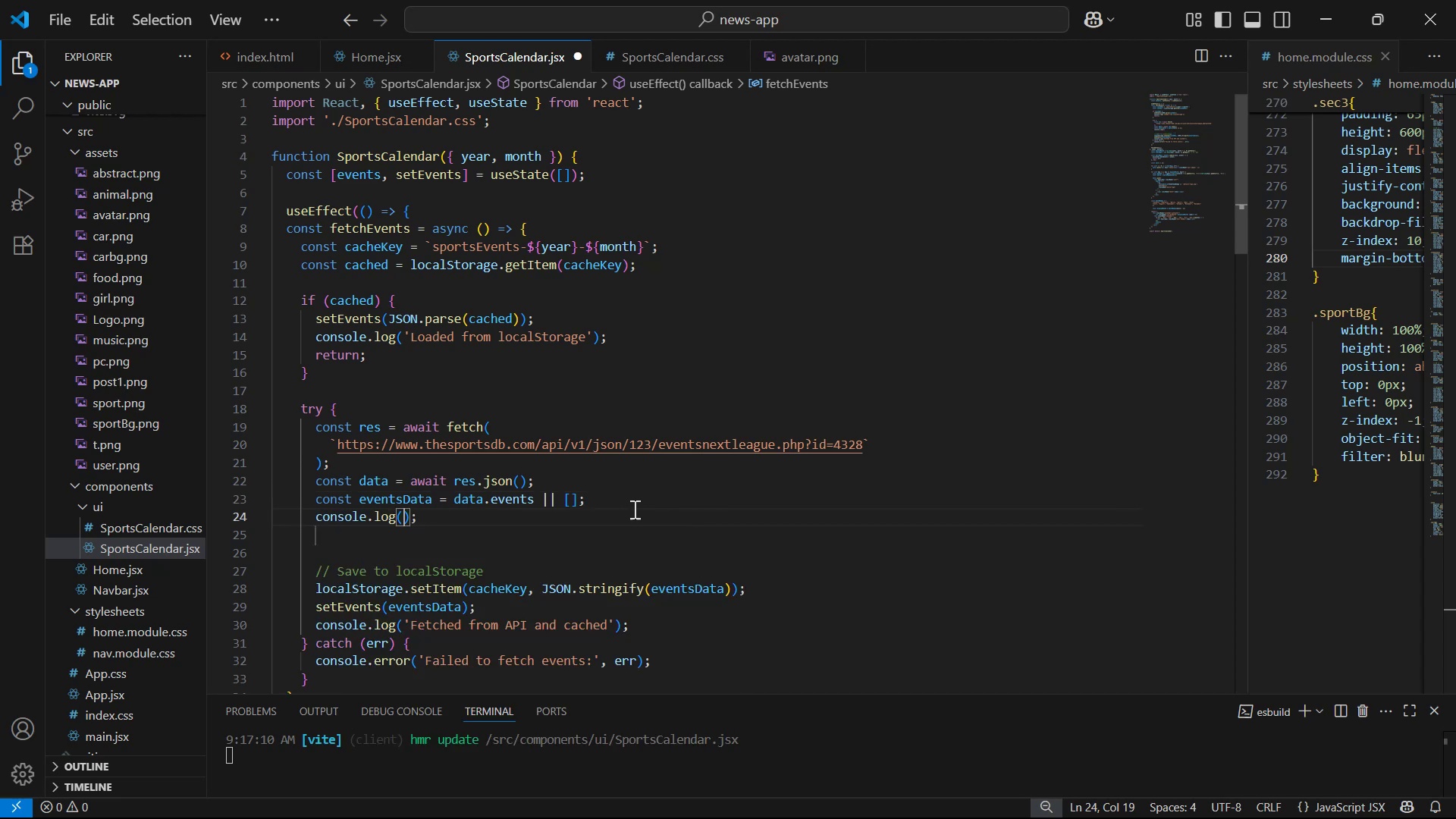 
type(da)
 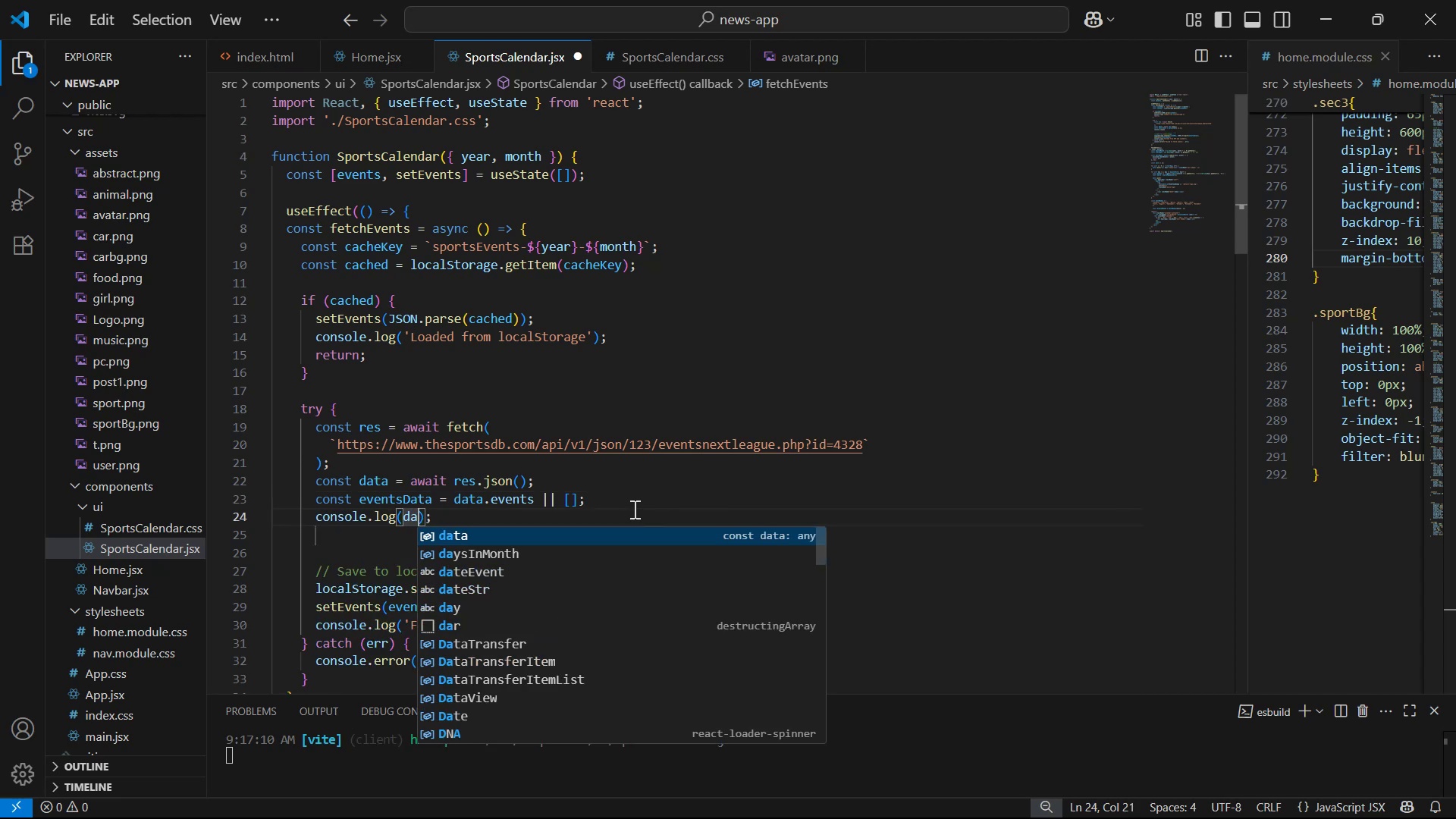 
key(Enter)
 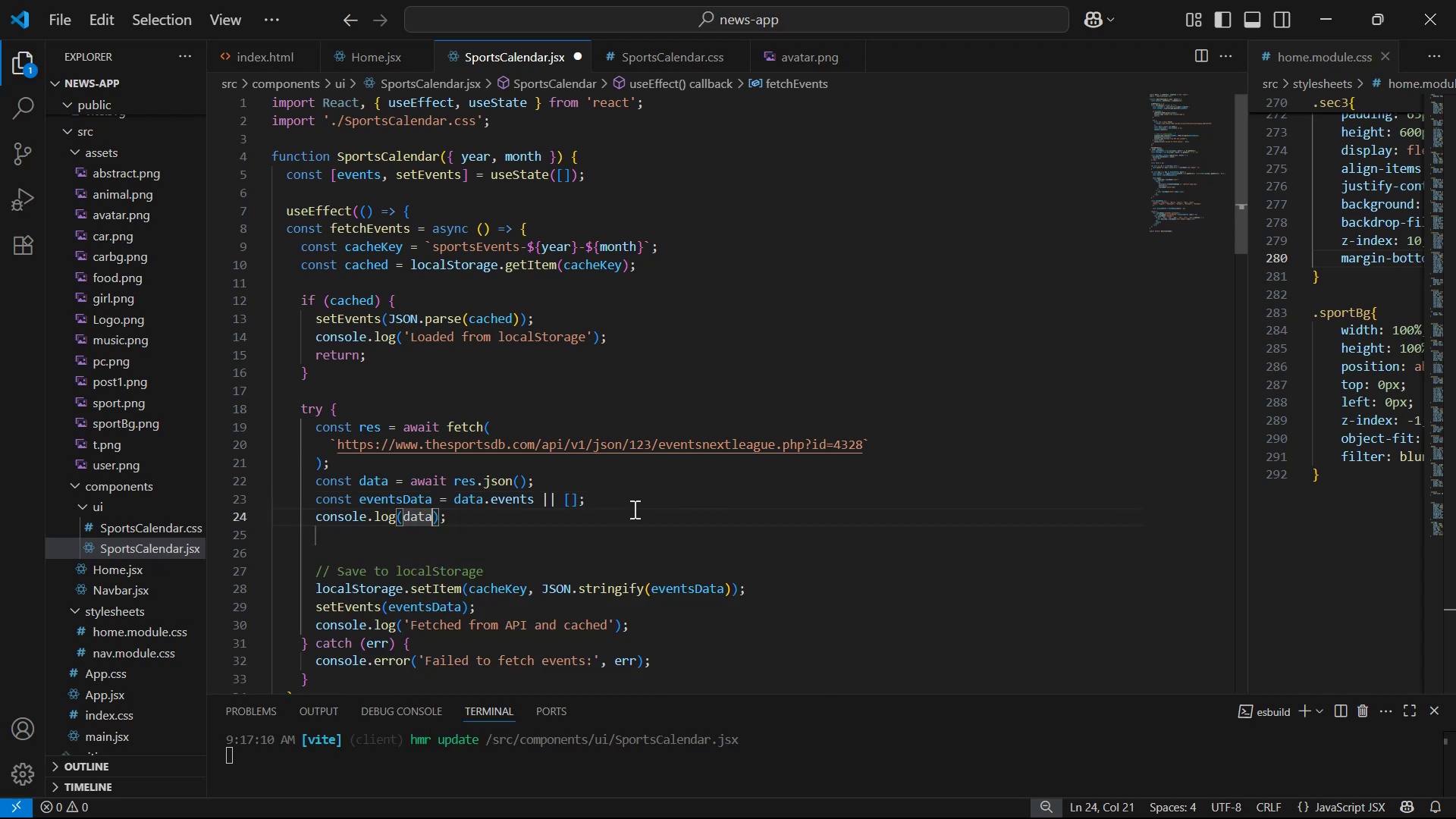 
key(Control+S)
 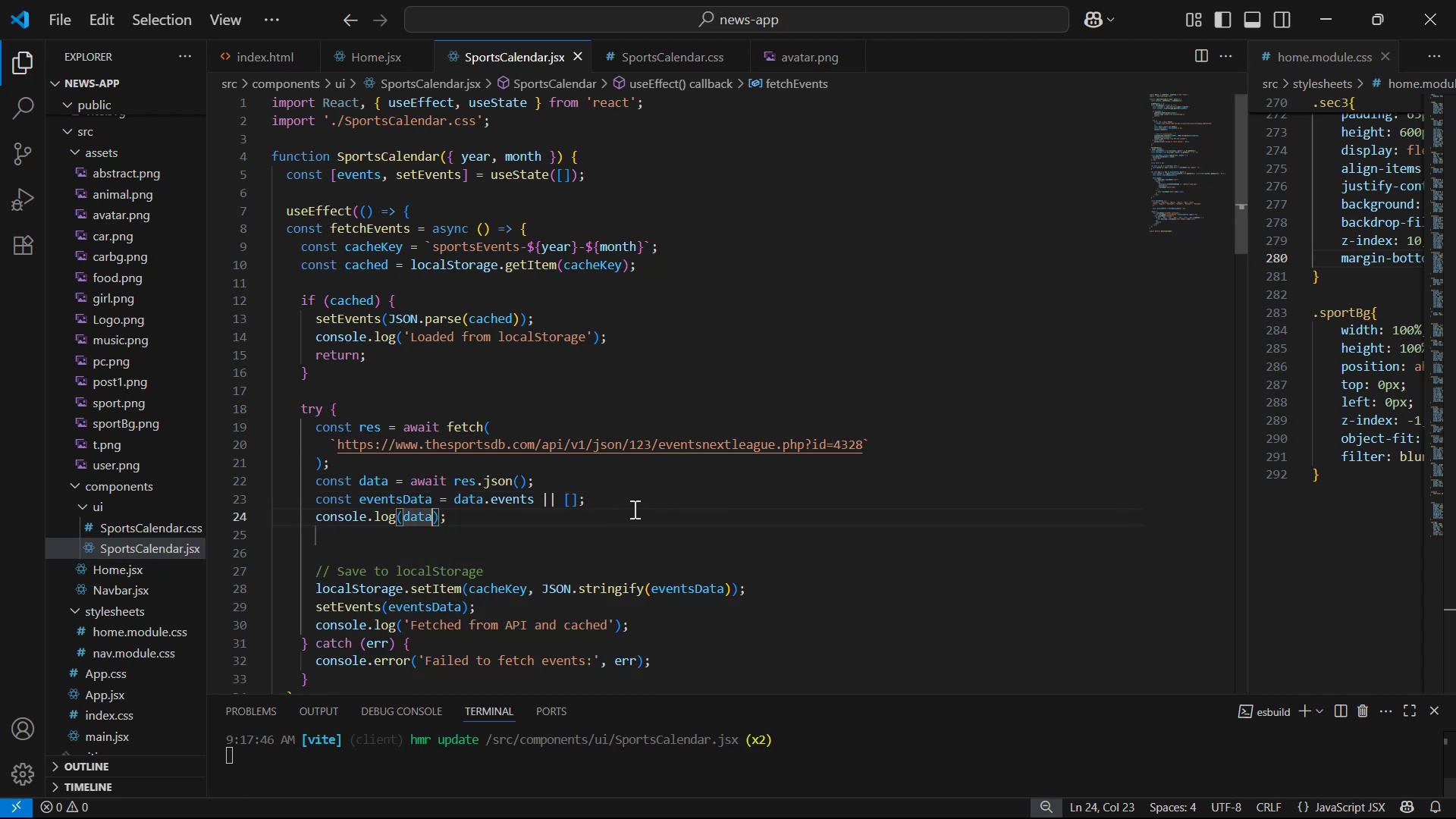 
key(Alt+AltLeft)
 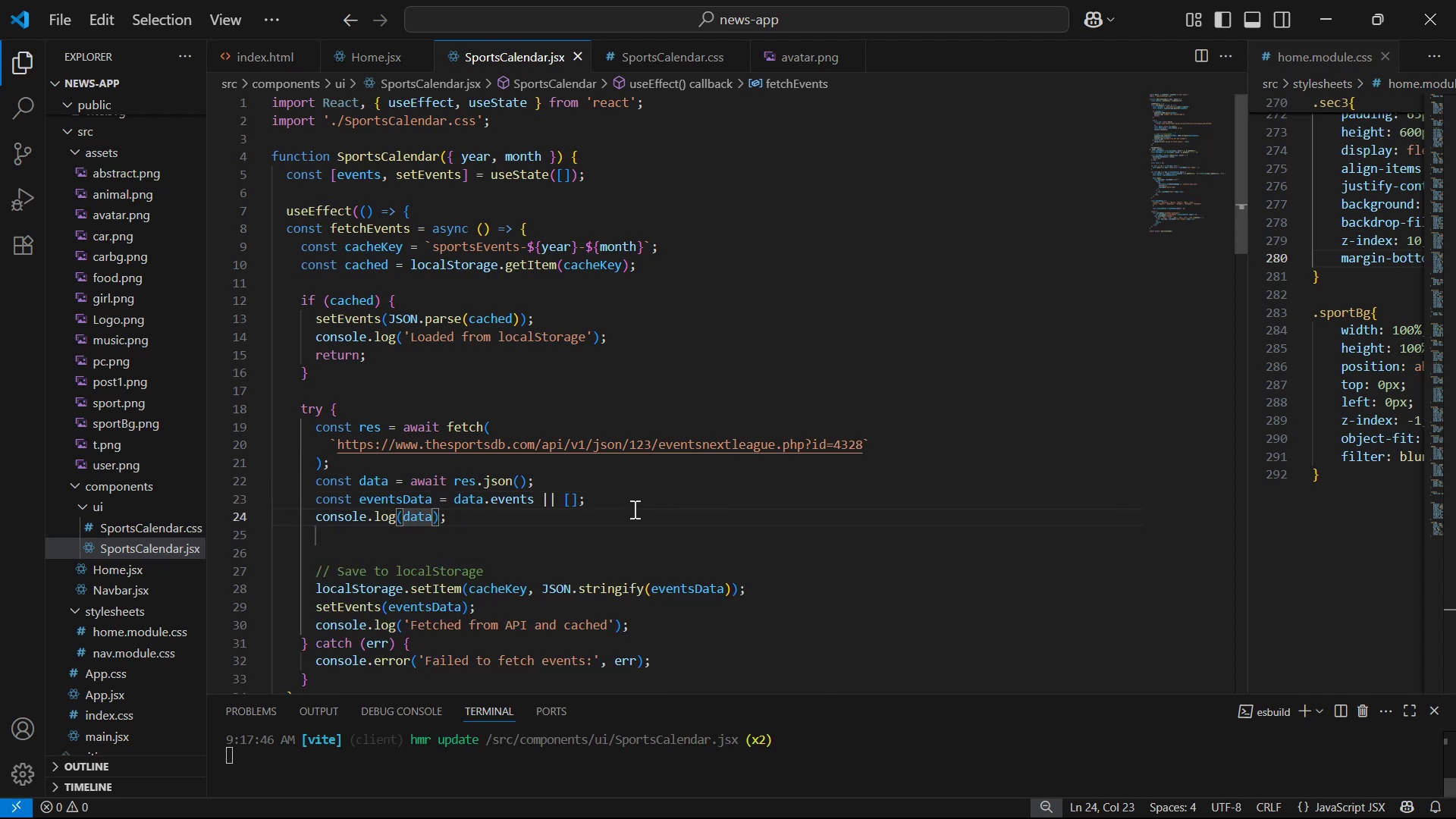 
key(Alt+Tab)
 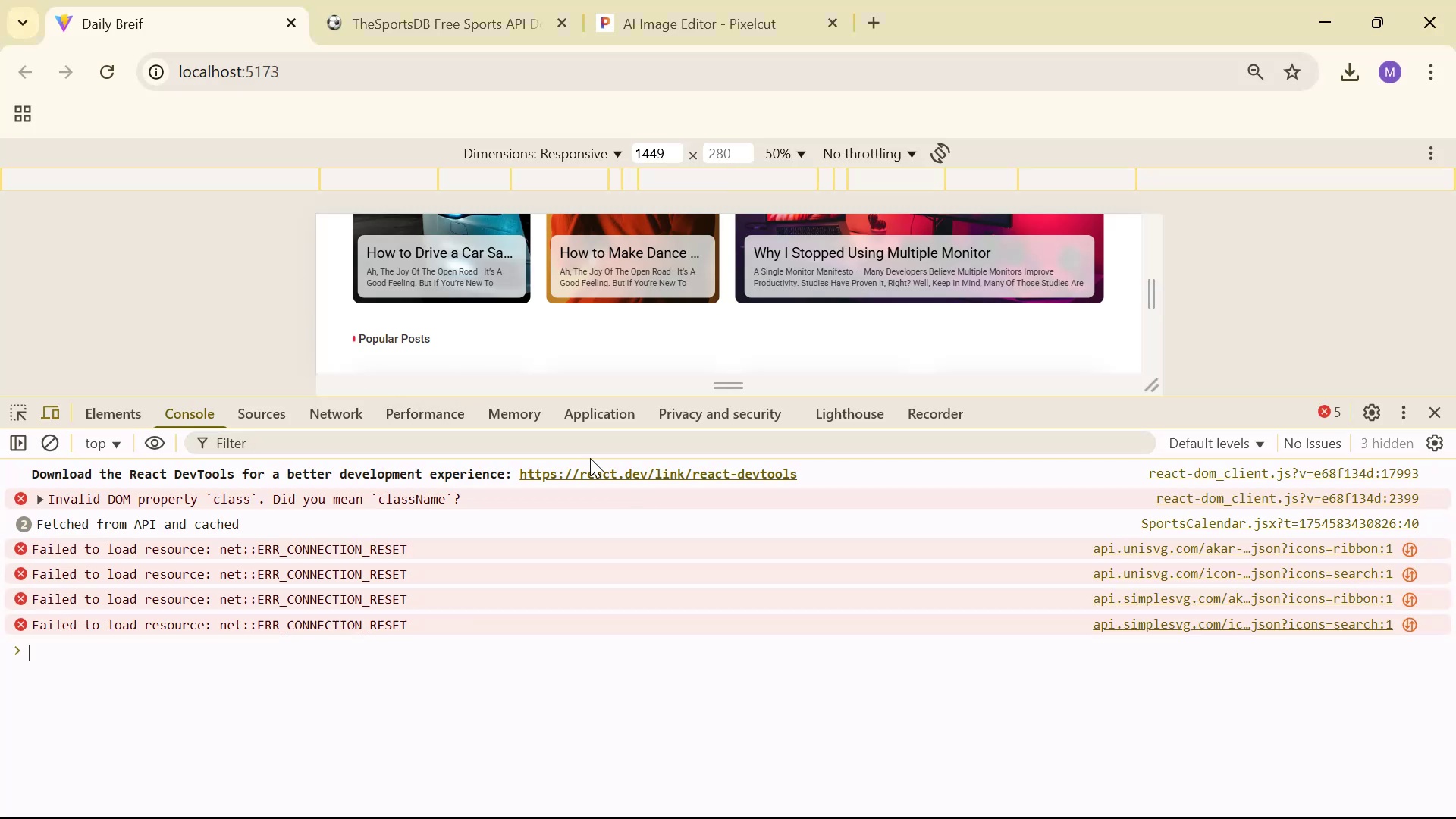 
double_click([592, 421])
 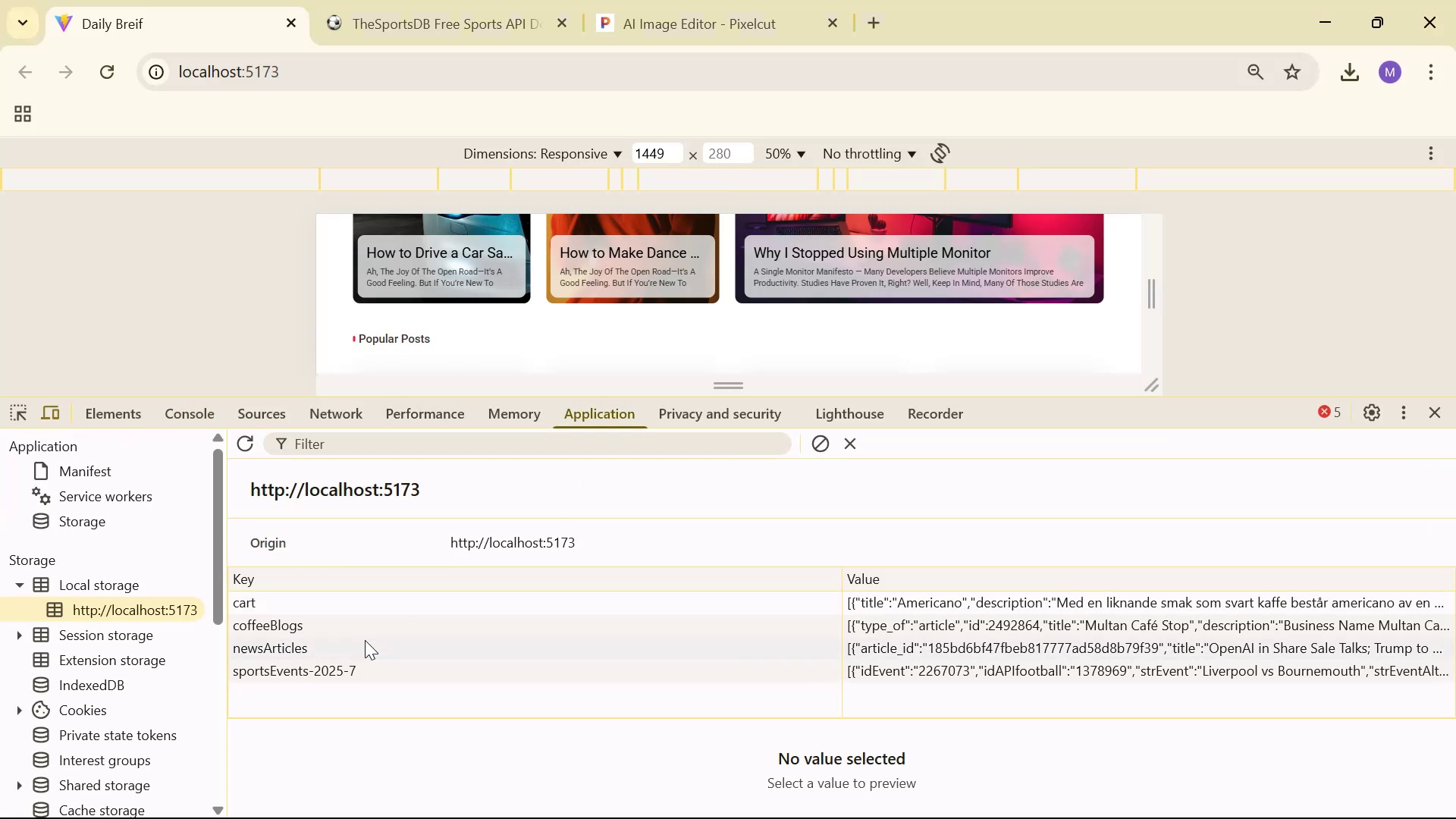 
right_click([356, 659])
 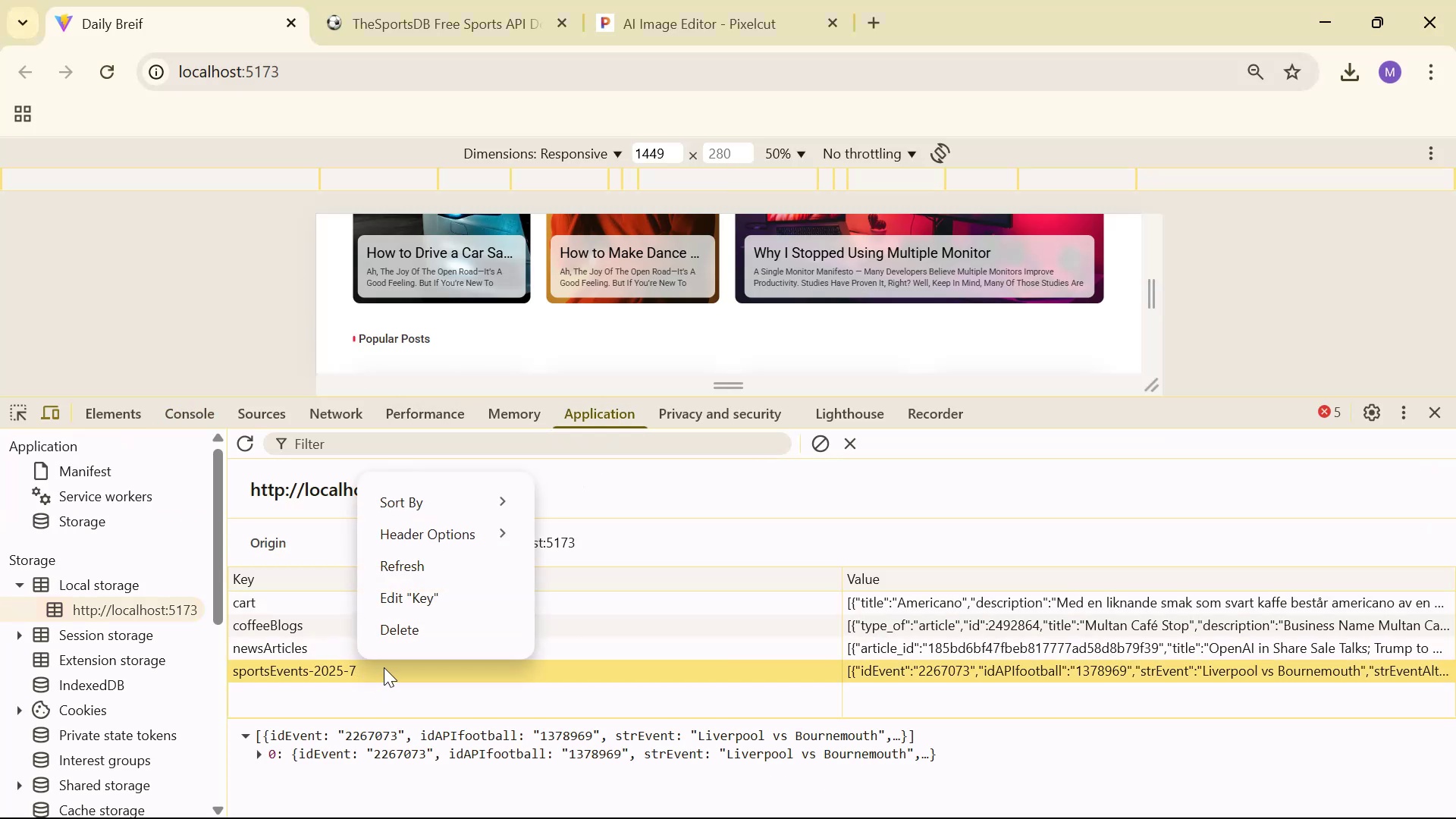 
left_click([407, 628])
 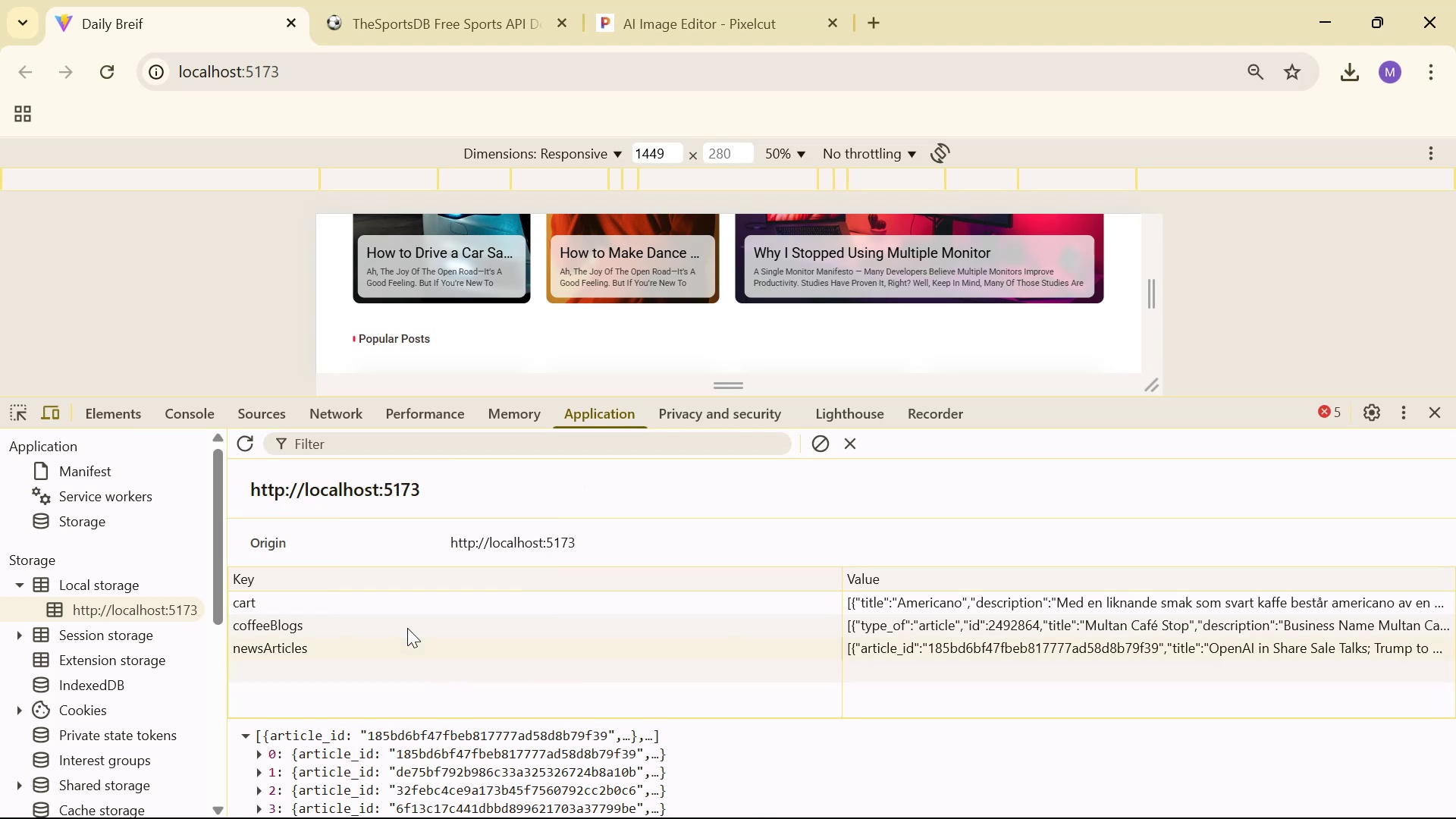 
key(Alt+AltLeft)
 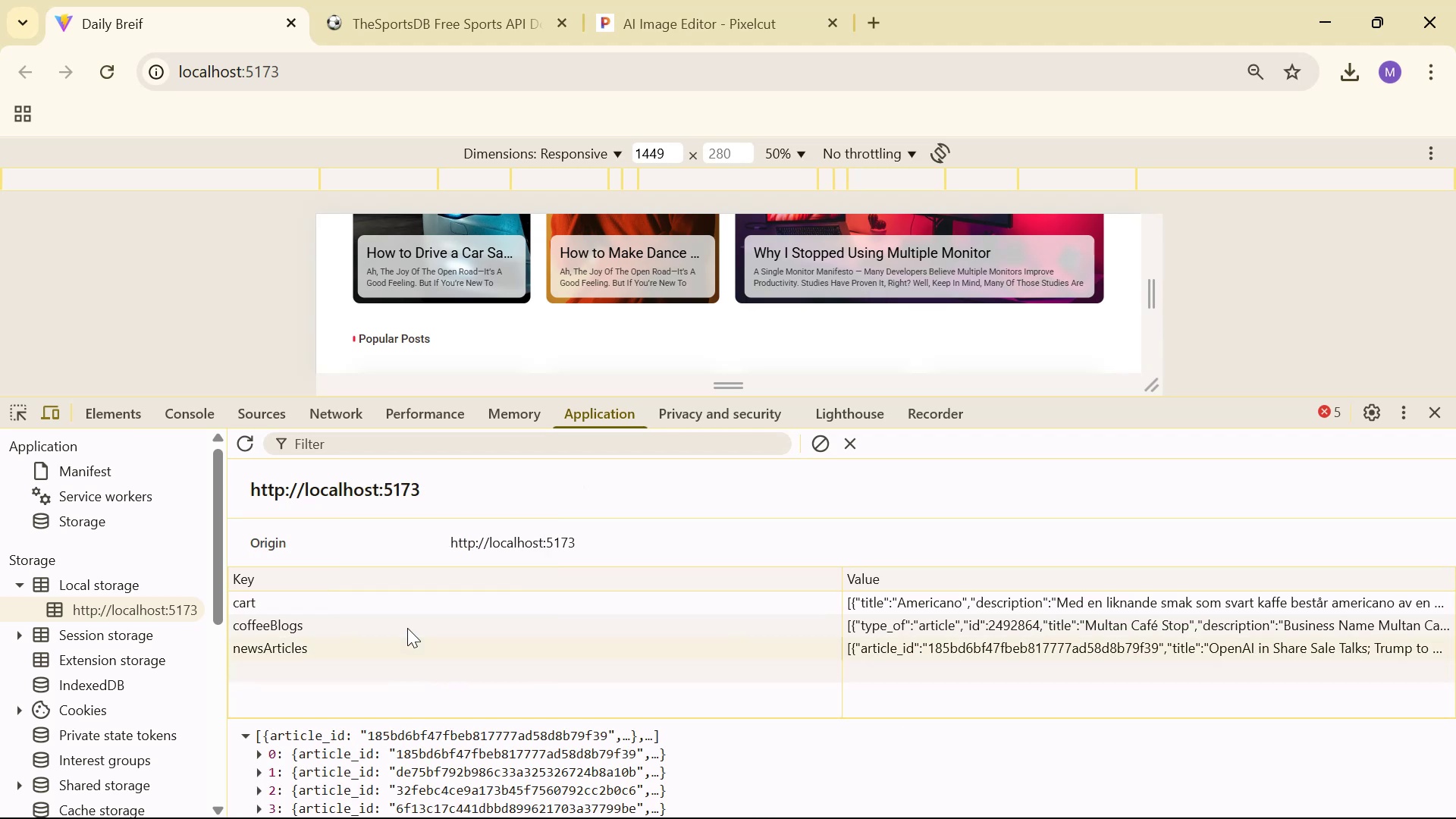 
key(Alt+Tab)
 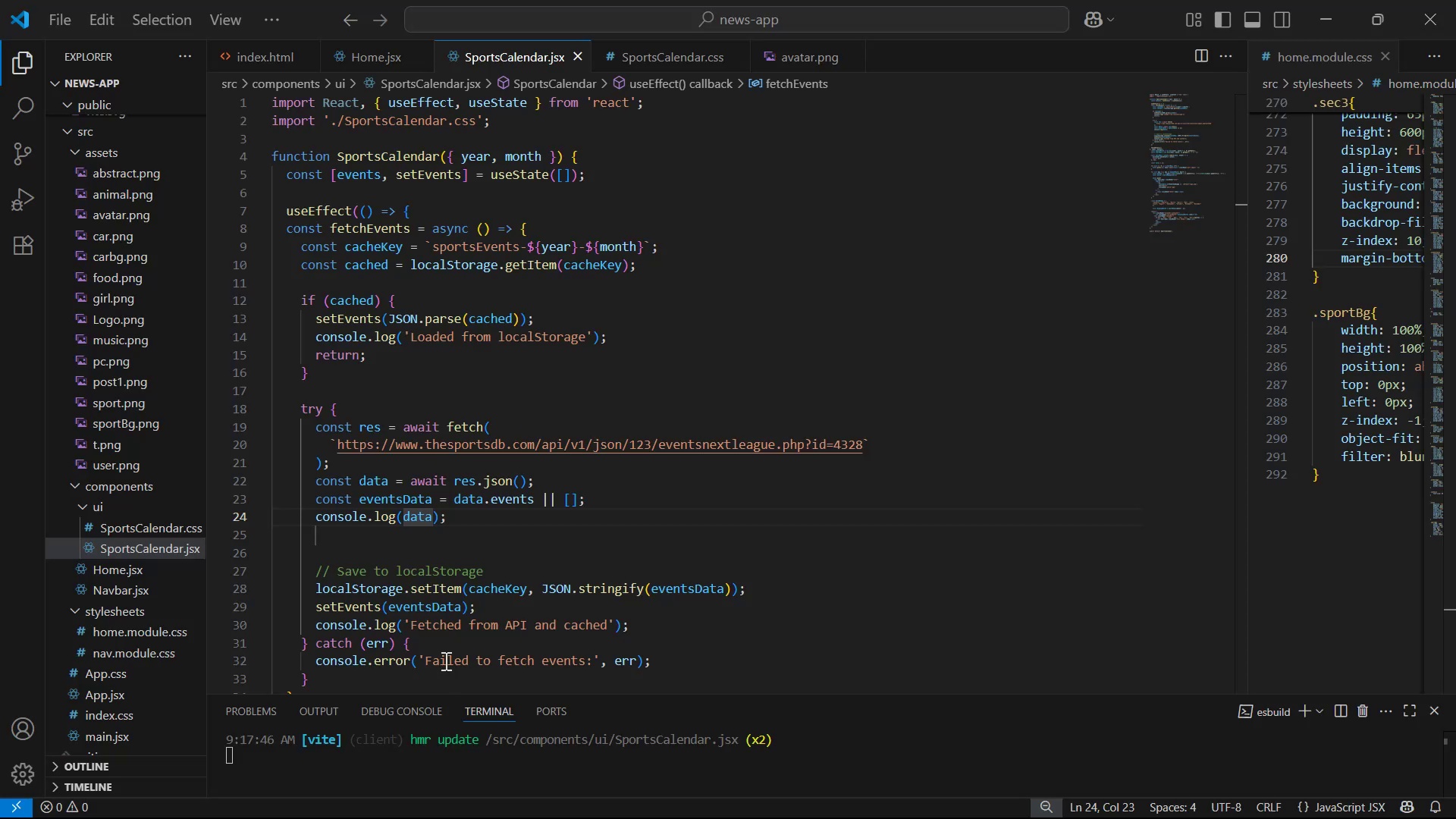 
key(Control+R)
 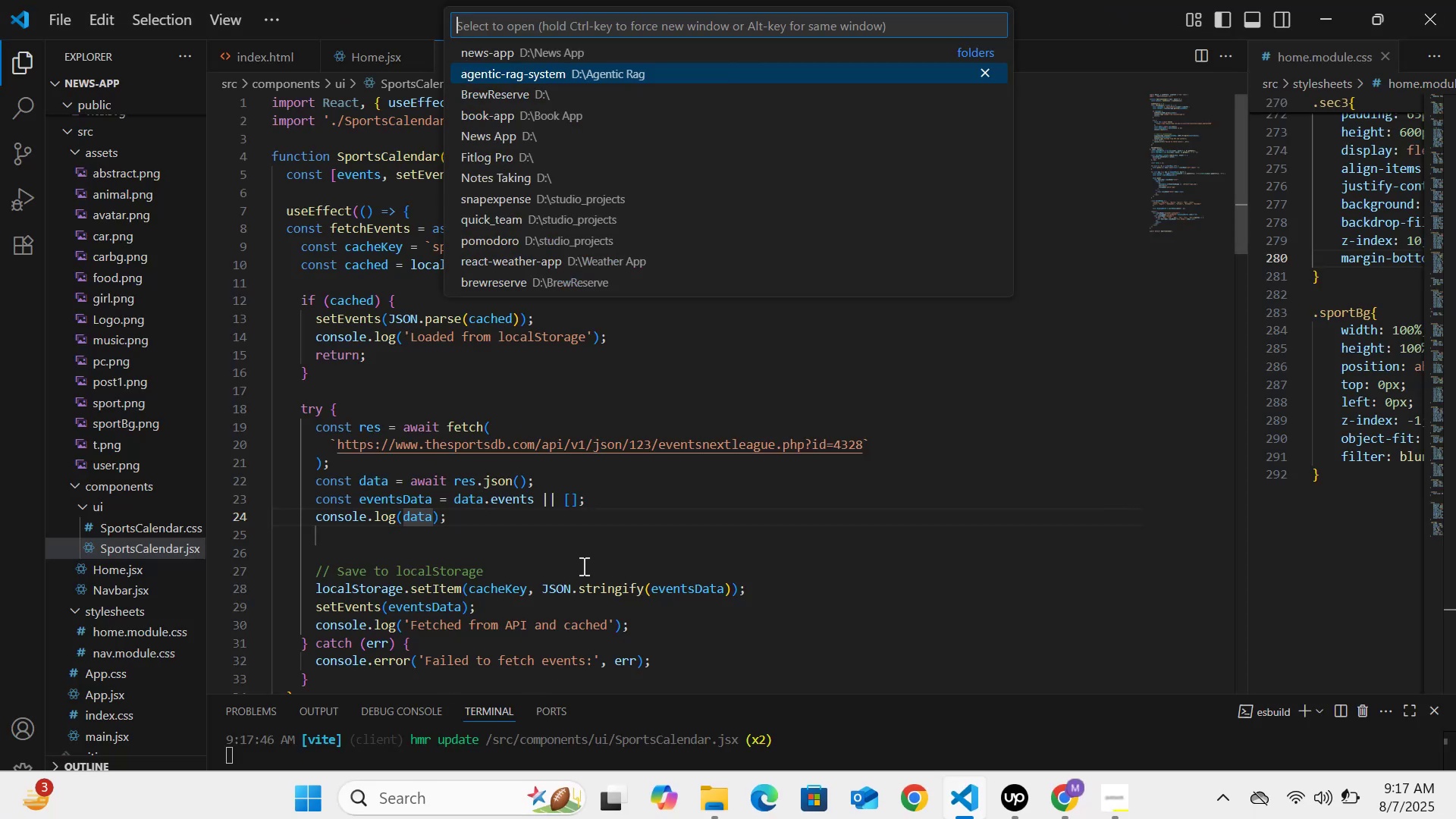 
left_click([830, 508])
 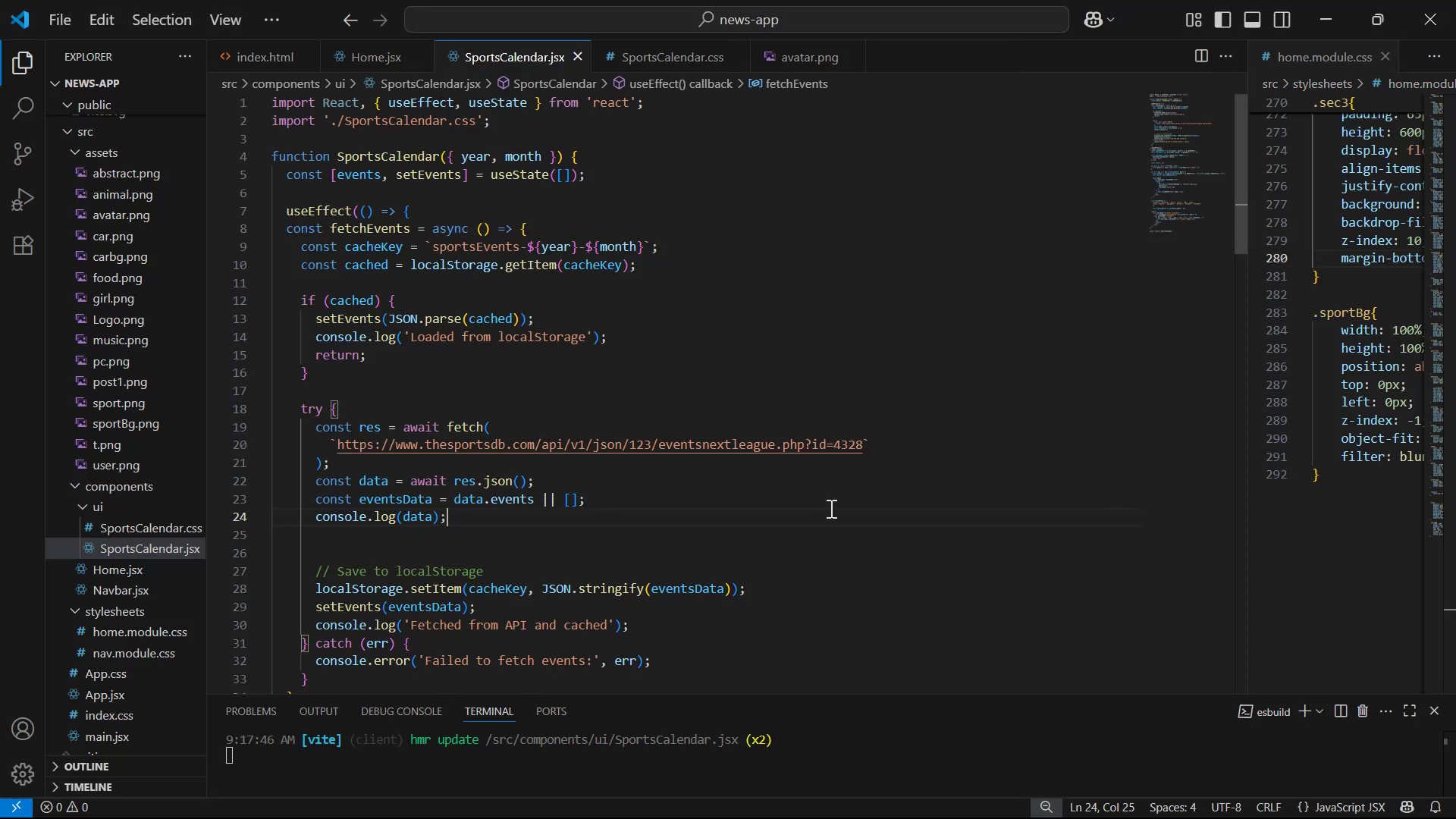 
key(Alt+Tab)
 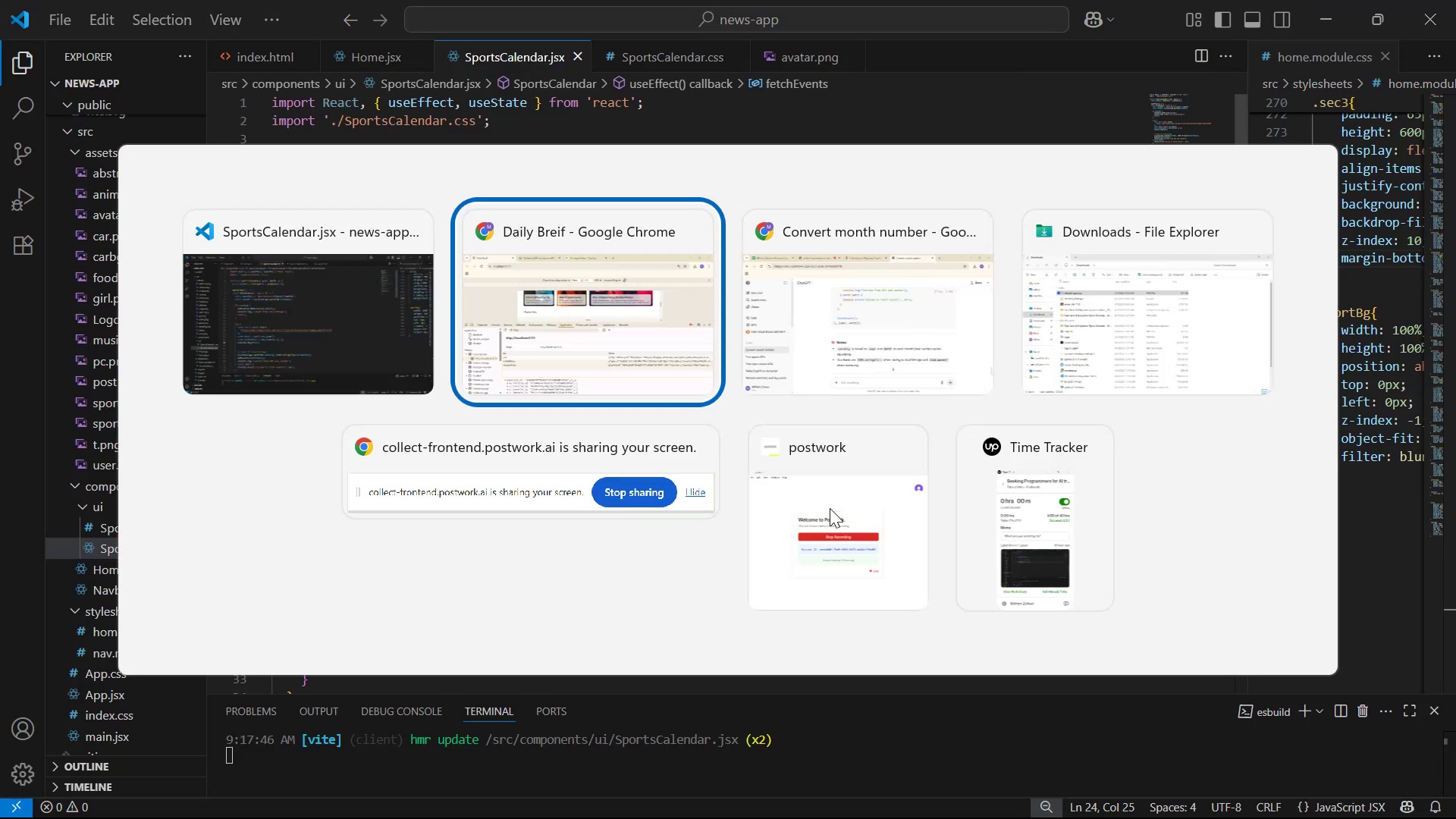 
key(Alt+AltLeft)
 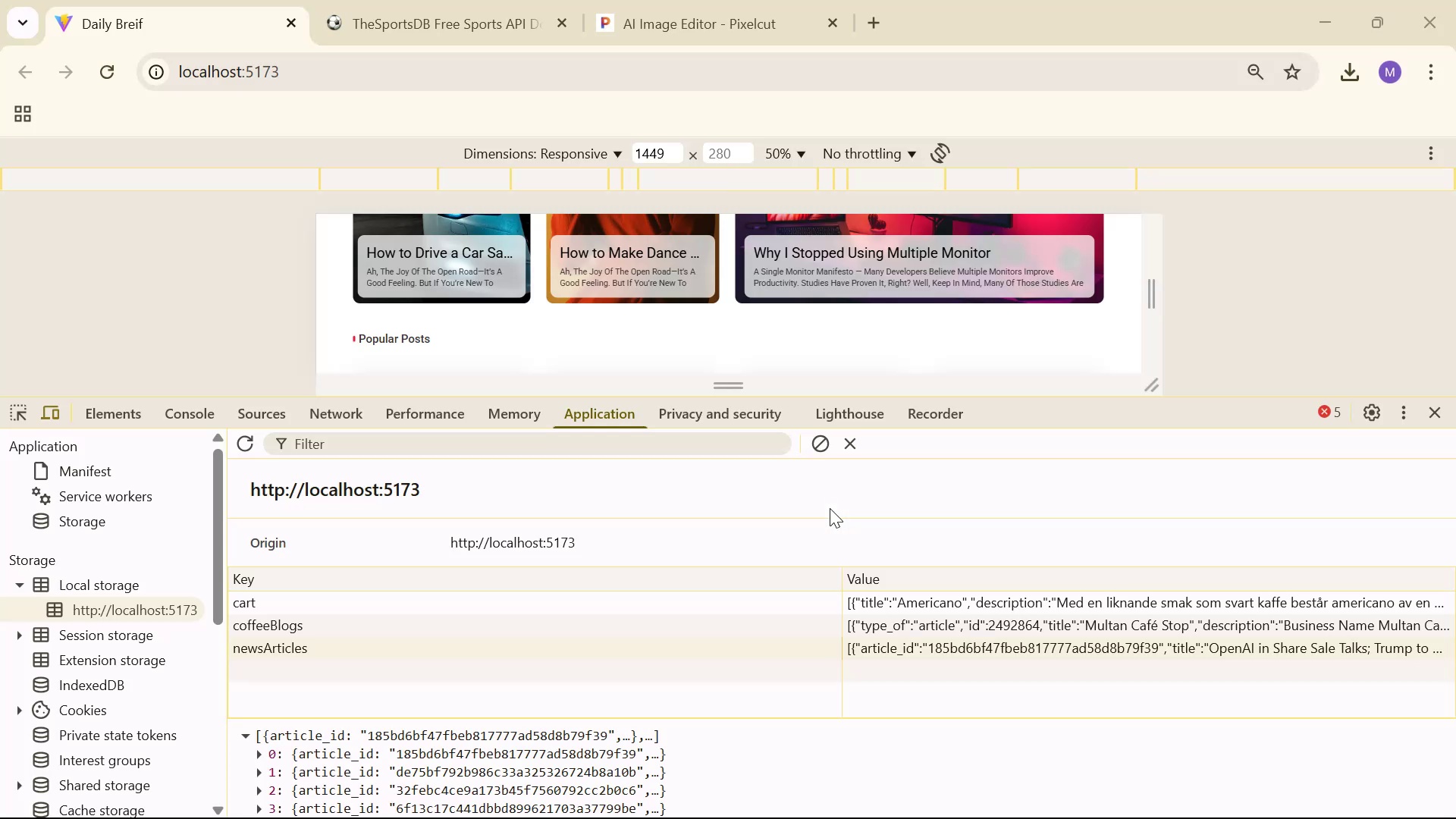 
key(Alt+Tab)
 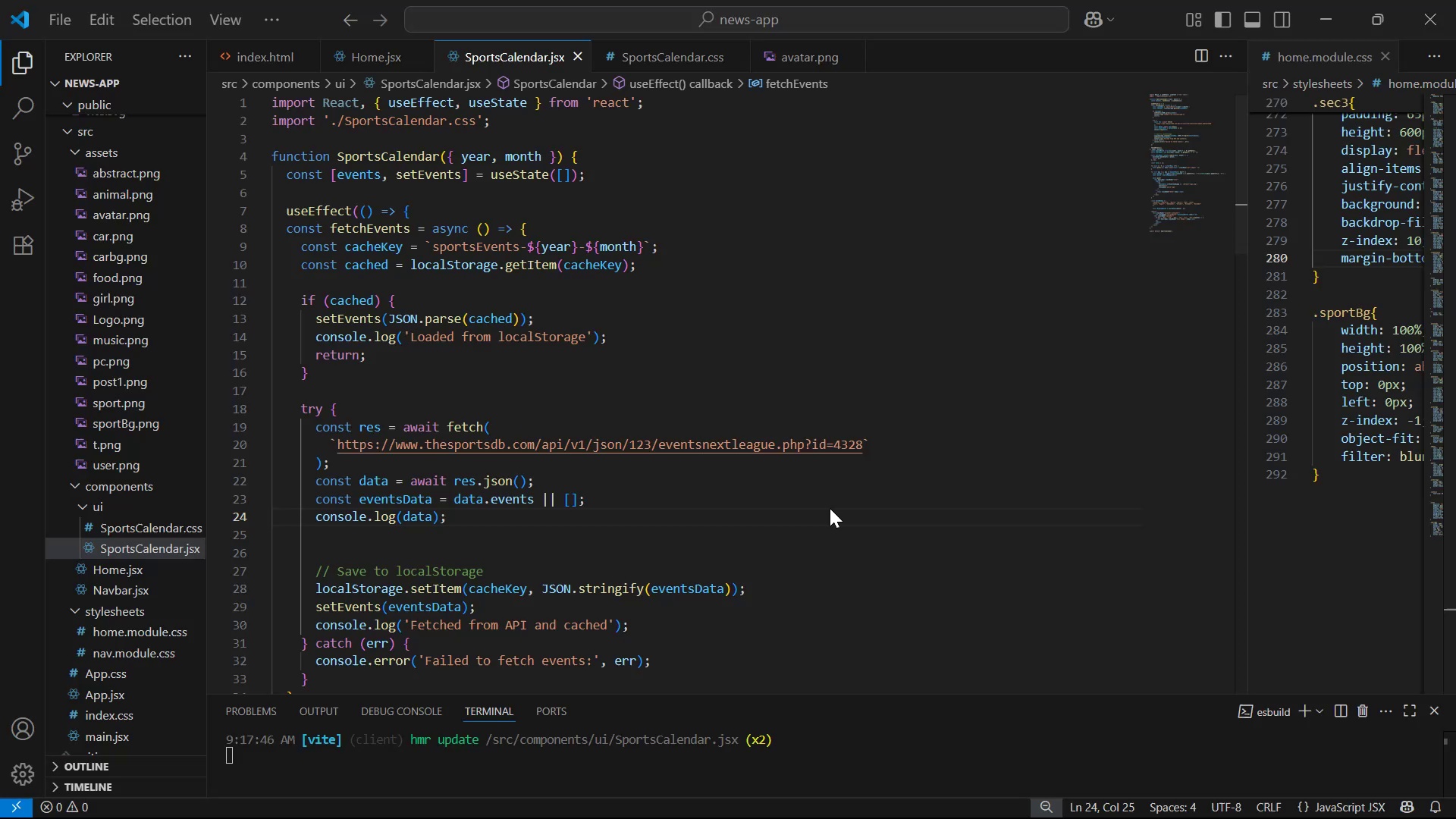 
key(Control+S)
 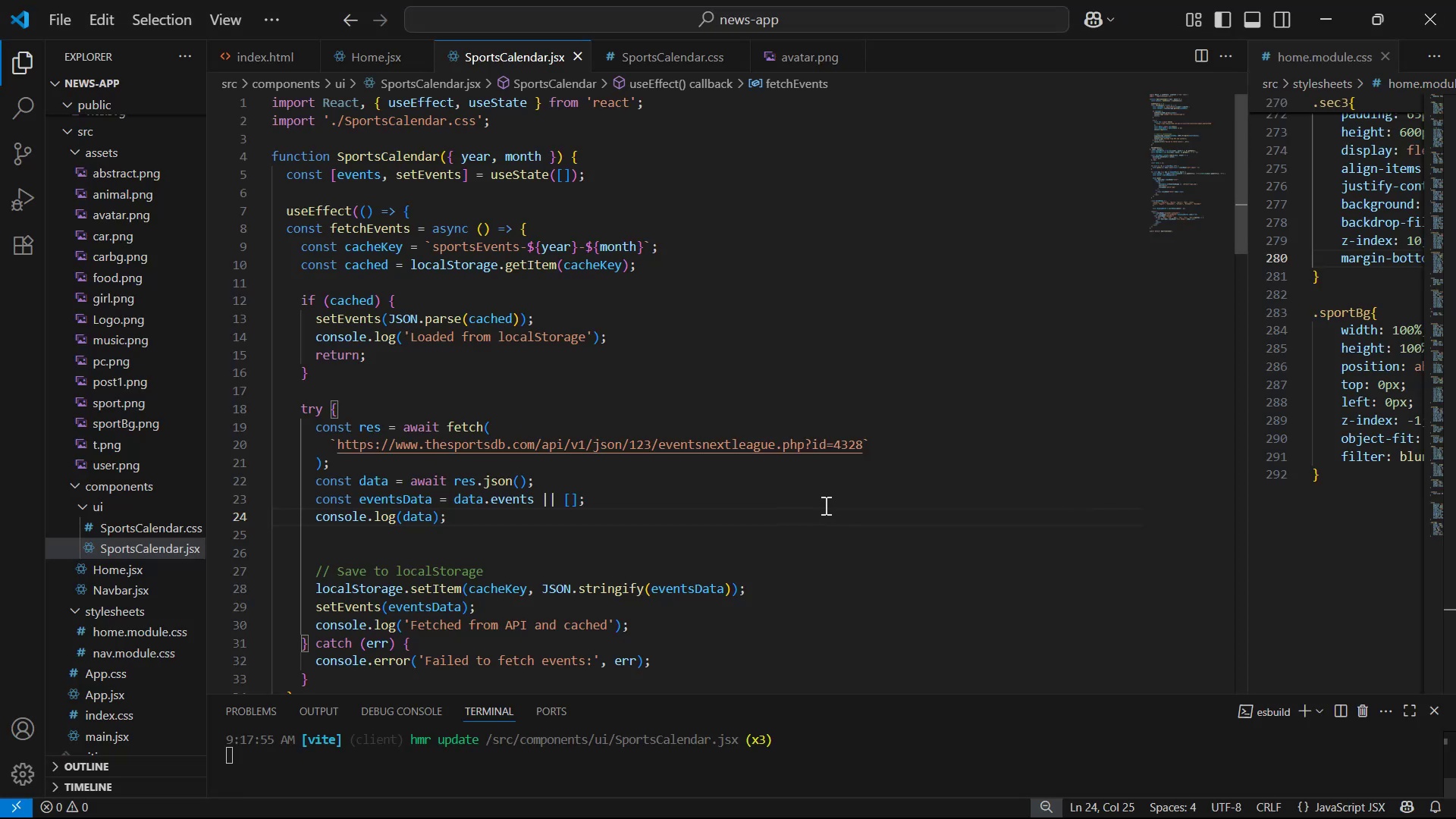 
key(Alt+AltLeft)
 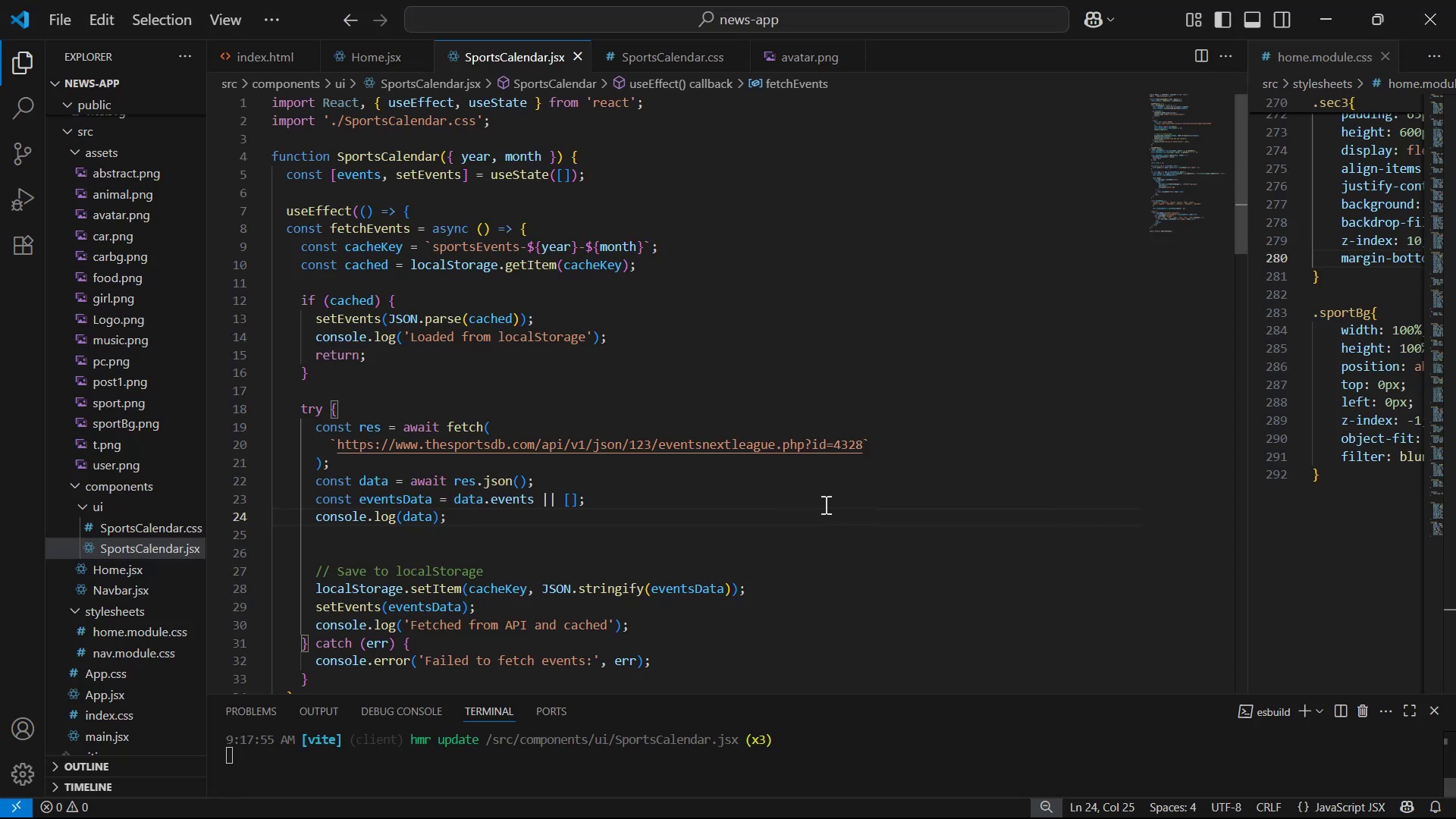 
key(Alt+Tab)
 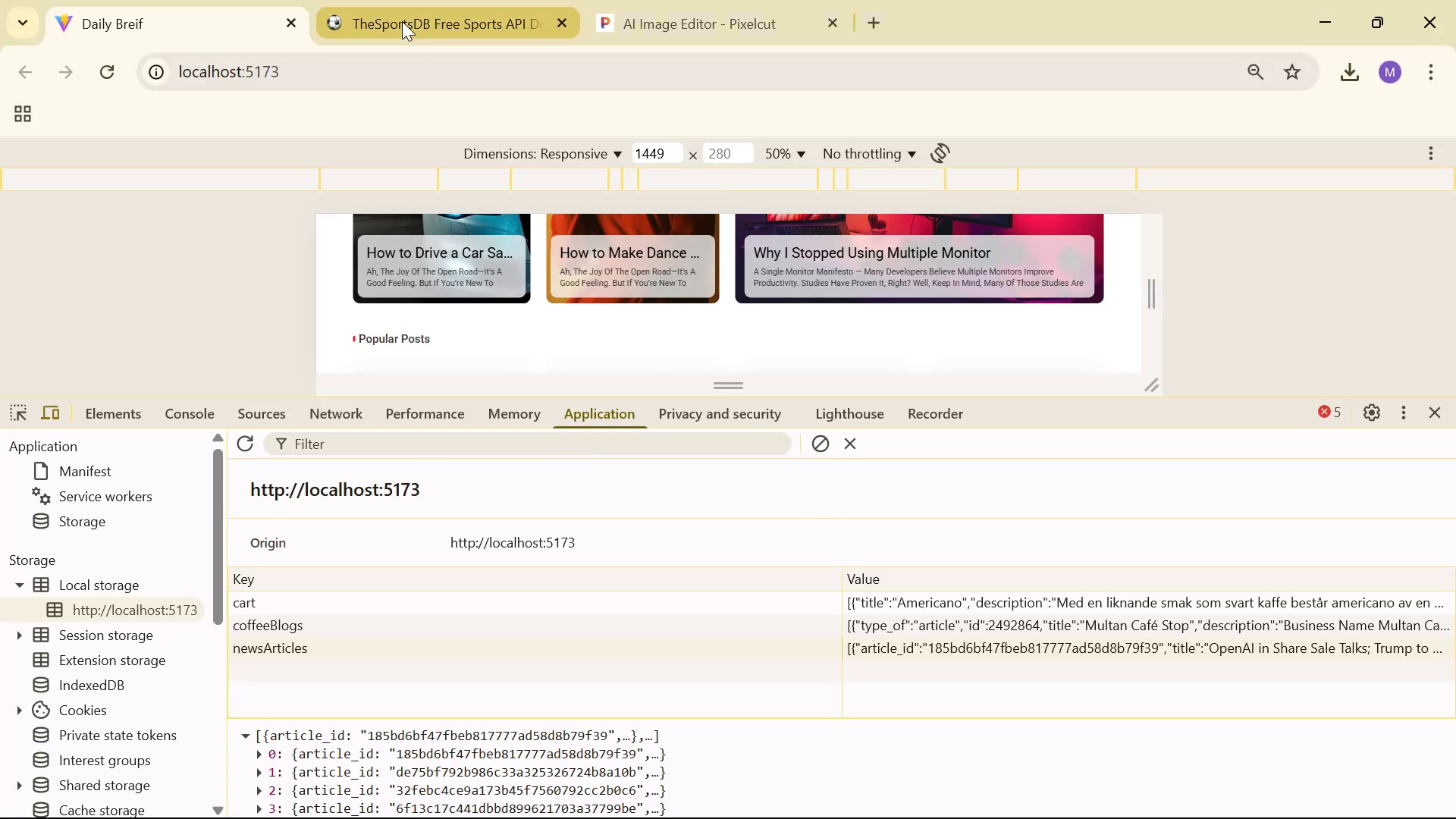 
left_click([402, 21])
 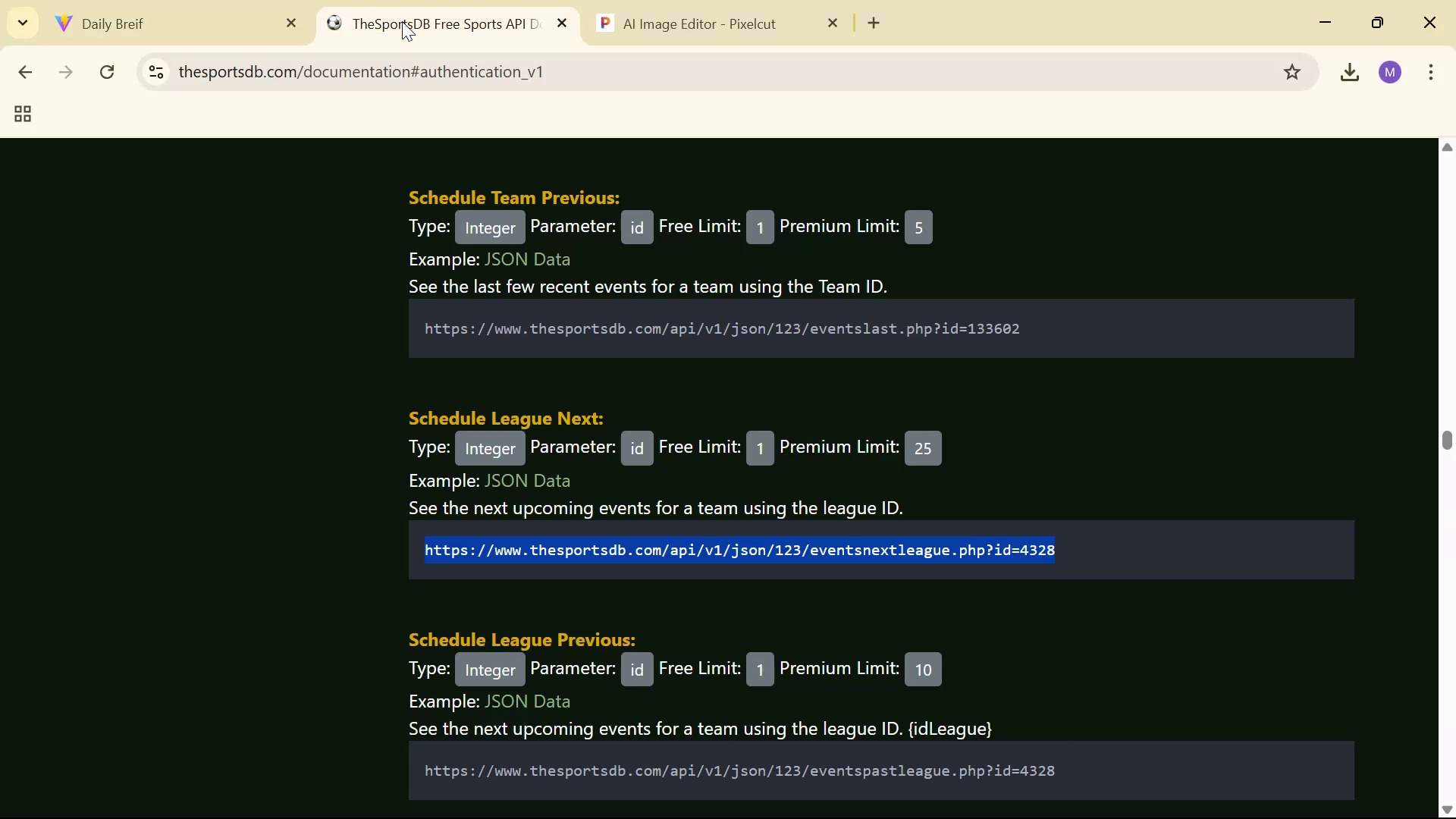 
hold_key(key=ControlLeft, duration=0.94)
 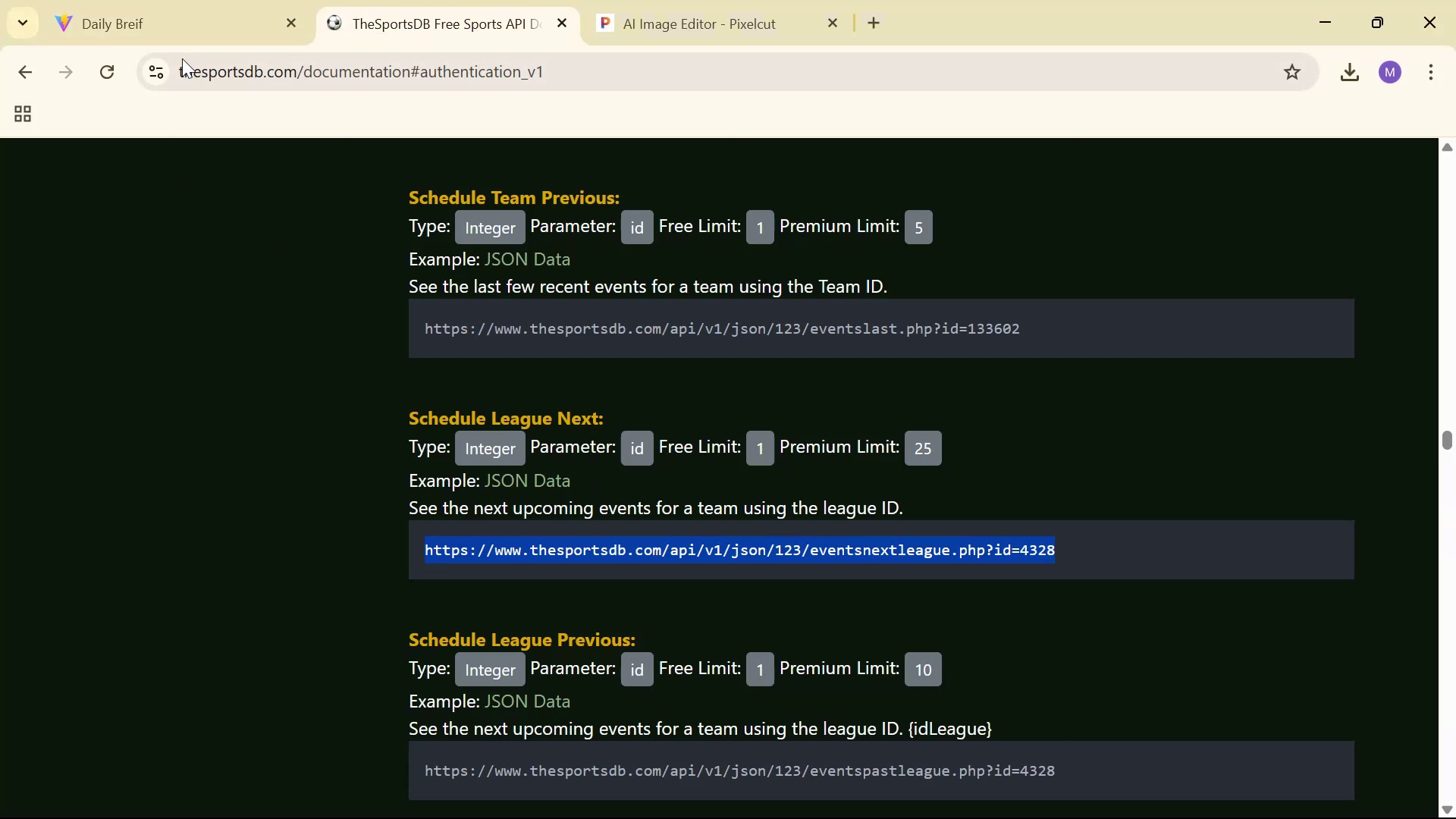 
left_click([191, 8])
 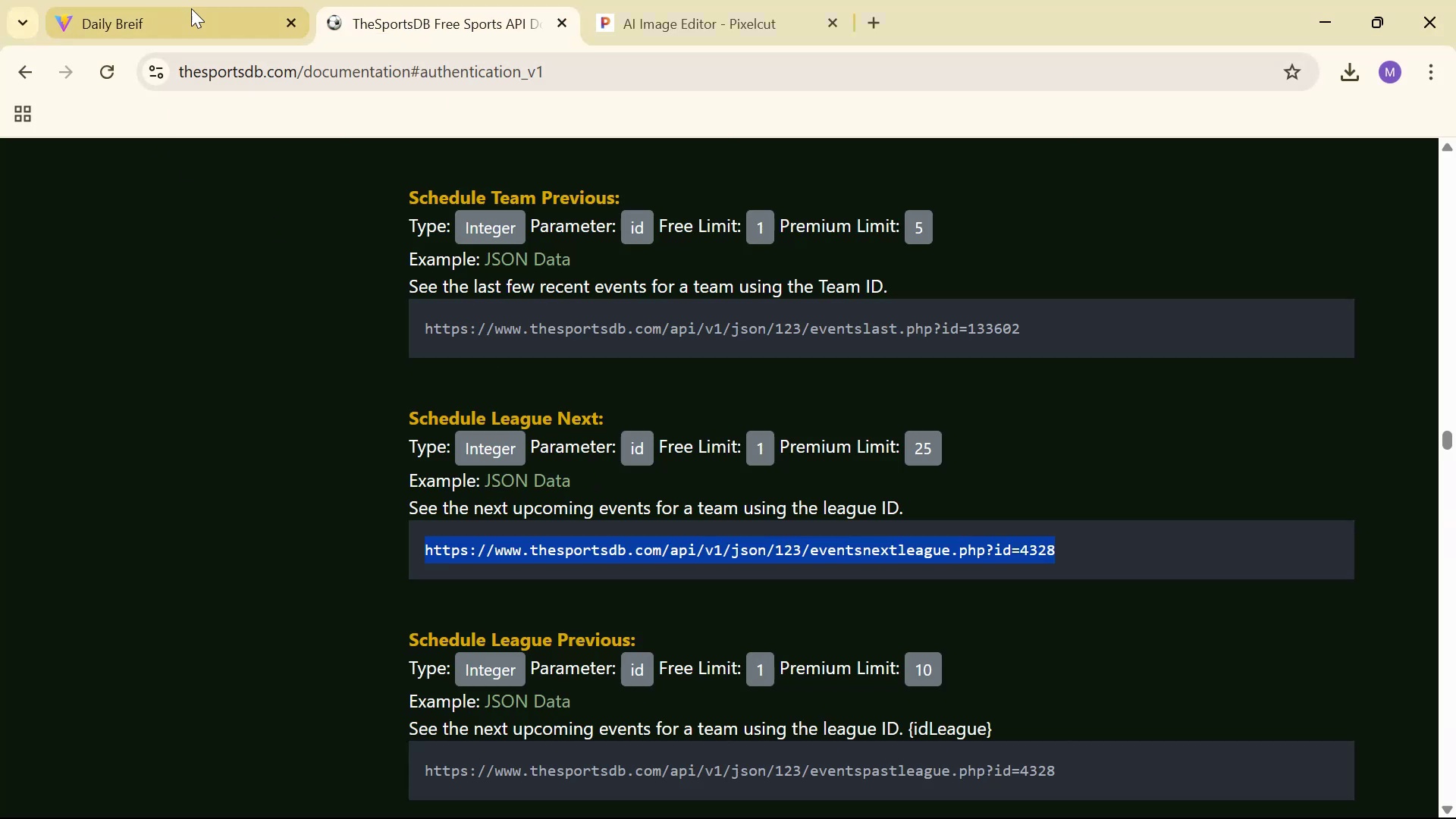 
key(Control+R)
 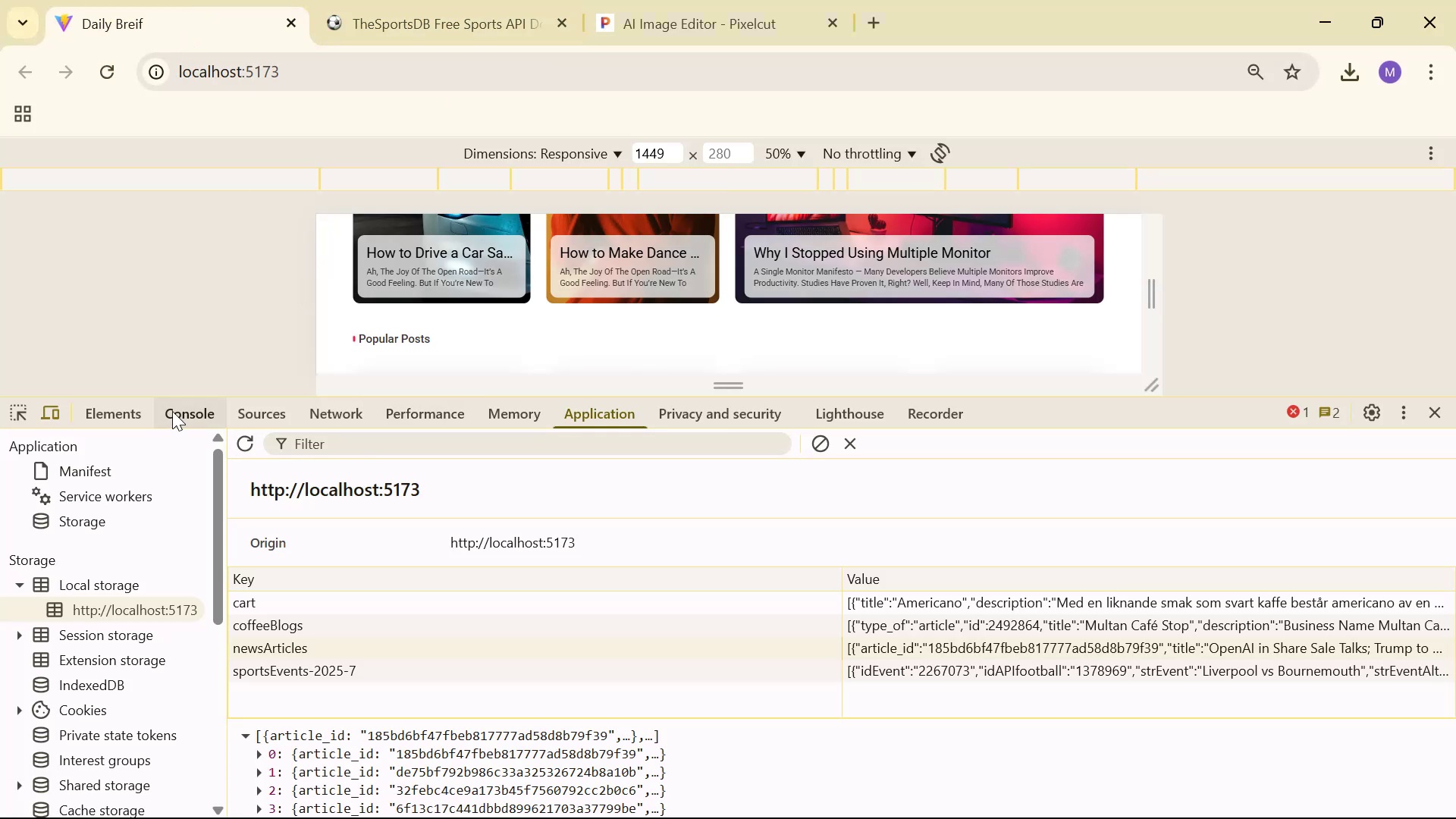 
left_click([198, 419])
 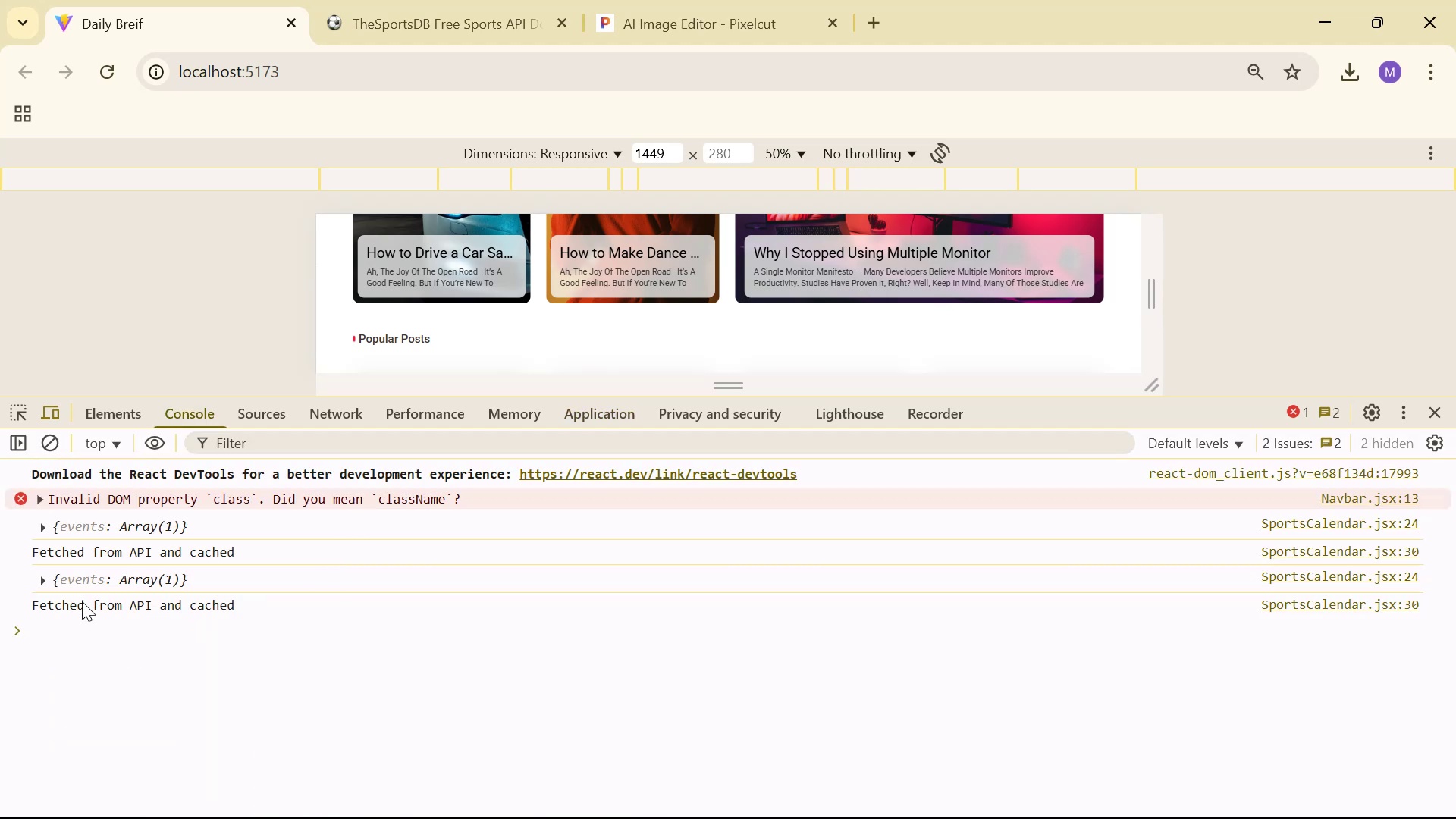 
left_click([37, 578])
 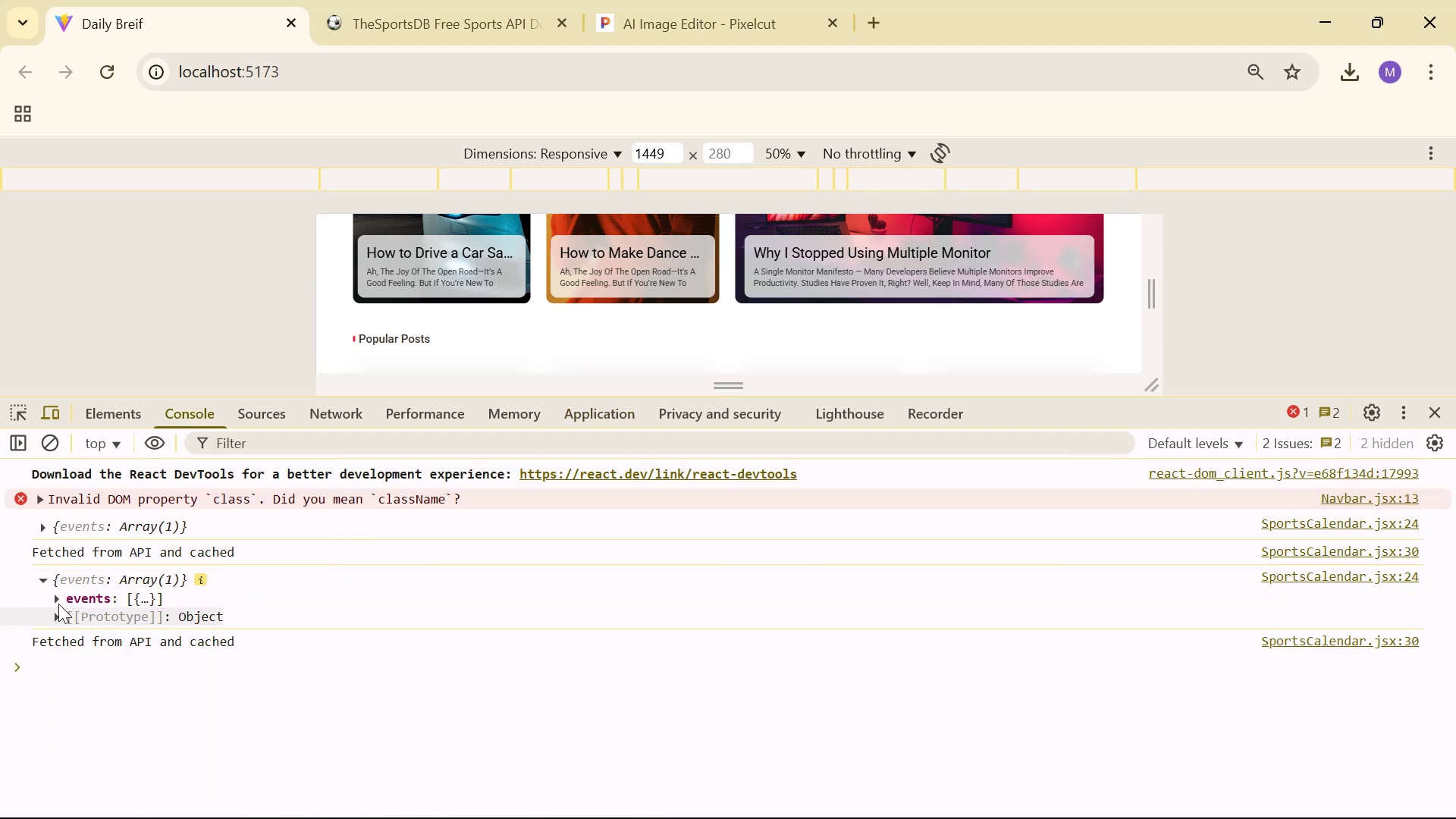 
left_click([54, 595])
 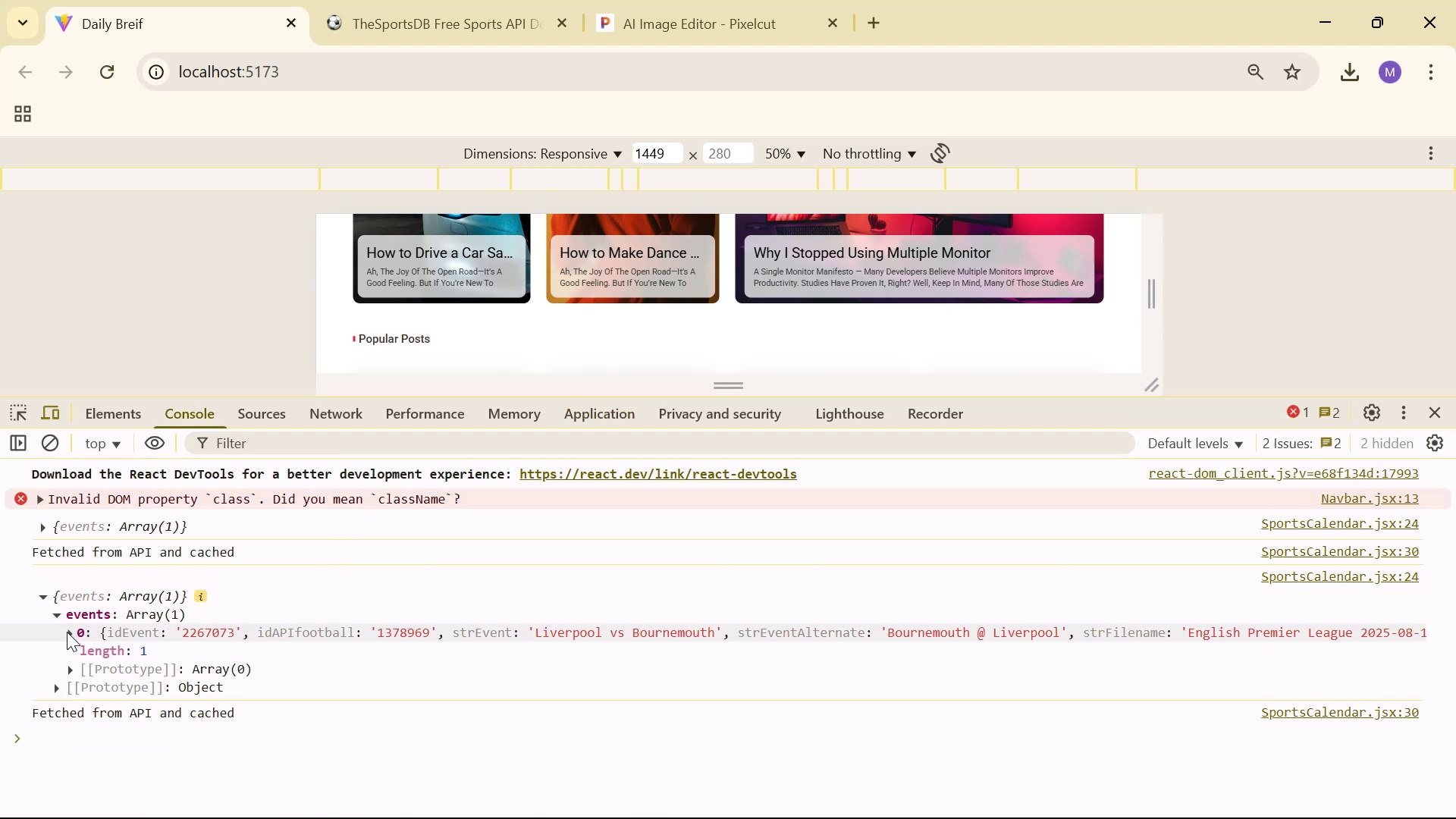 
left_click([67, 632])
 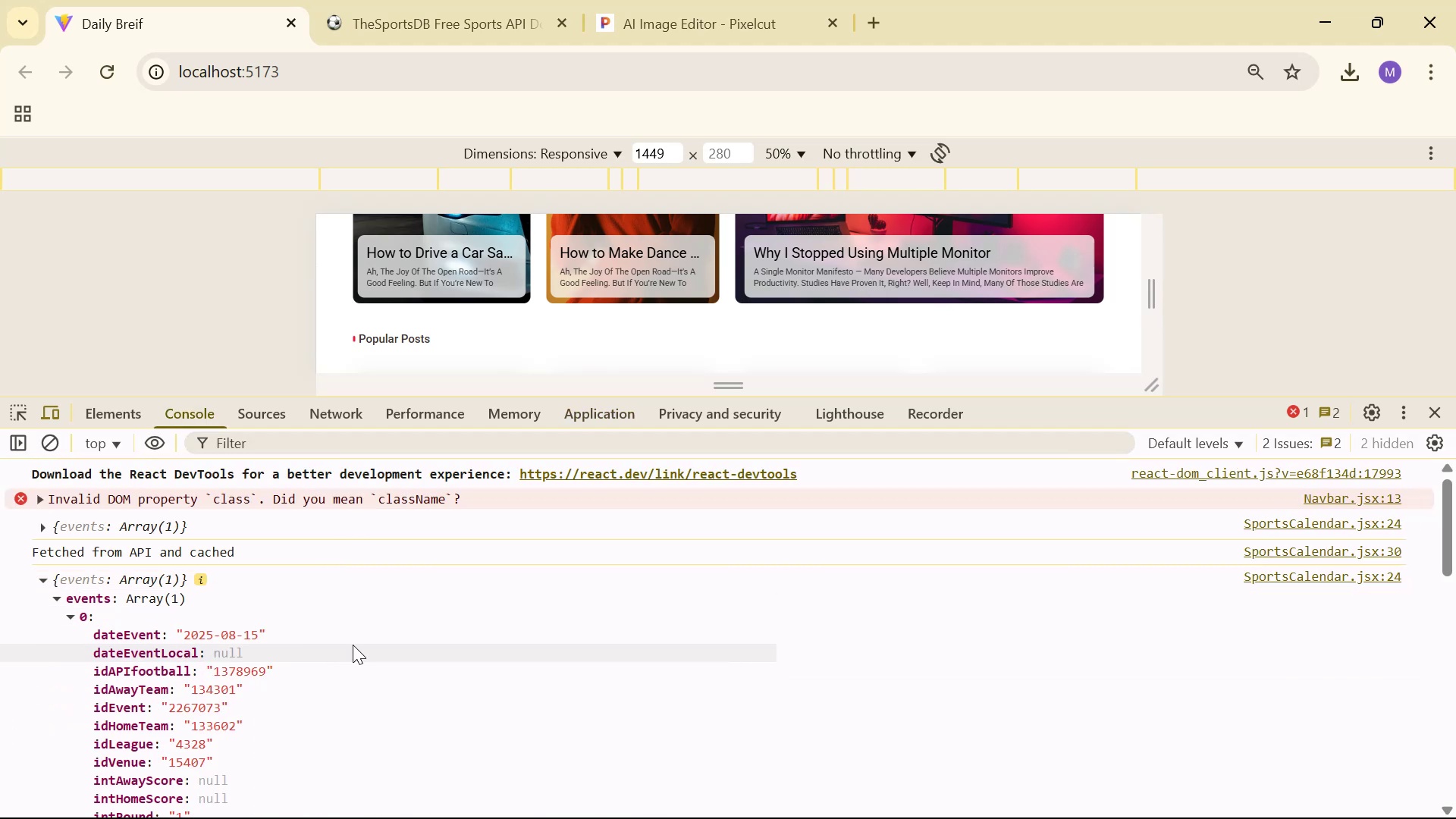 
scroll: coordinate [347, 617], scroll_direction: down, amount: 2.0
 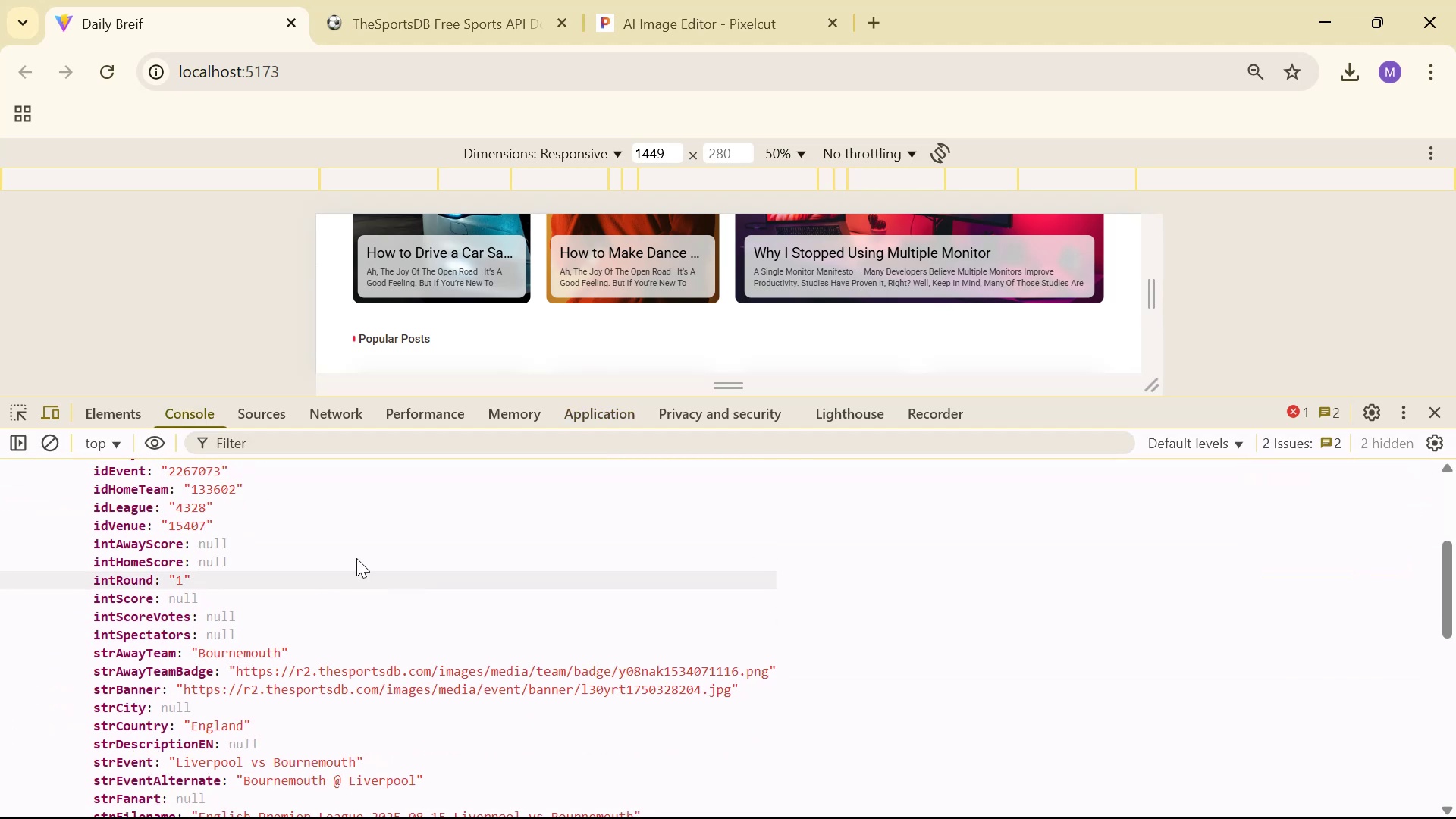 
scroll: coordinate [350, 522], scroll_direction: up, amount: 1.0
 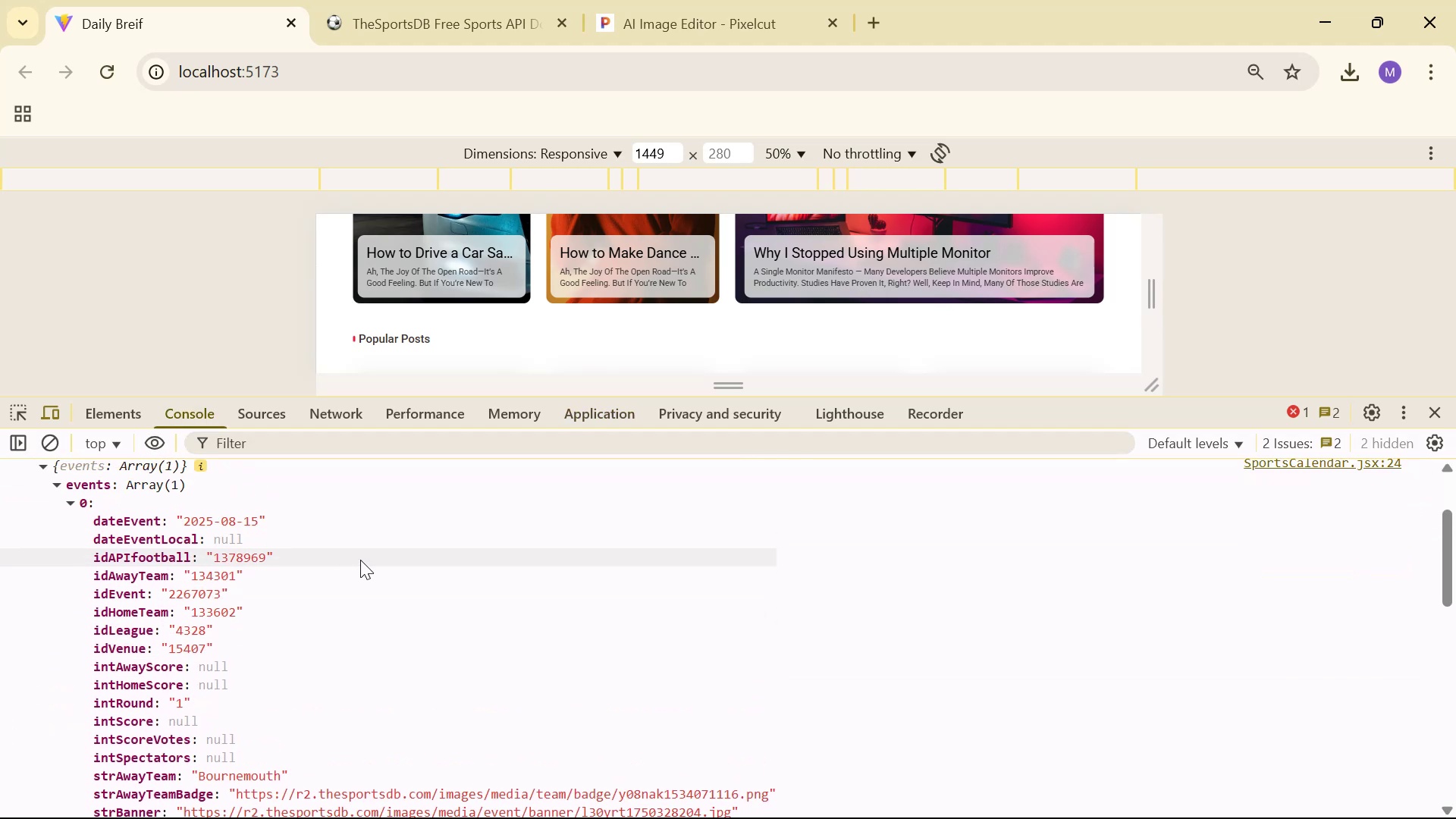 
scroll: coordinate [810, 655], scroll_direction: down, amount: 10.0
 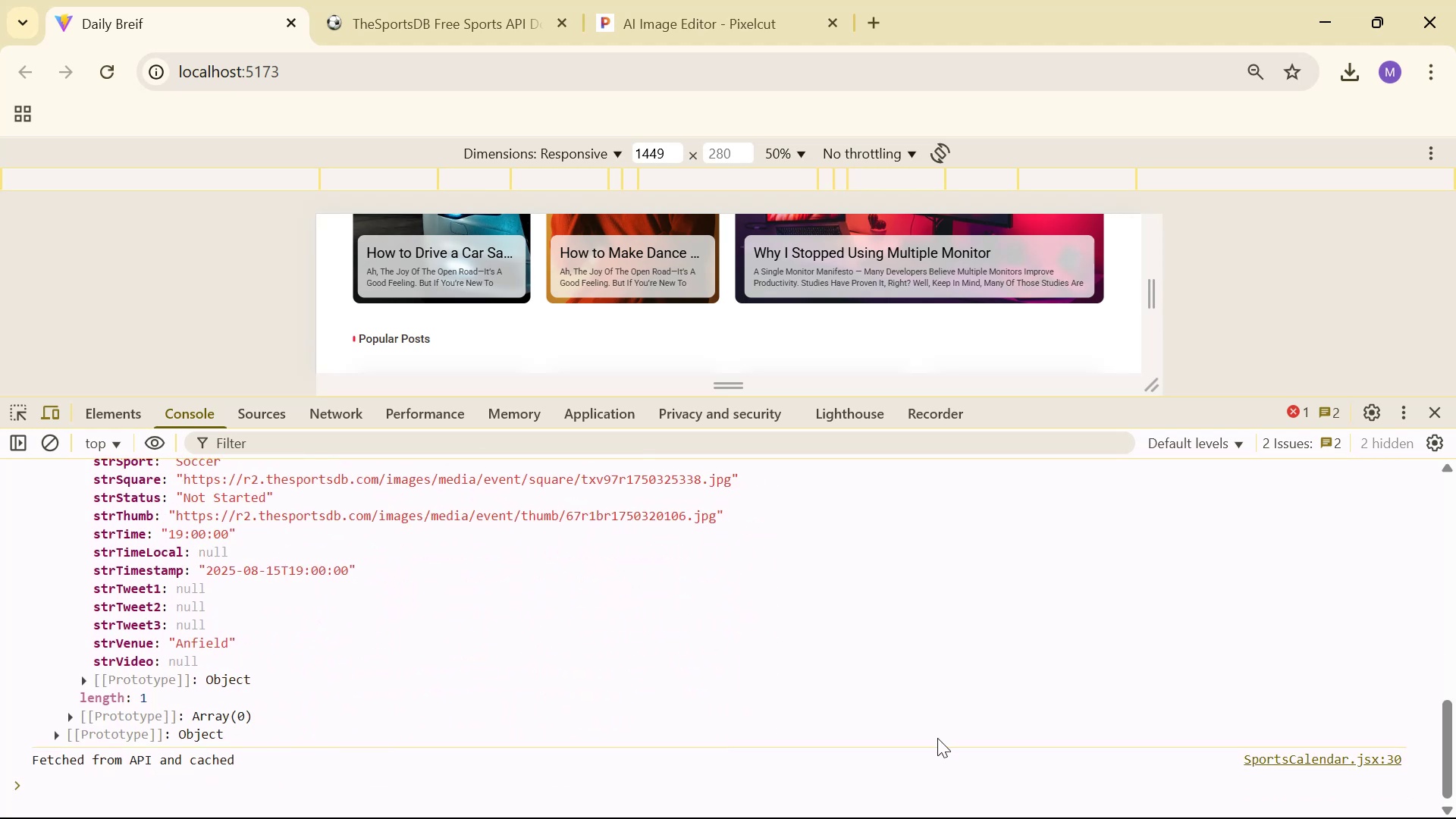 
scroll: coordinate [943, 742], scroll_direction: up, amount: 6.0
 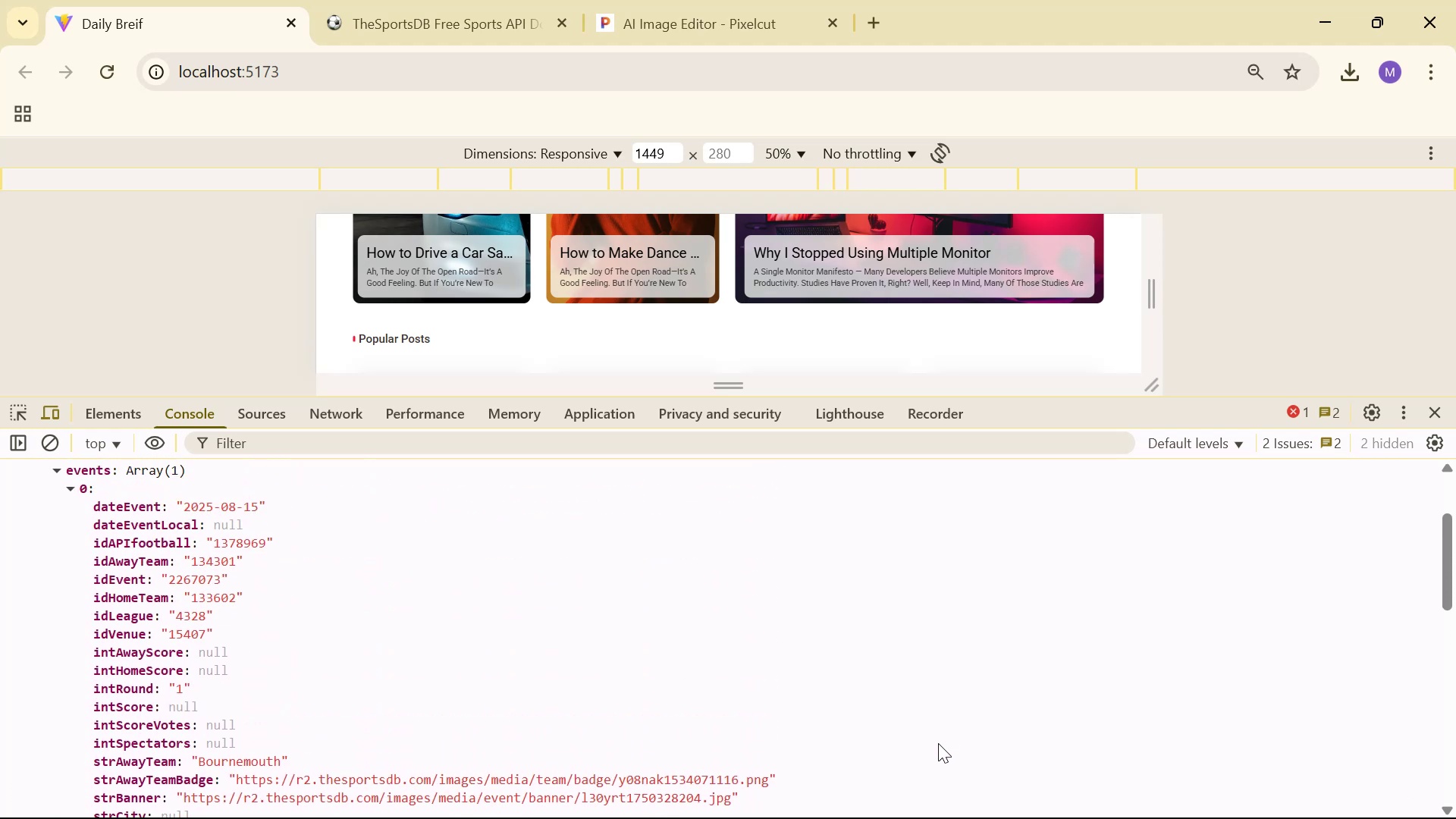 
key(Alt+Tab)
 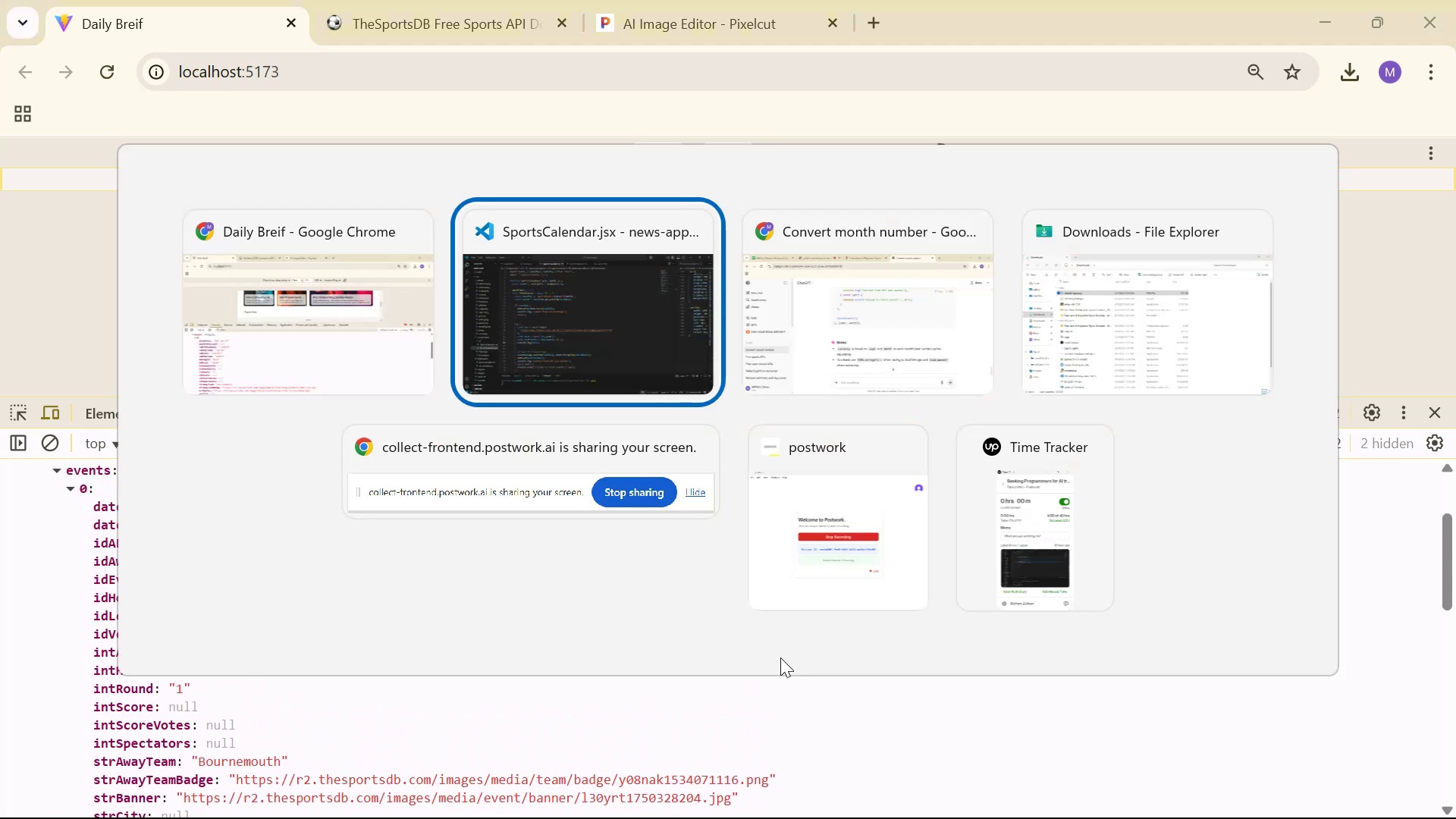 
key(Alt+Tab)
 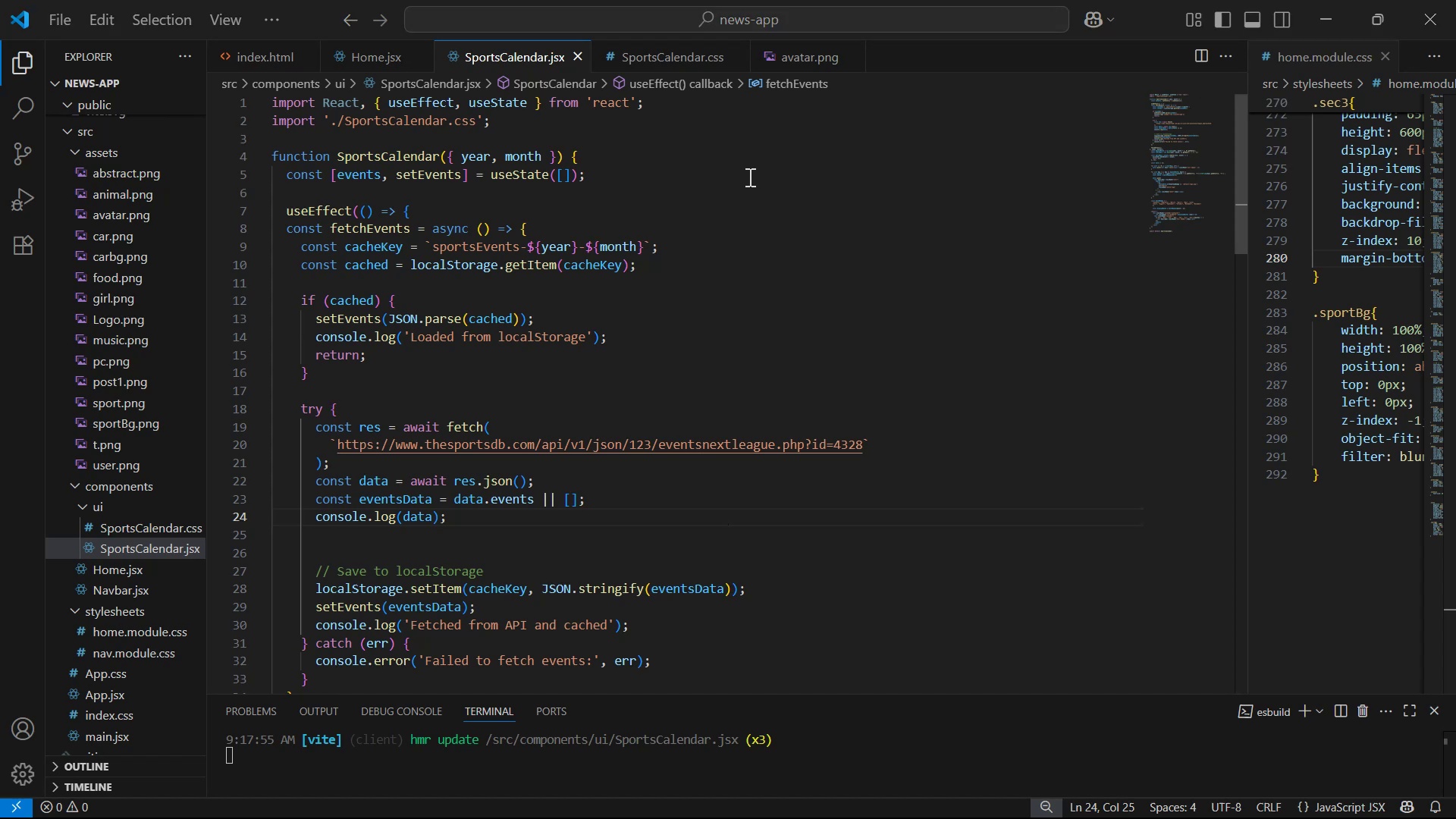 
key(Alt+Tab)
 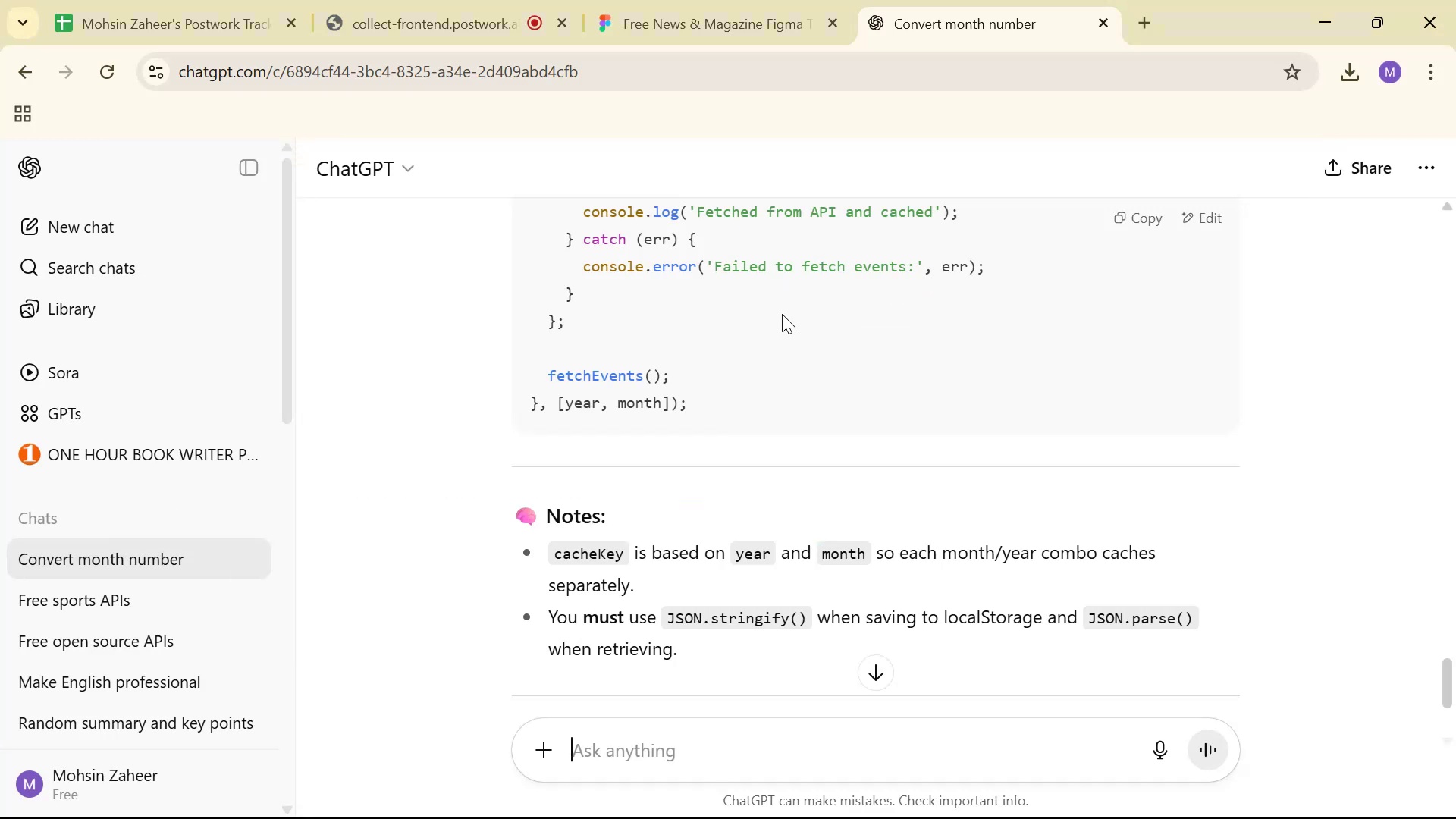 
key(Alt+Tab)
 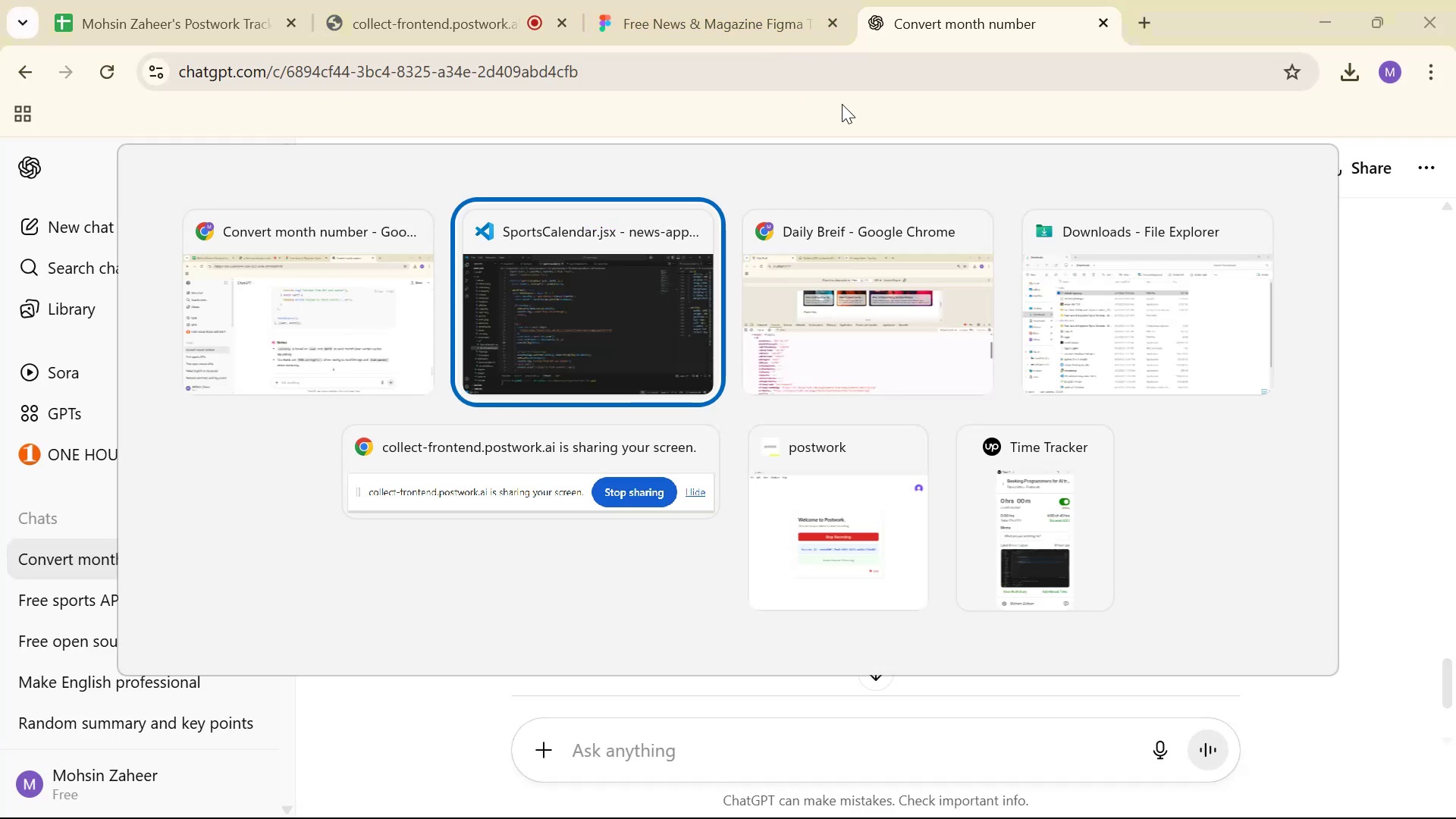 
key(Alt+Tab)
 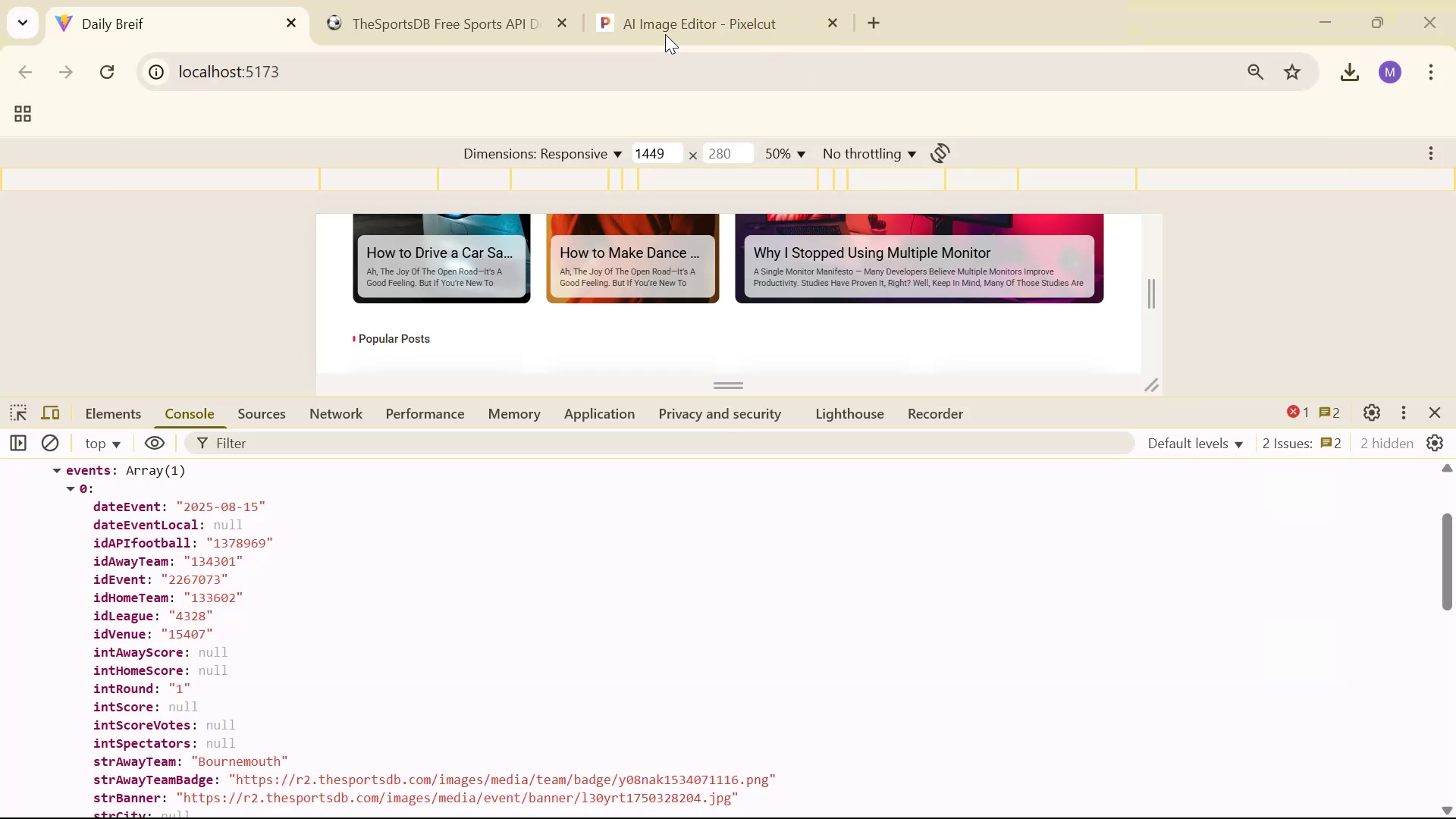 
left_click([421, 0])
 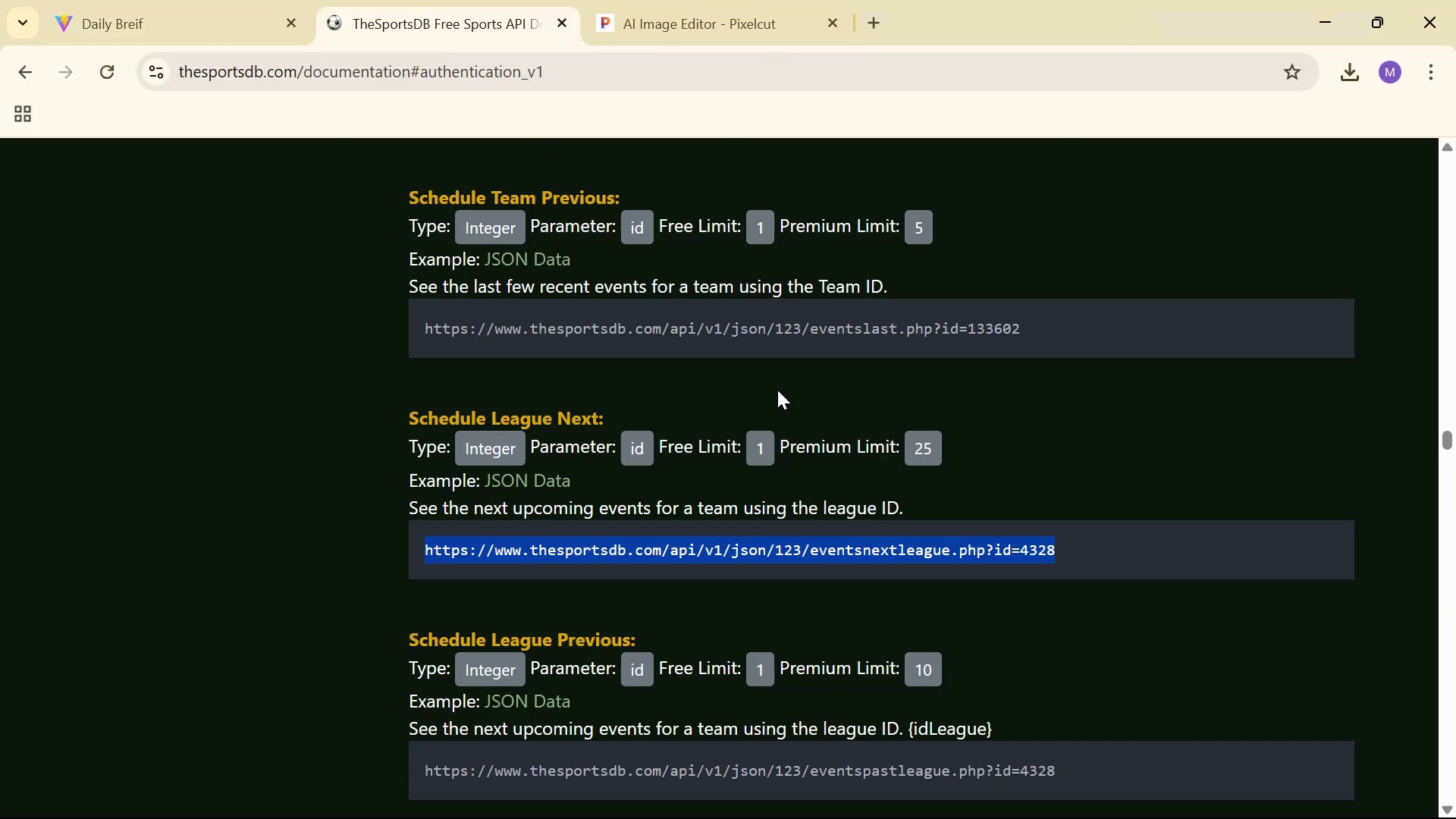 
scroll: coordinate [868, 394], scroll_direction: down, amount: 2.0
 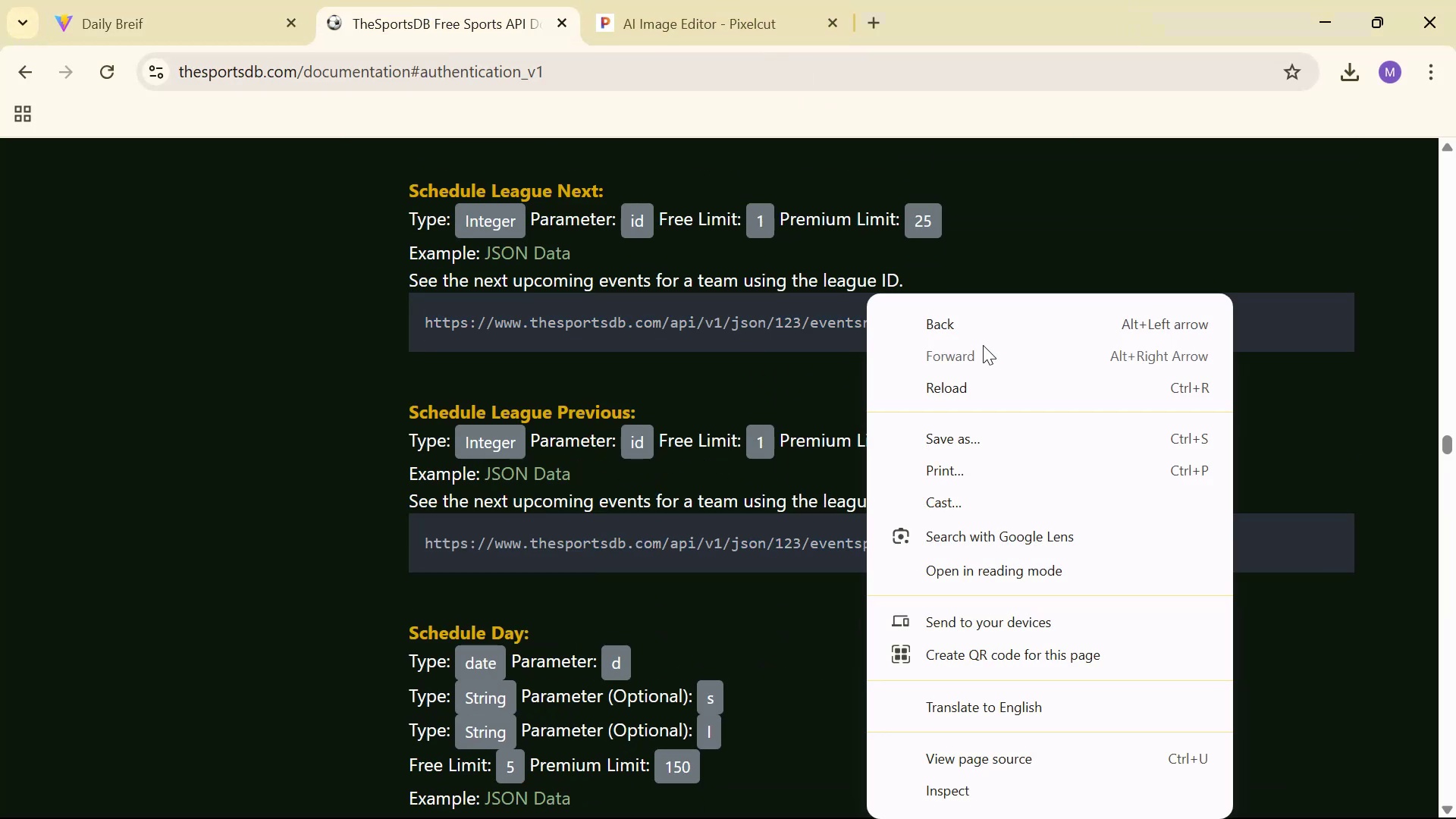 
left_click([657, 495])
 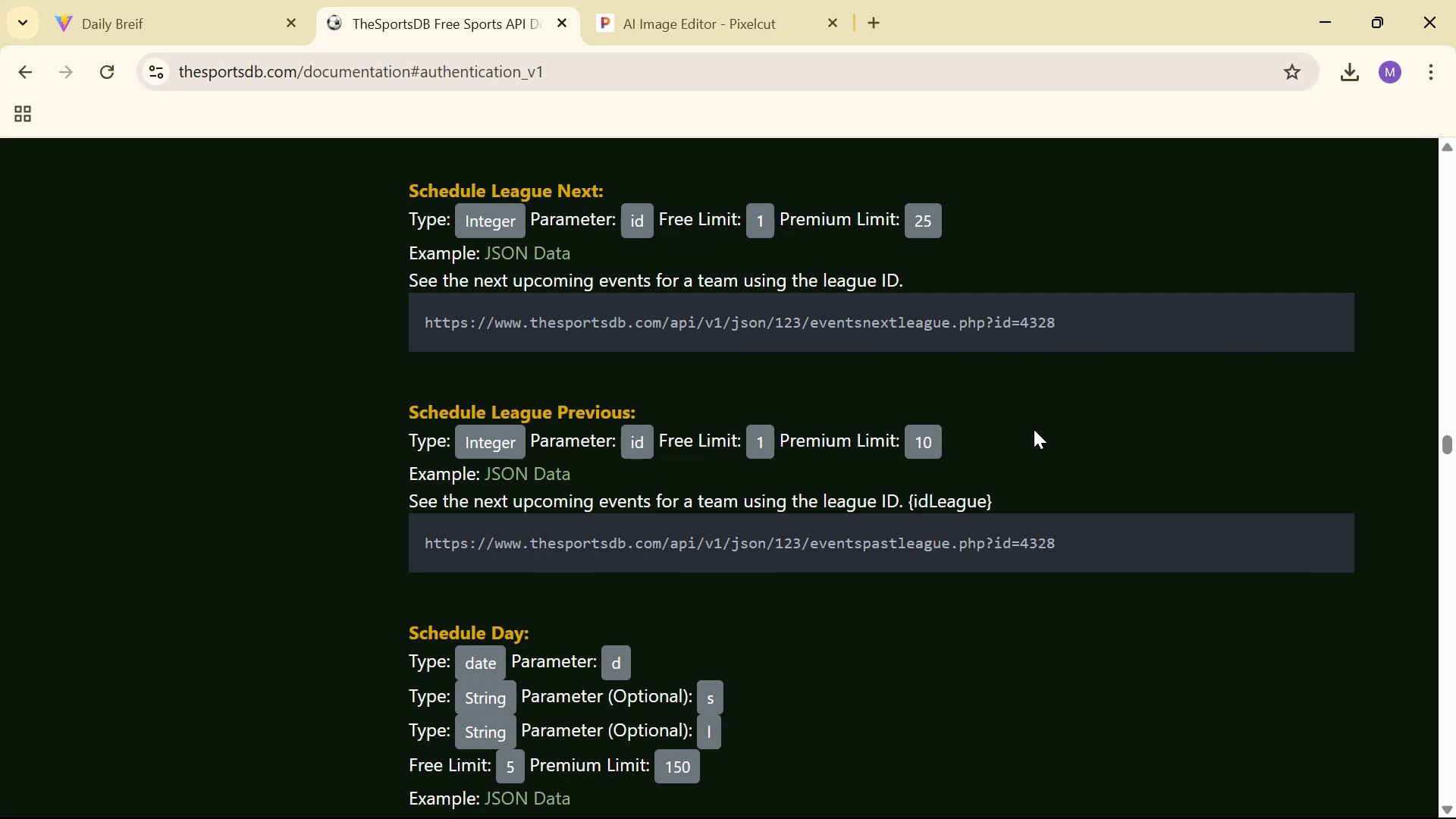 
wait(7.84)
 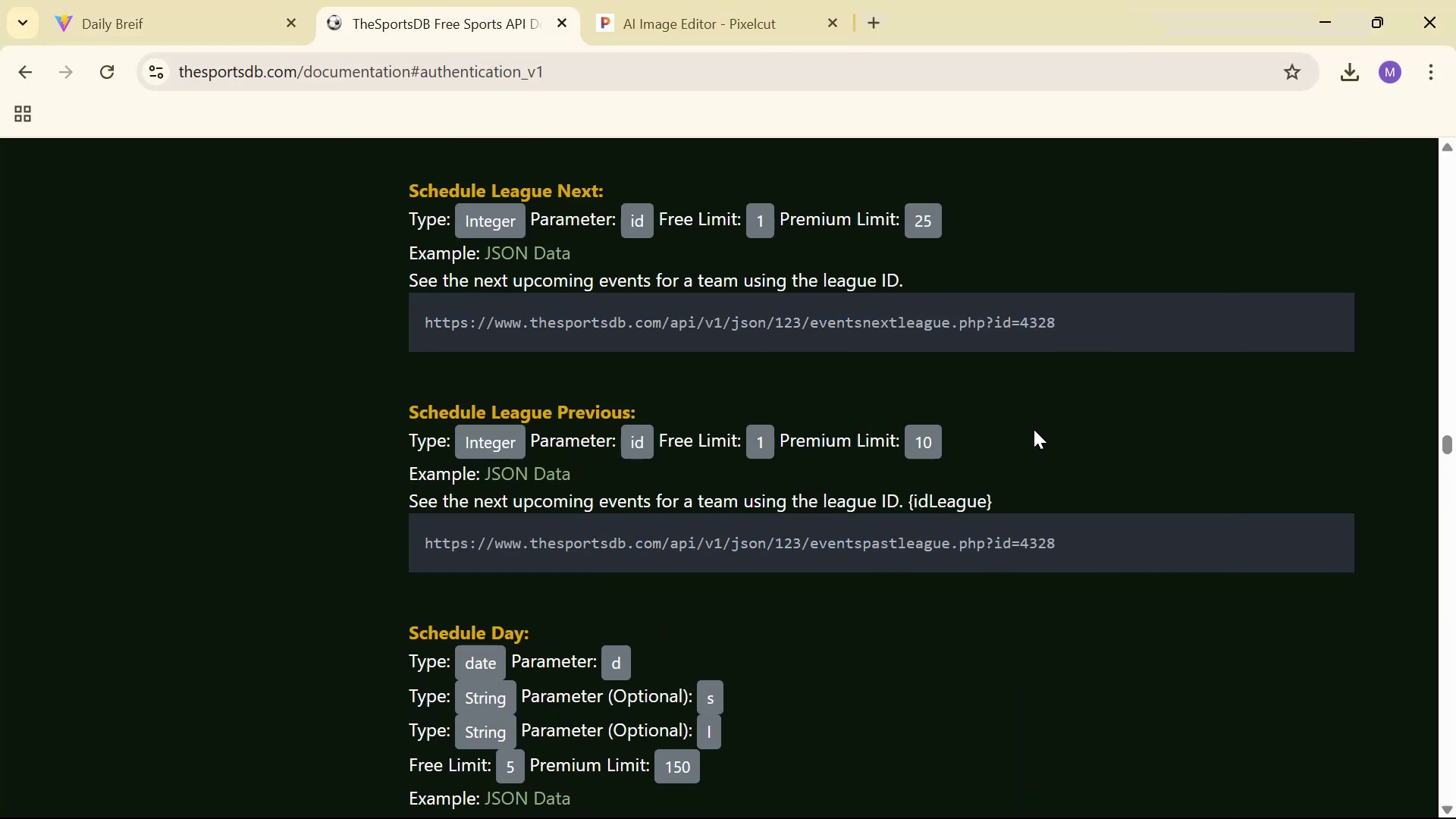 
scroll: coordinate [1112, 533], scroll_direction: up, amount: 5.0
 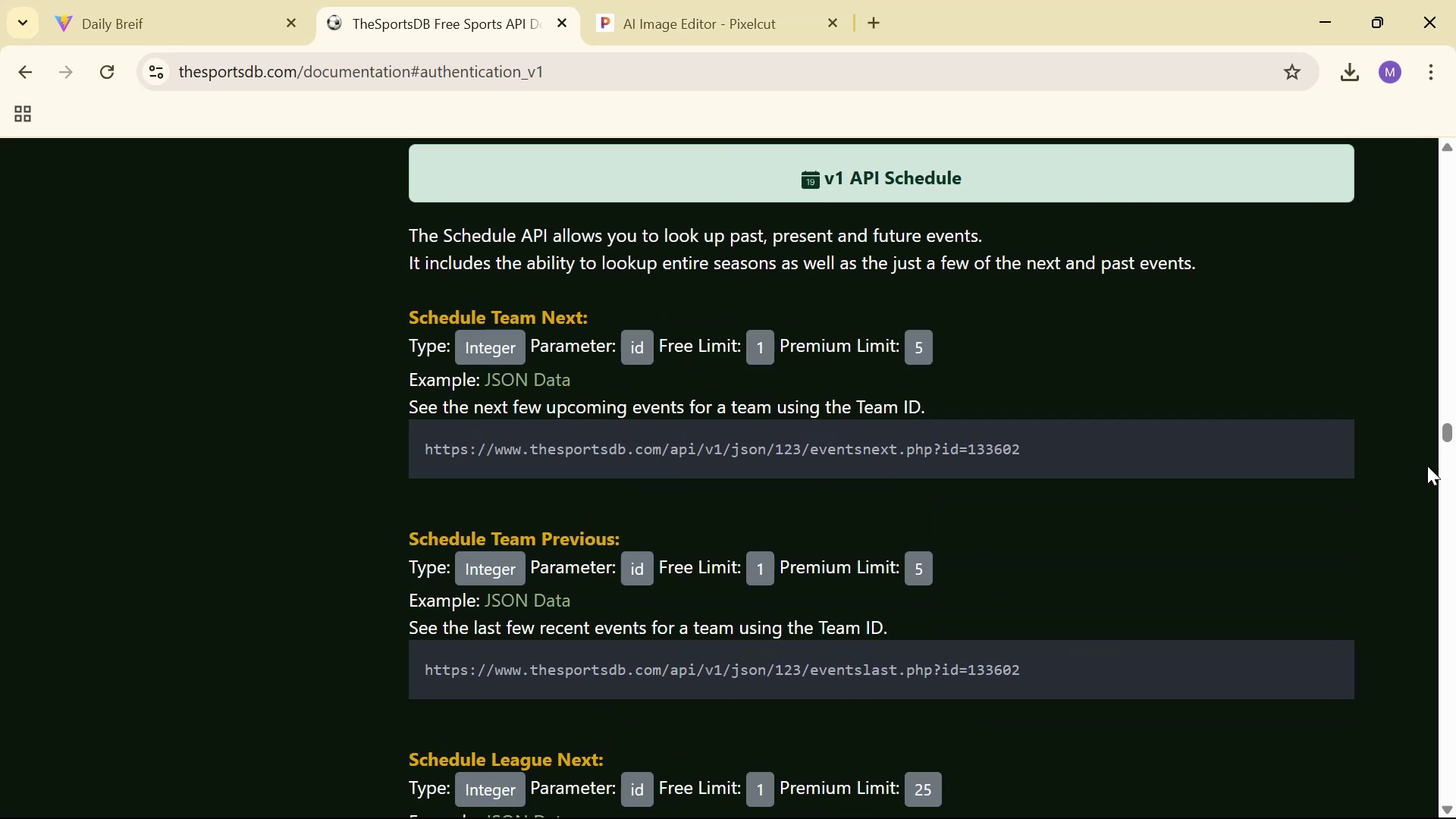 
left_click_drag(start_coordinate=[1455, 435], to_coordinate=[1455, 152])
 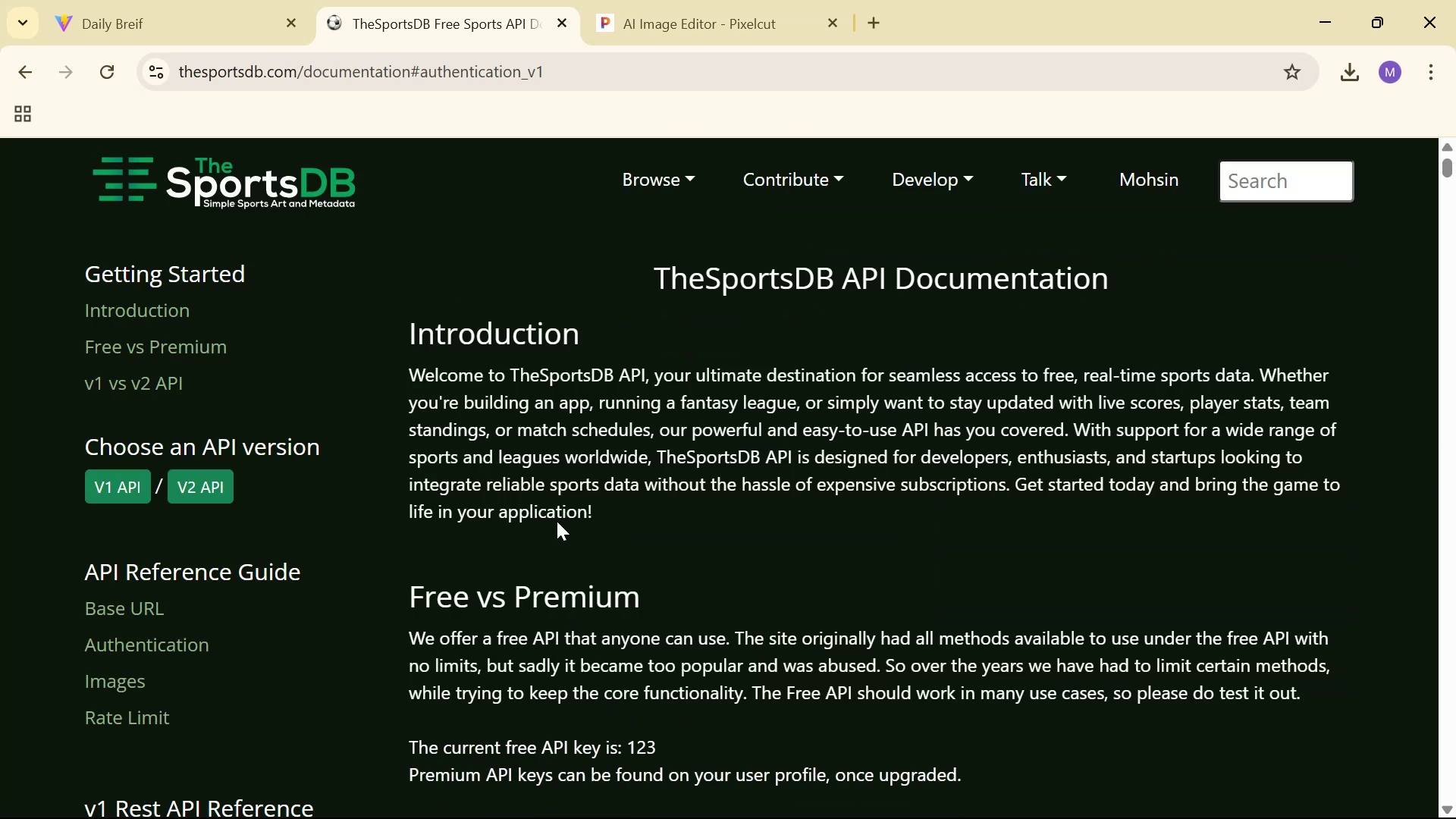 
scroll: coordinate [156, 526], scroll_direction: down, amount: 6.0
 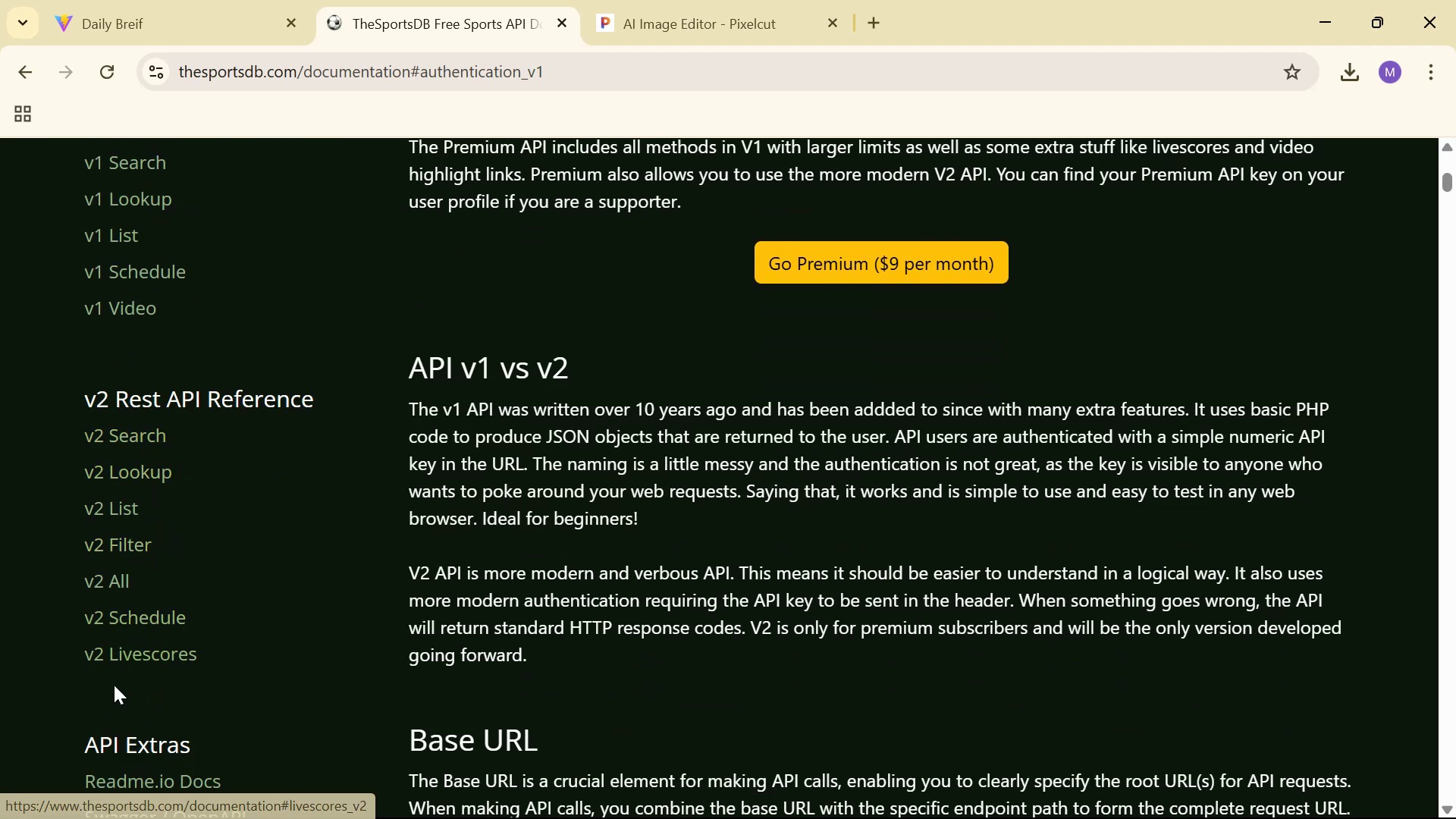 
left_click([123, 569])
 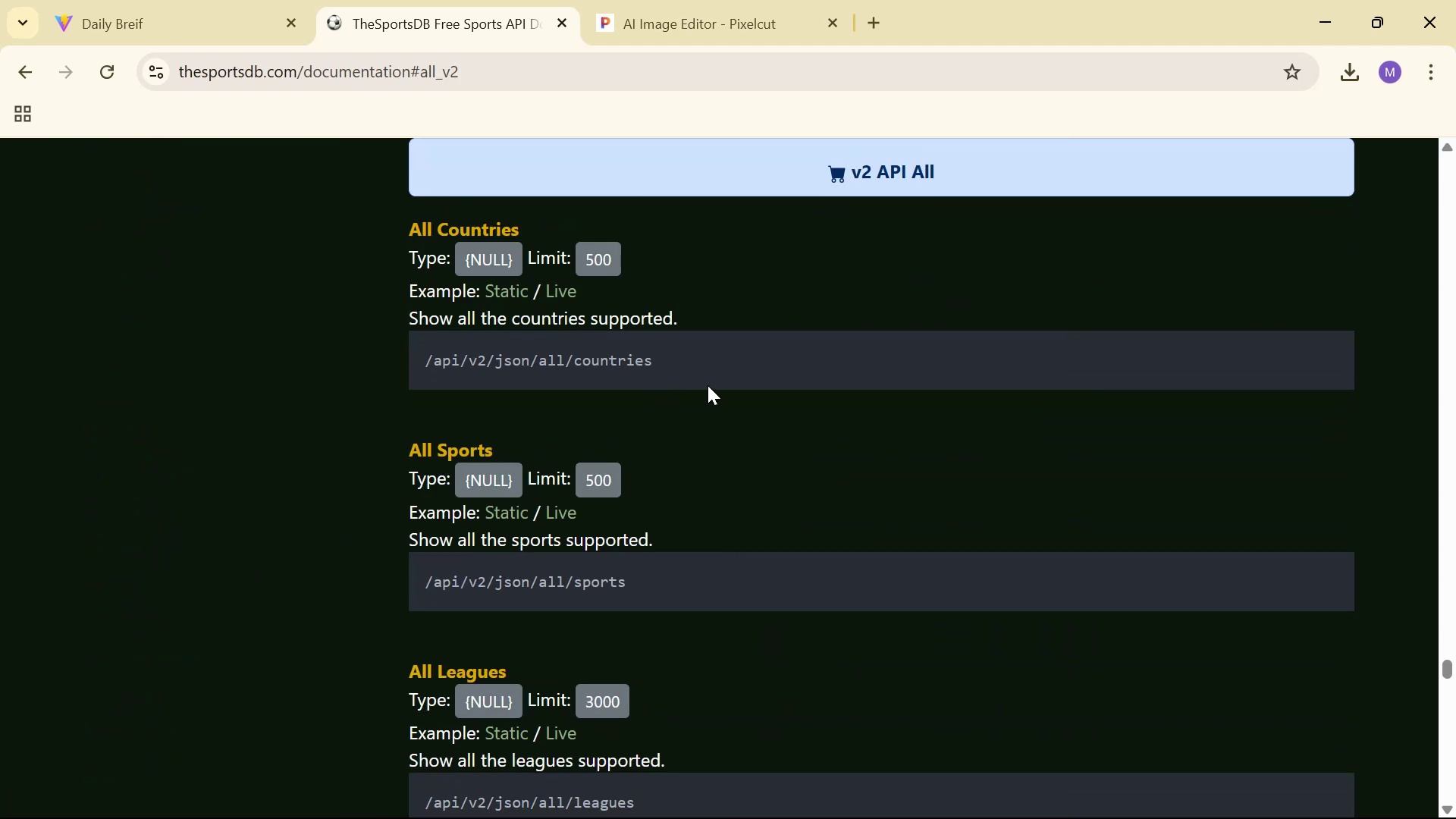 
left_click_drag(start_coordinate=[700, 353], to_coordinate=[331, 376])
 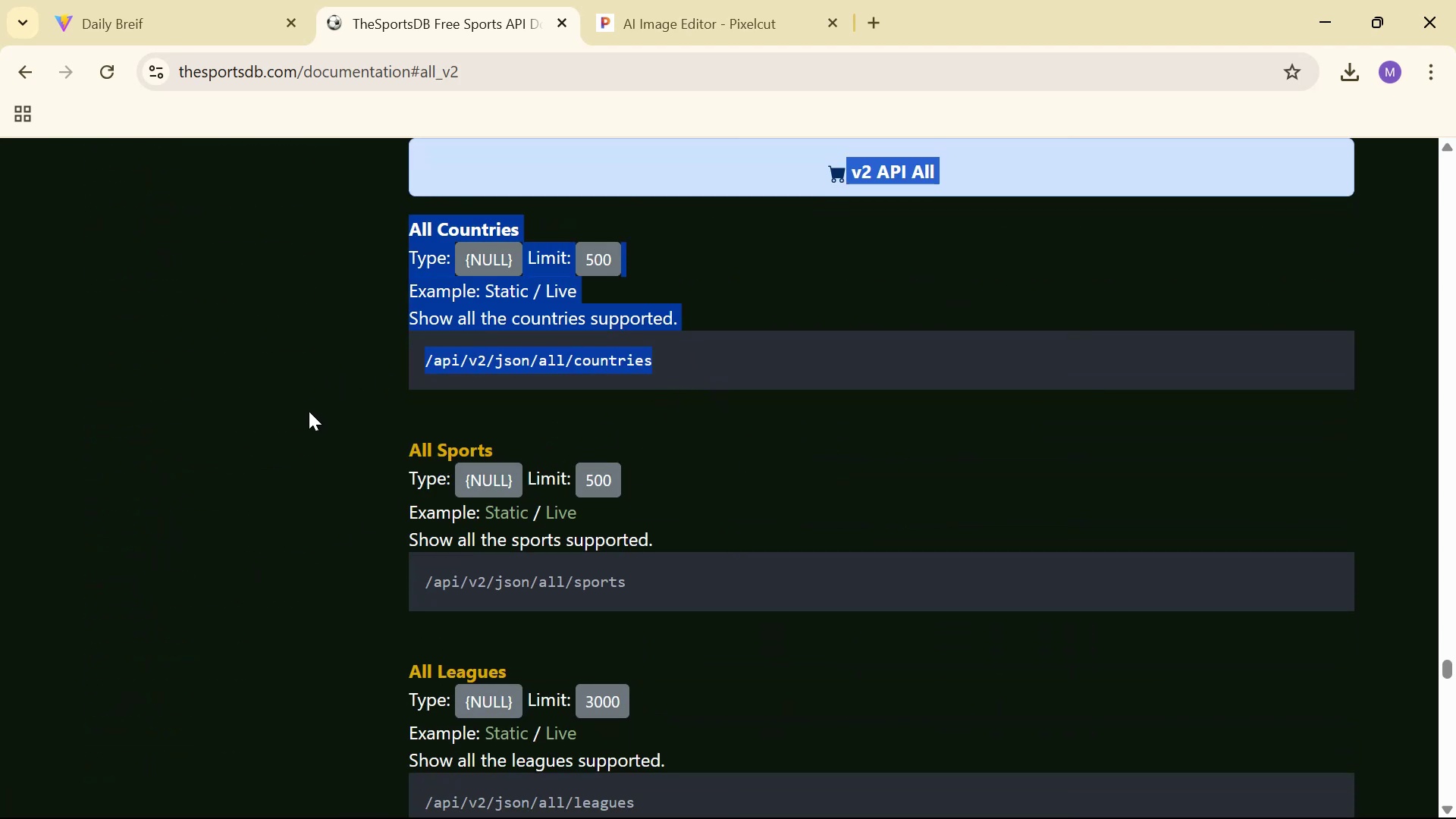 
left_click([309, 414])
 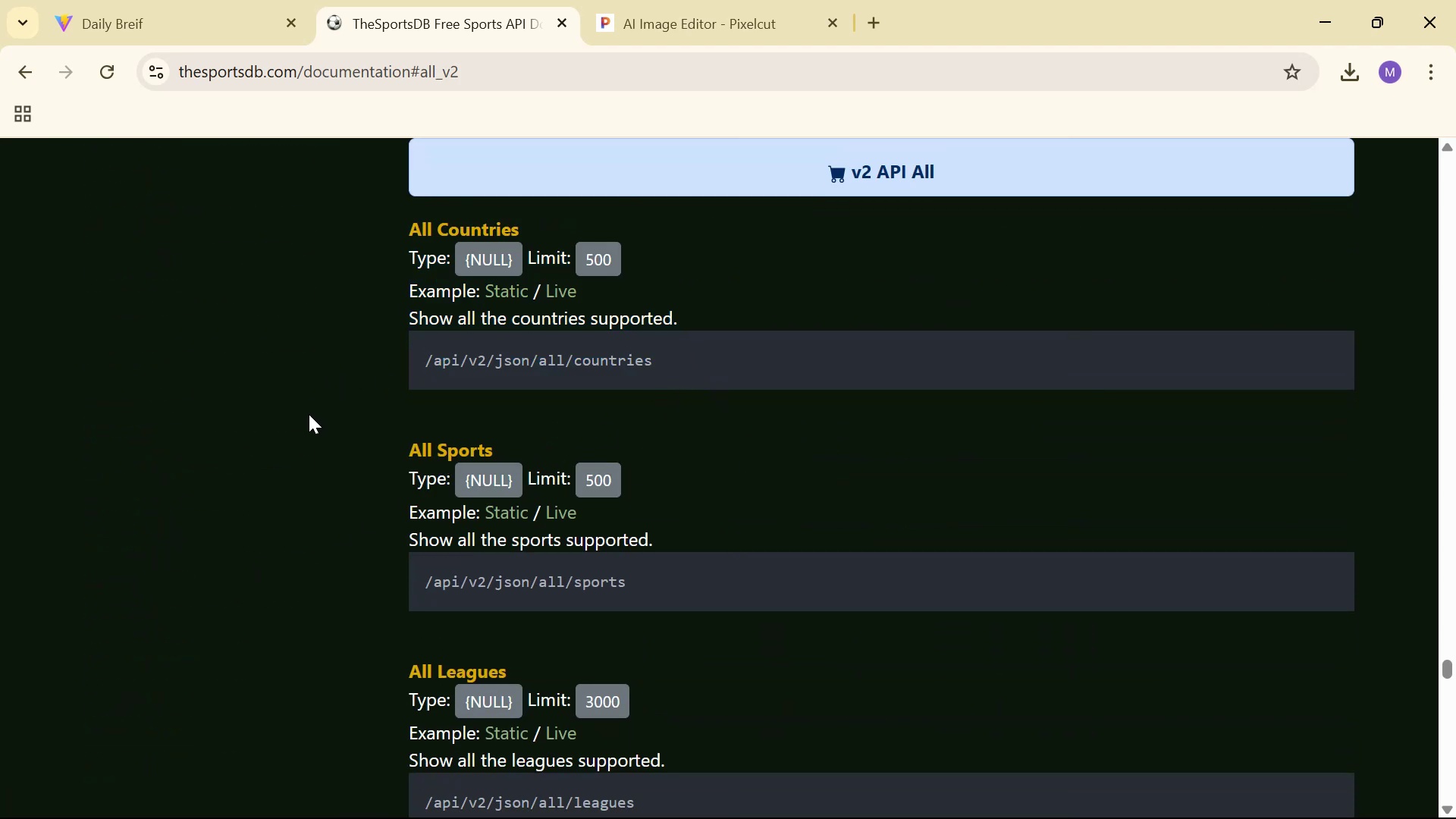 
scroll: coordinate [318, 419], scroll_direction: down, amount: 1.0
 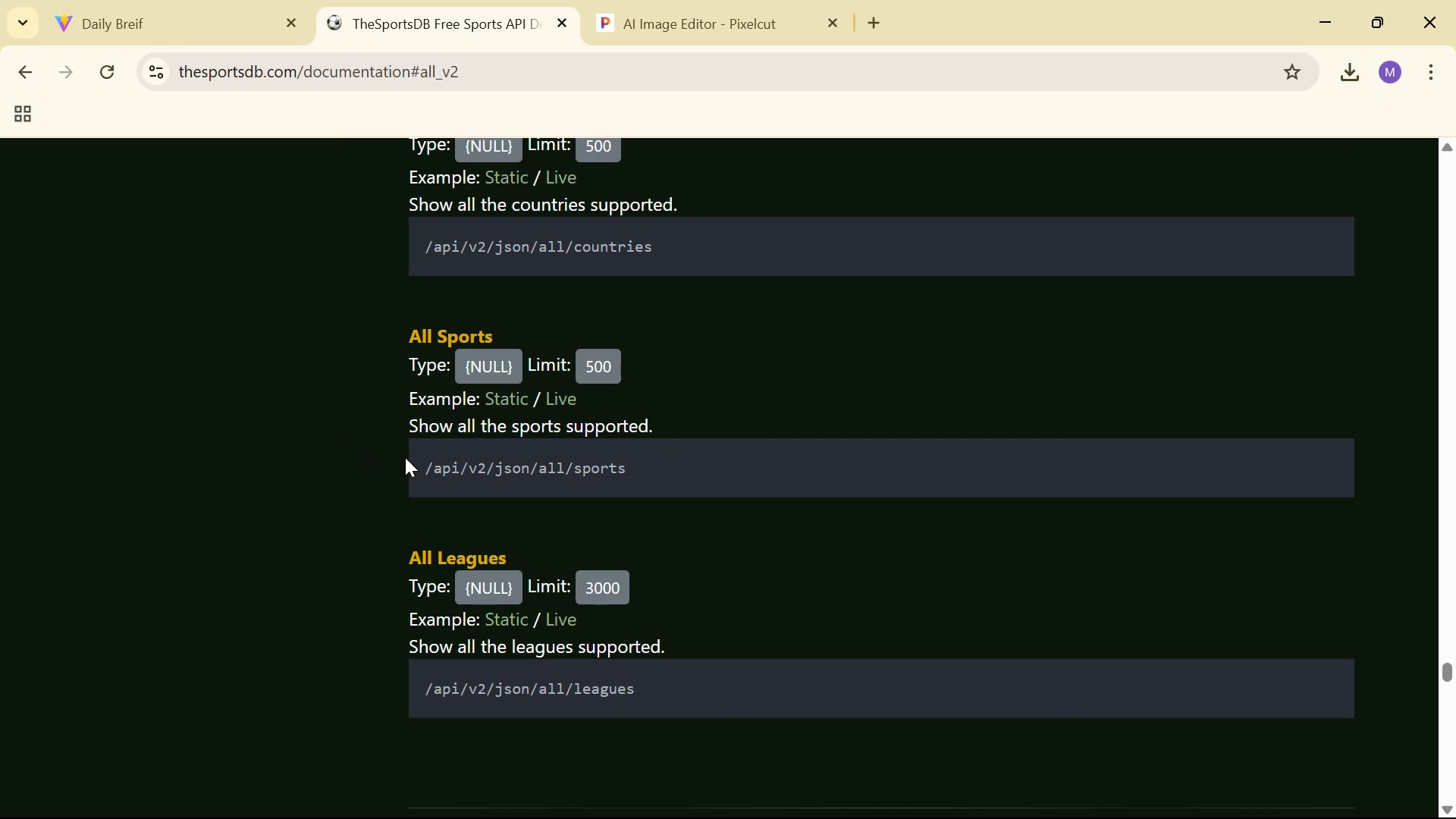 
left_click_drag(start_coordinate=[427, 462], to_coordinate=[622, 454])
 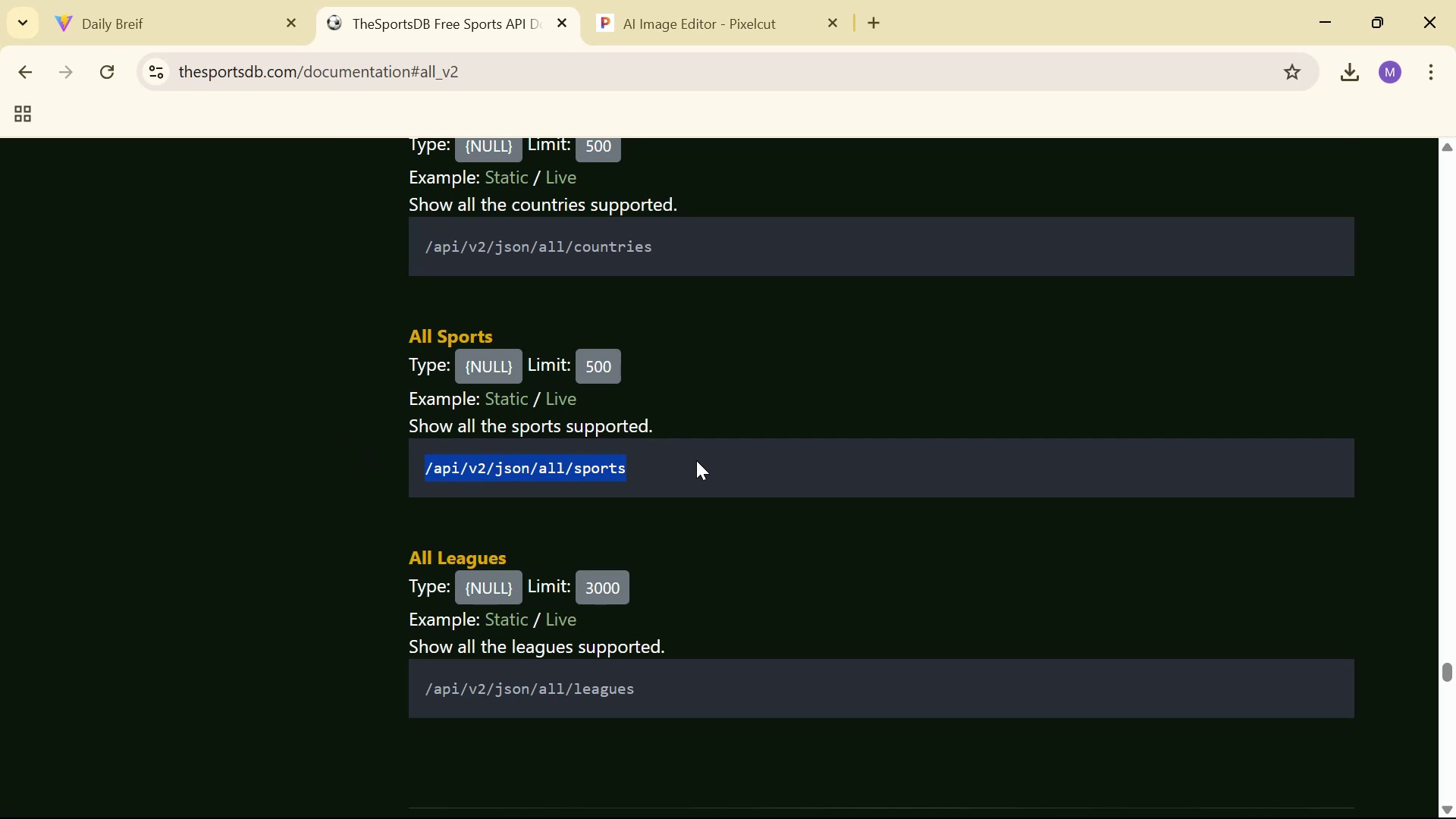 
key(Control+C)
 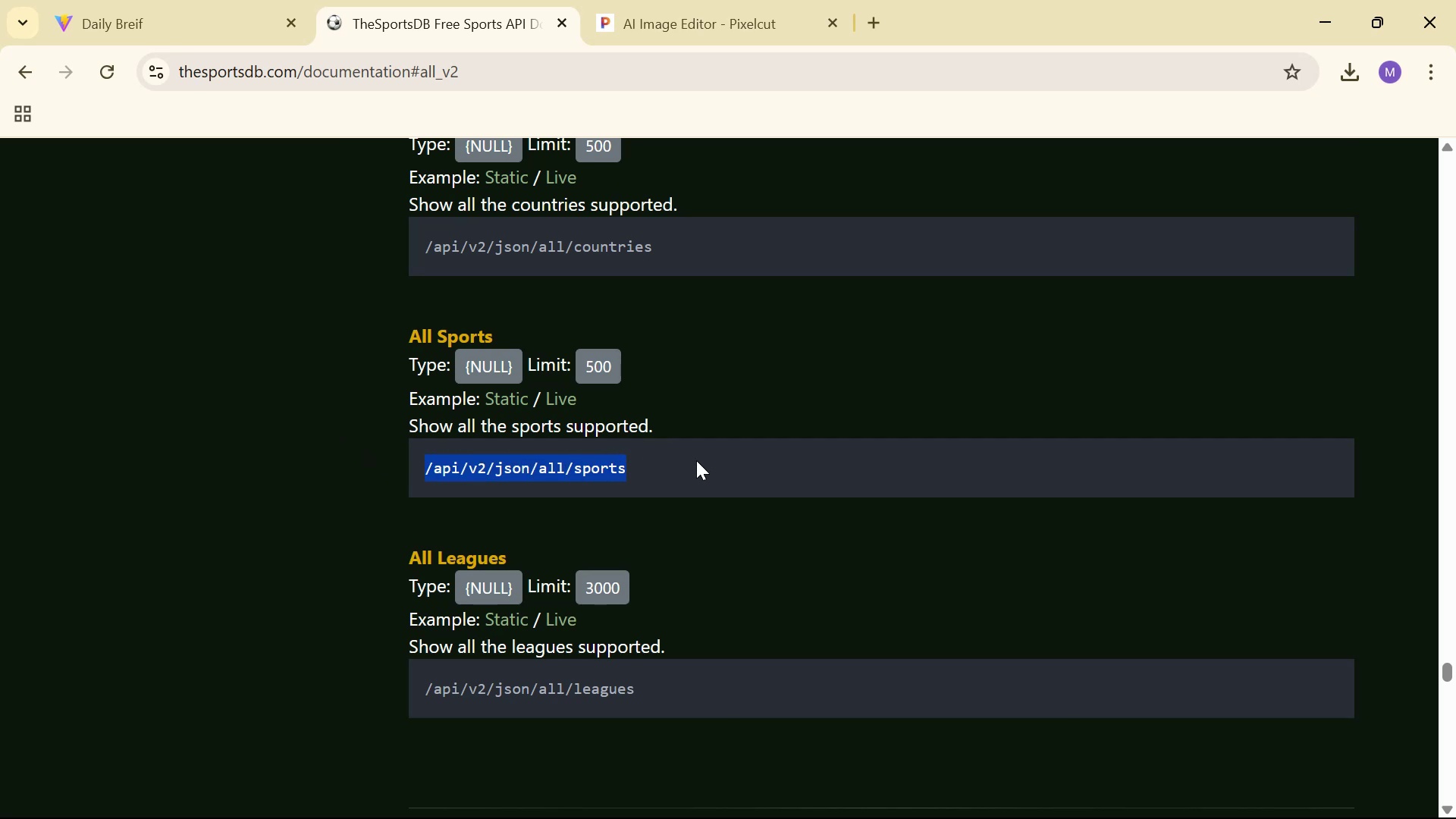 
key(Control+C)
 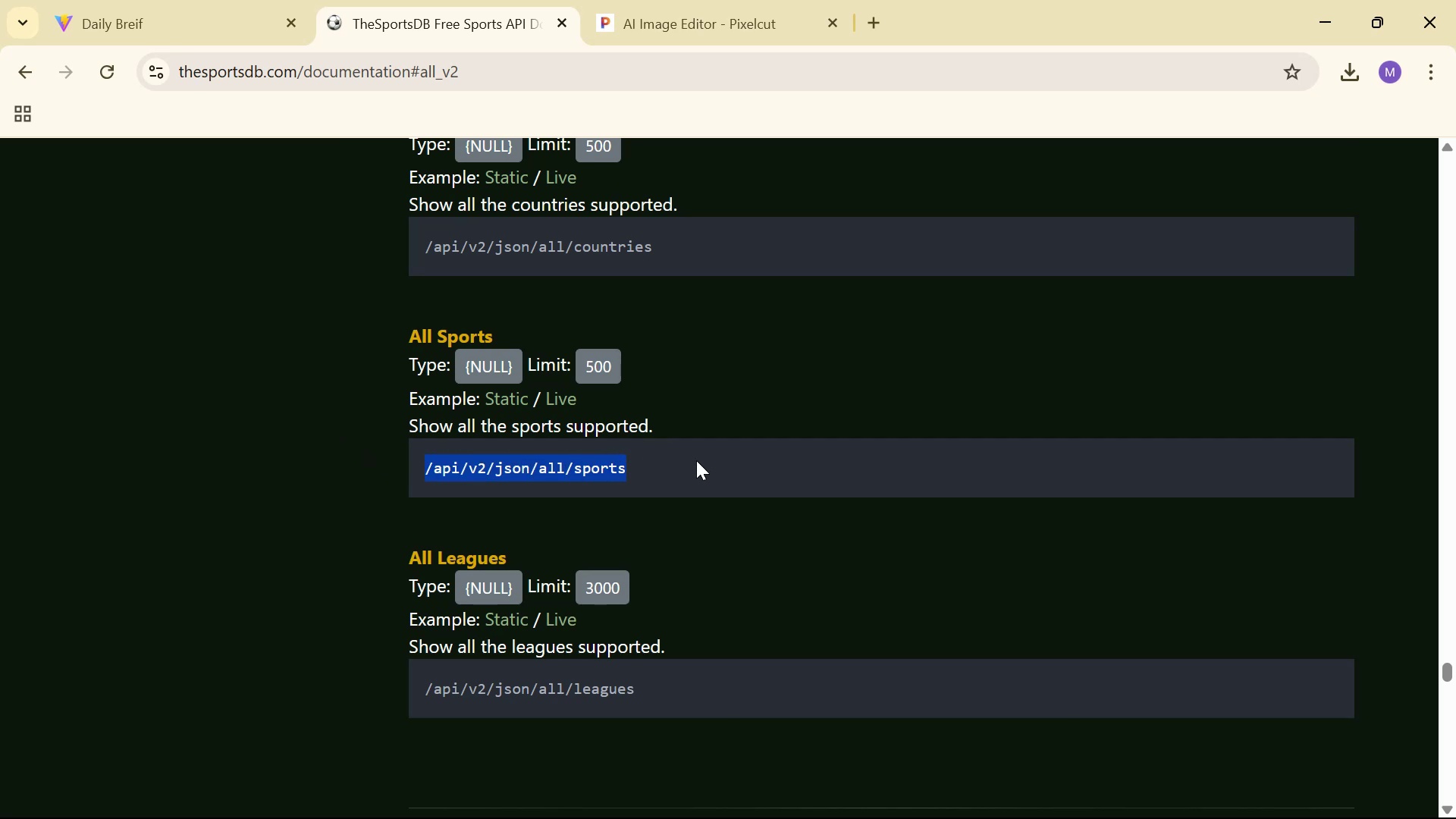 
key(Control+C)
 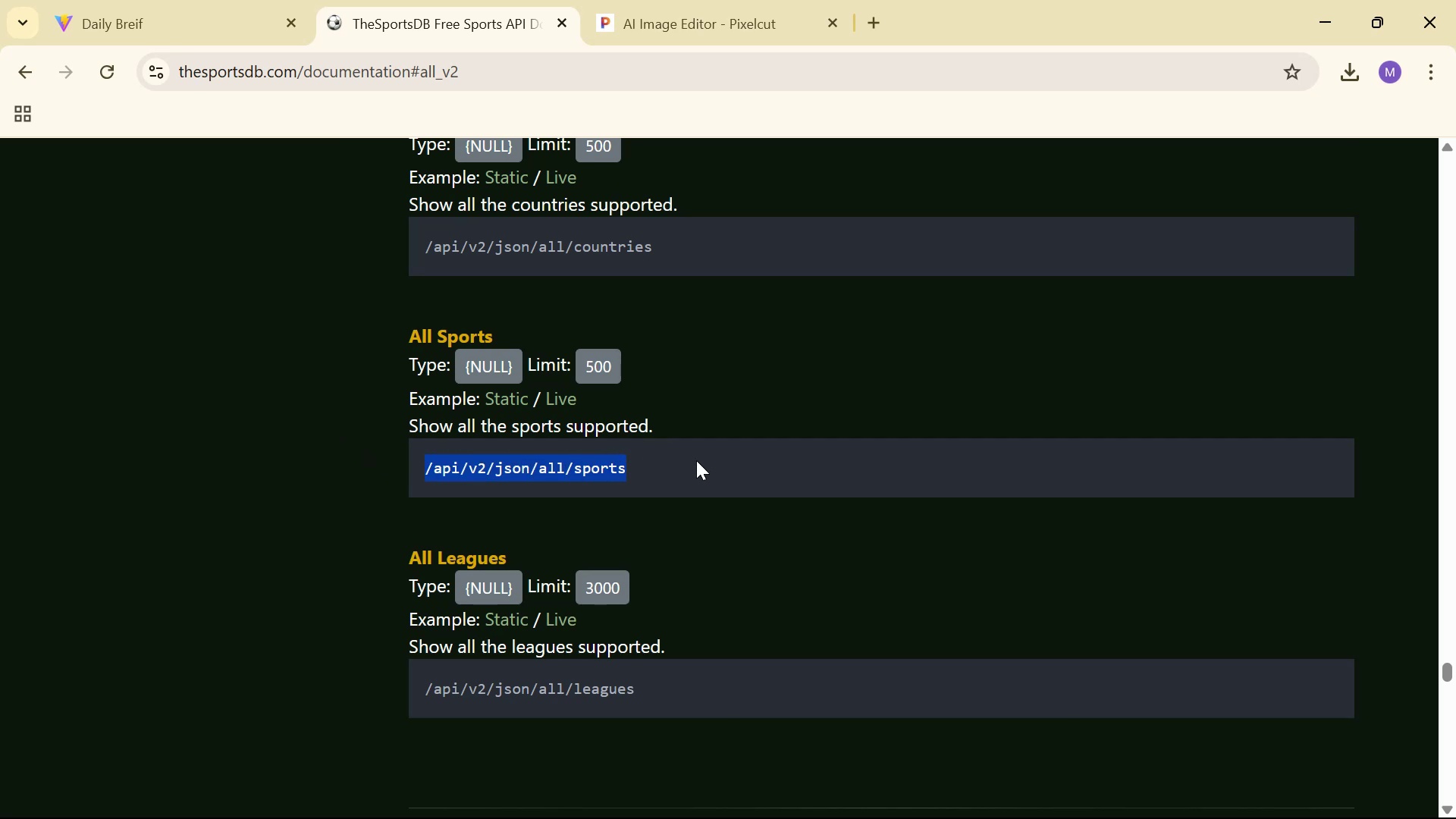 
key(Control+C)
 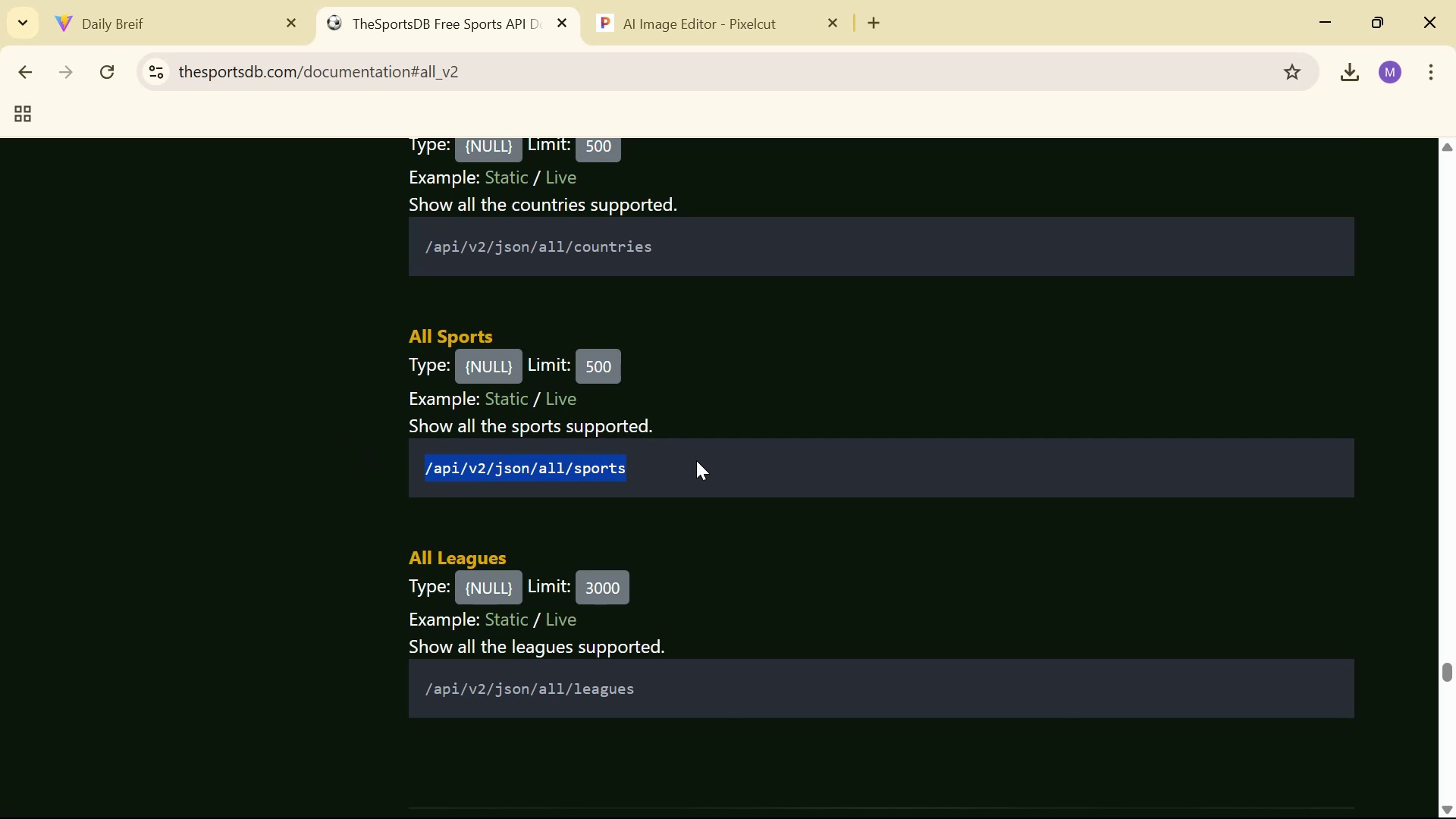 
key(Control+C)
 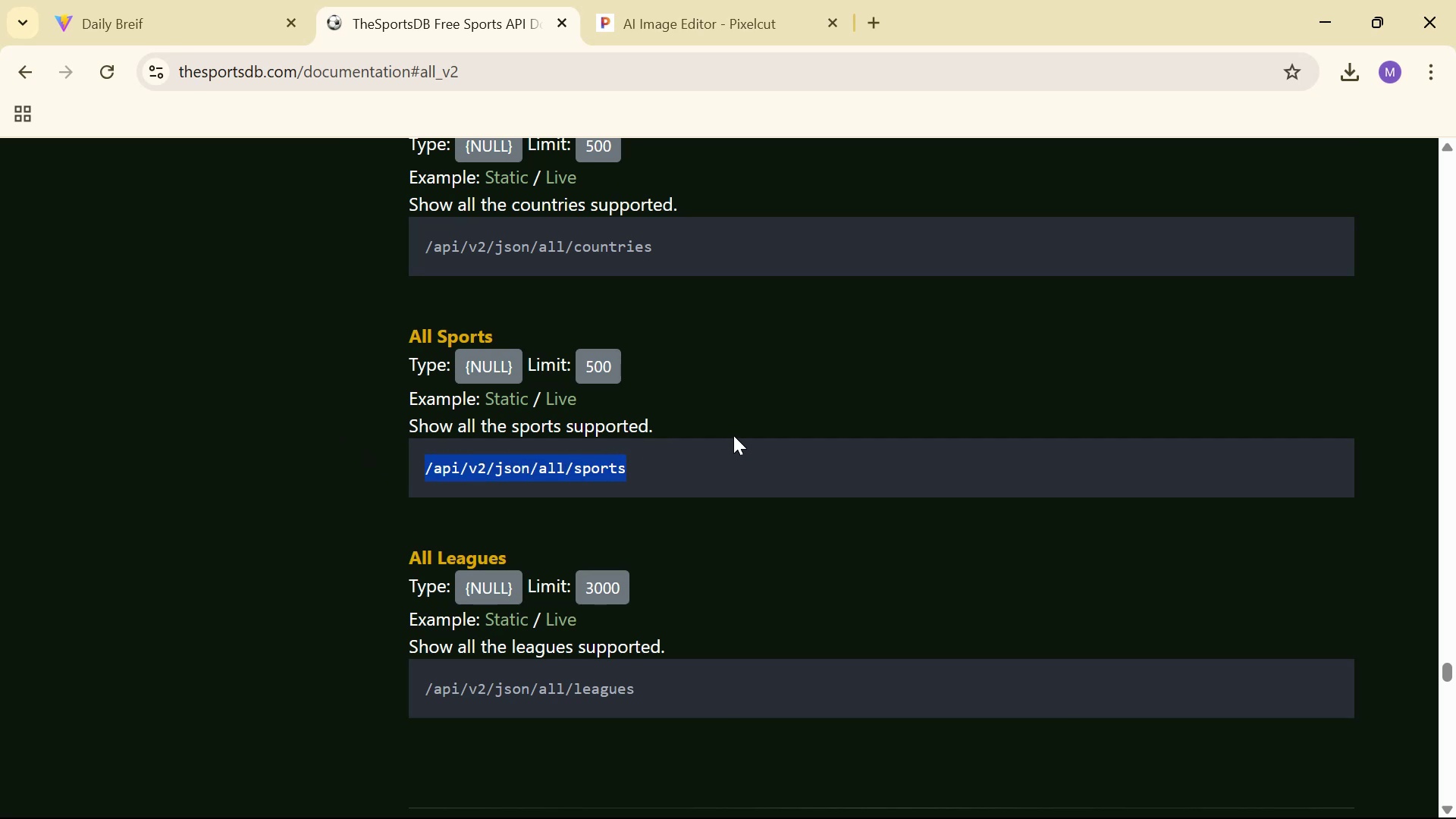 
scroll: coordinate [745, 431], scroll_direction: down, amount: 2.0
 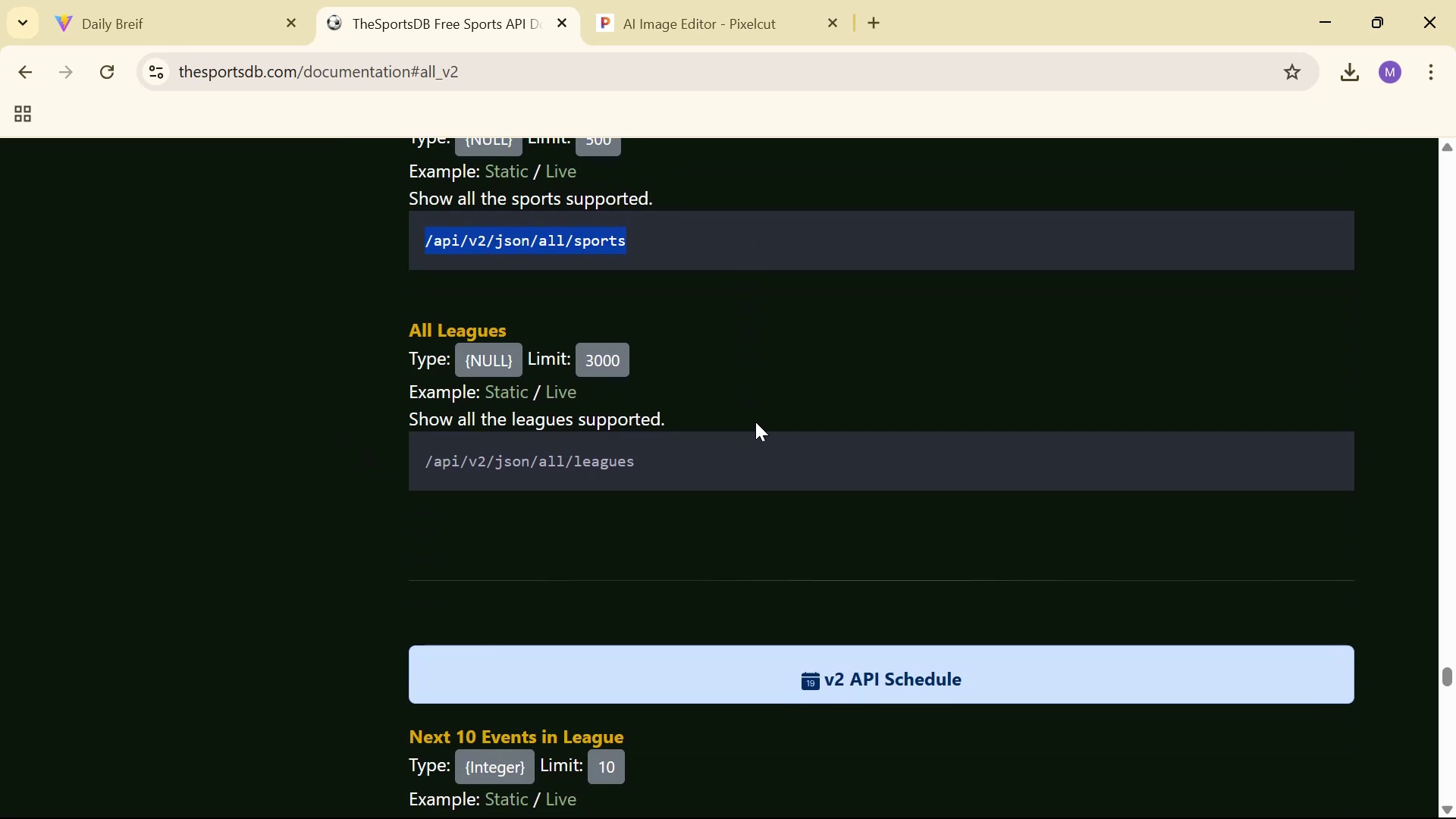 
left_click_drag(start_coordinate=[690, 465], to_coordinate=[428, 473])
 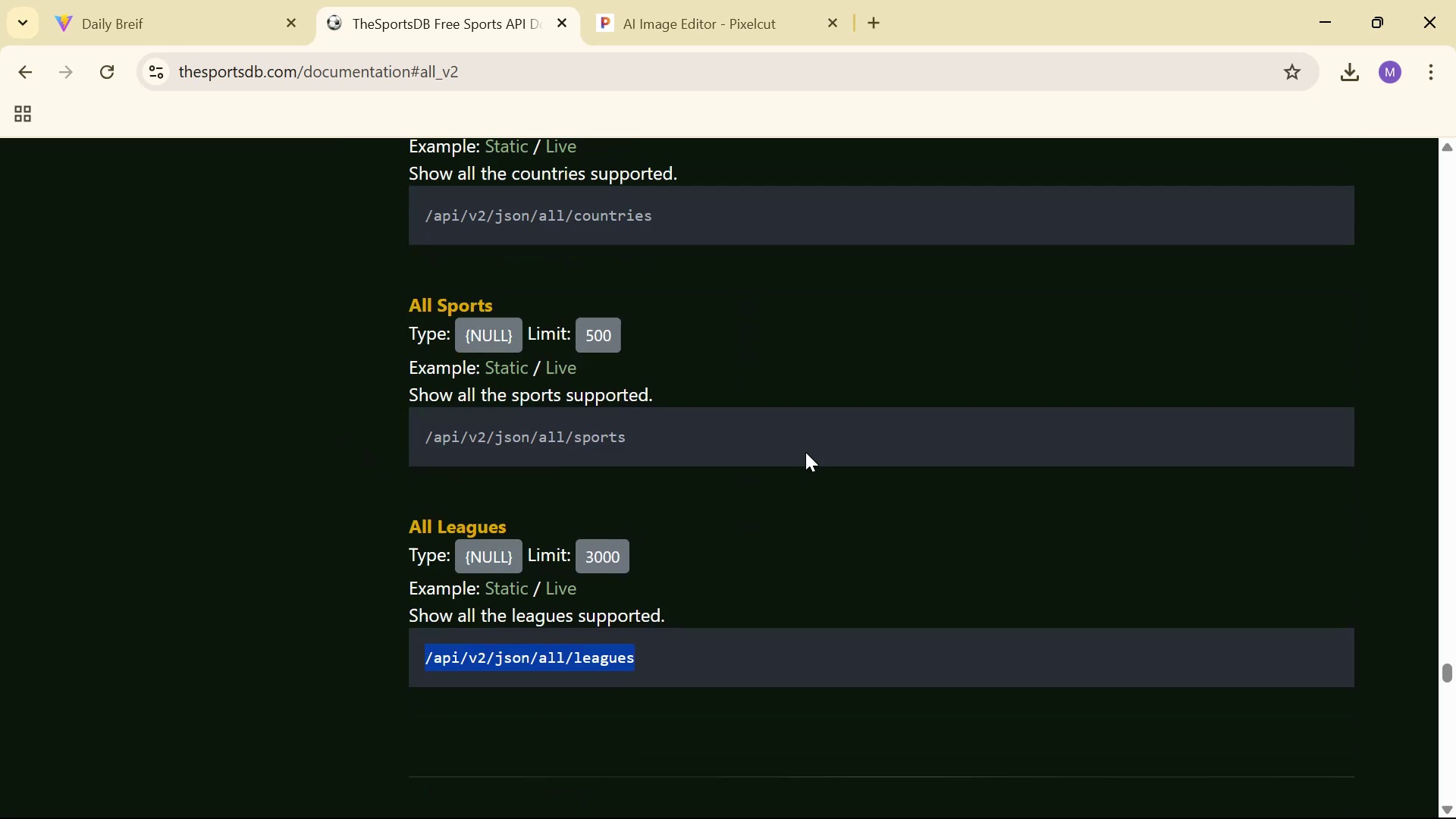 
key(Control+ControlLeft)
 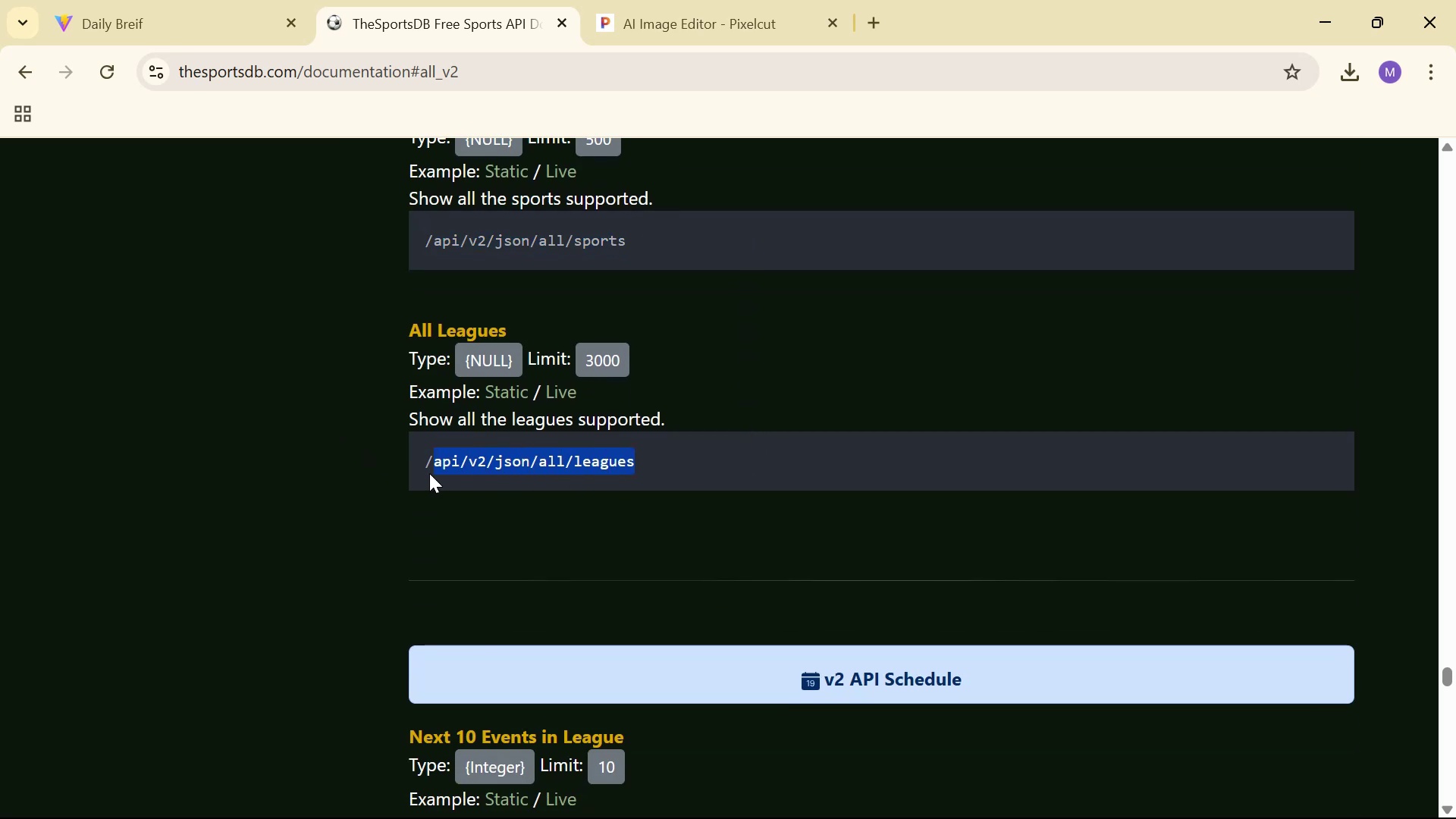 
scroll: coordinate [809, 451], scroll_direction: up, amount: 4.0
 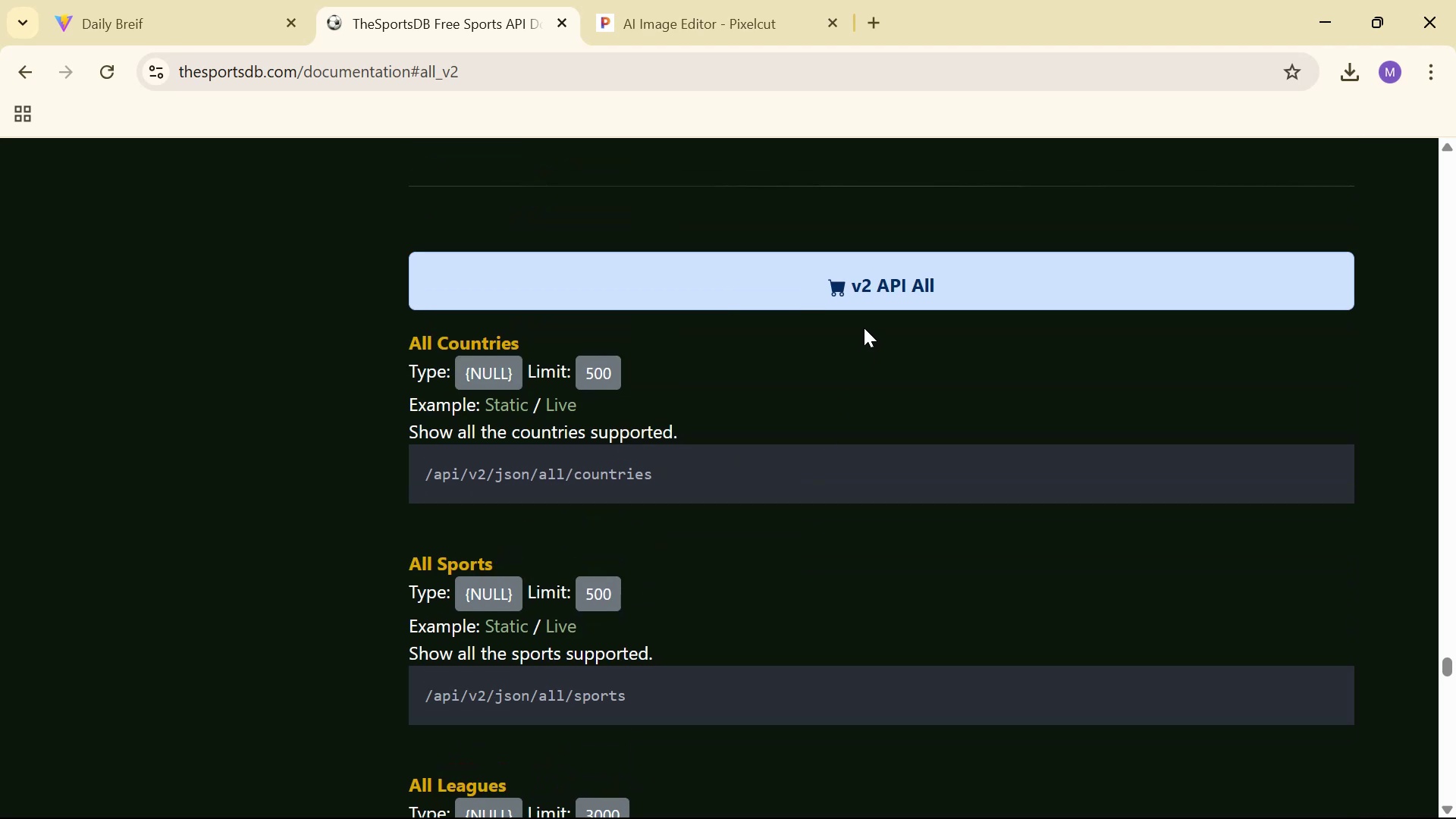 
left_click([890, 276])
 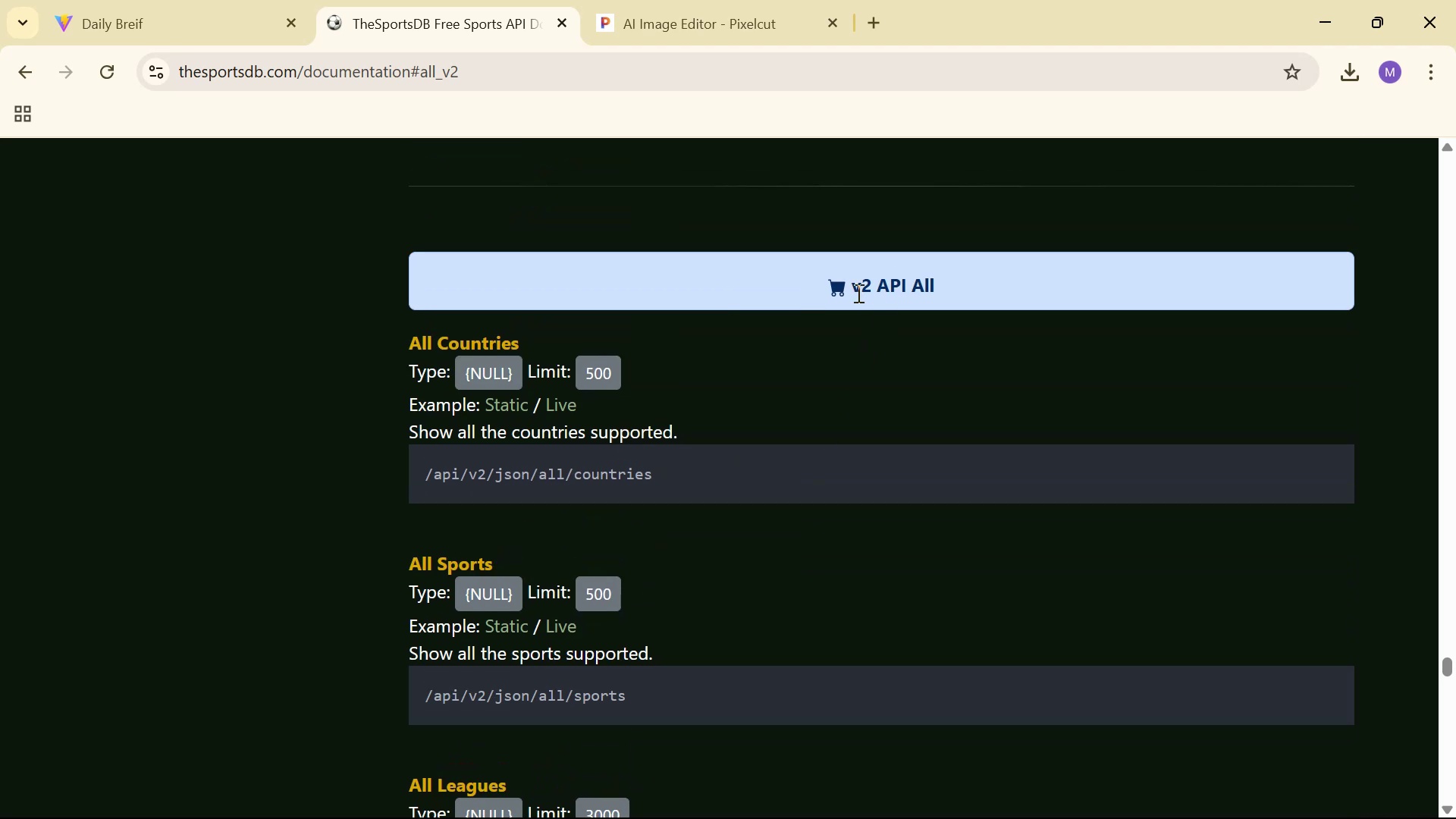 
key(Control+C)
 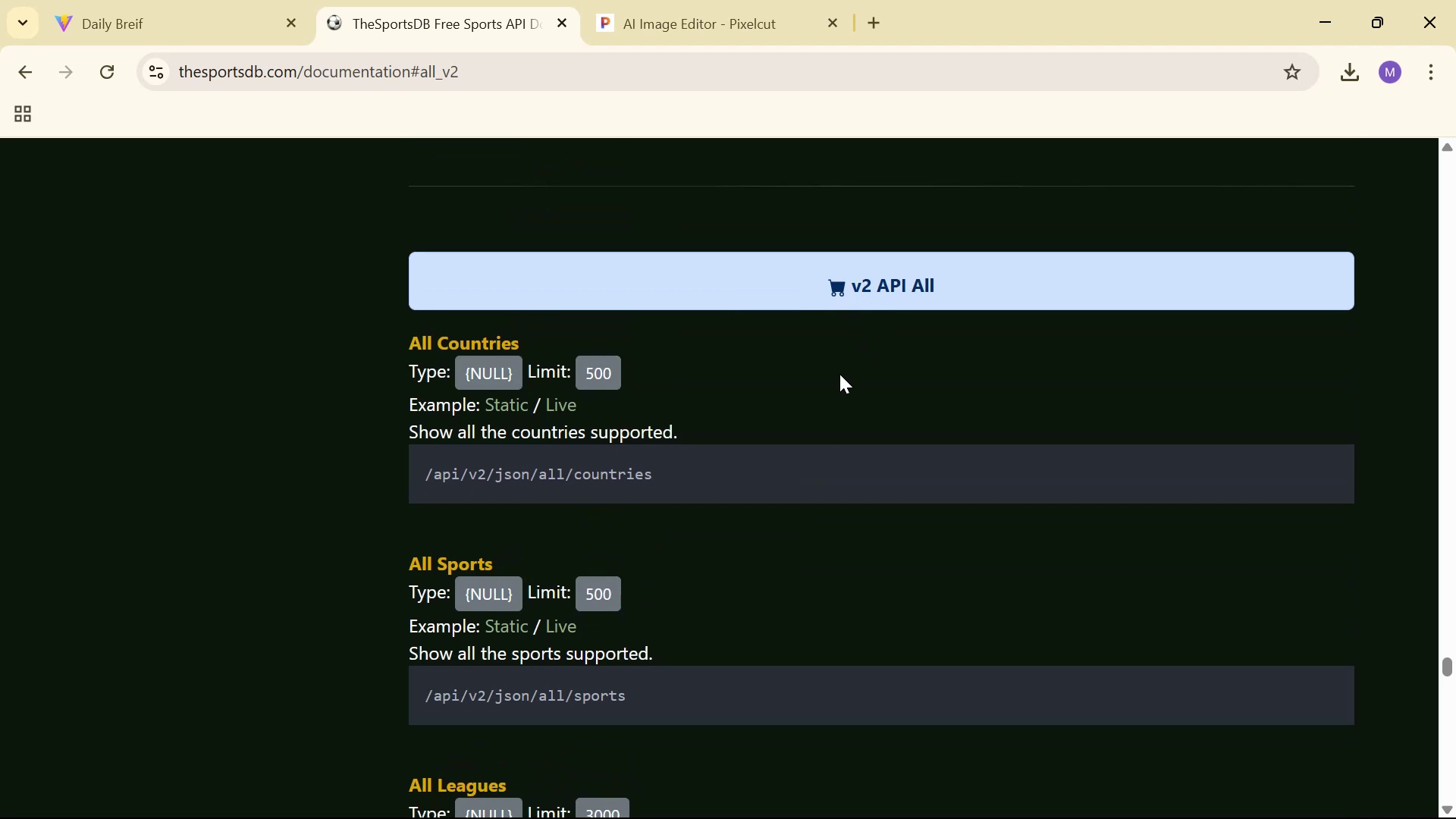 
scroll: coordinate [817, 467], scroll_direction: down, amount: 4.0
 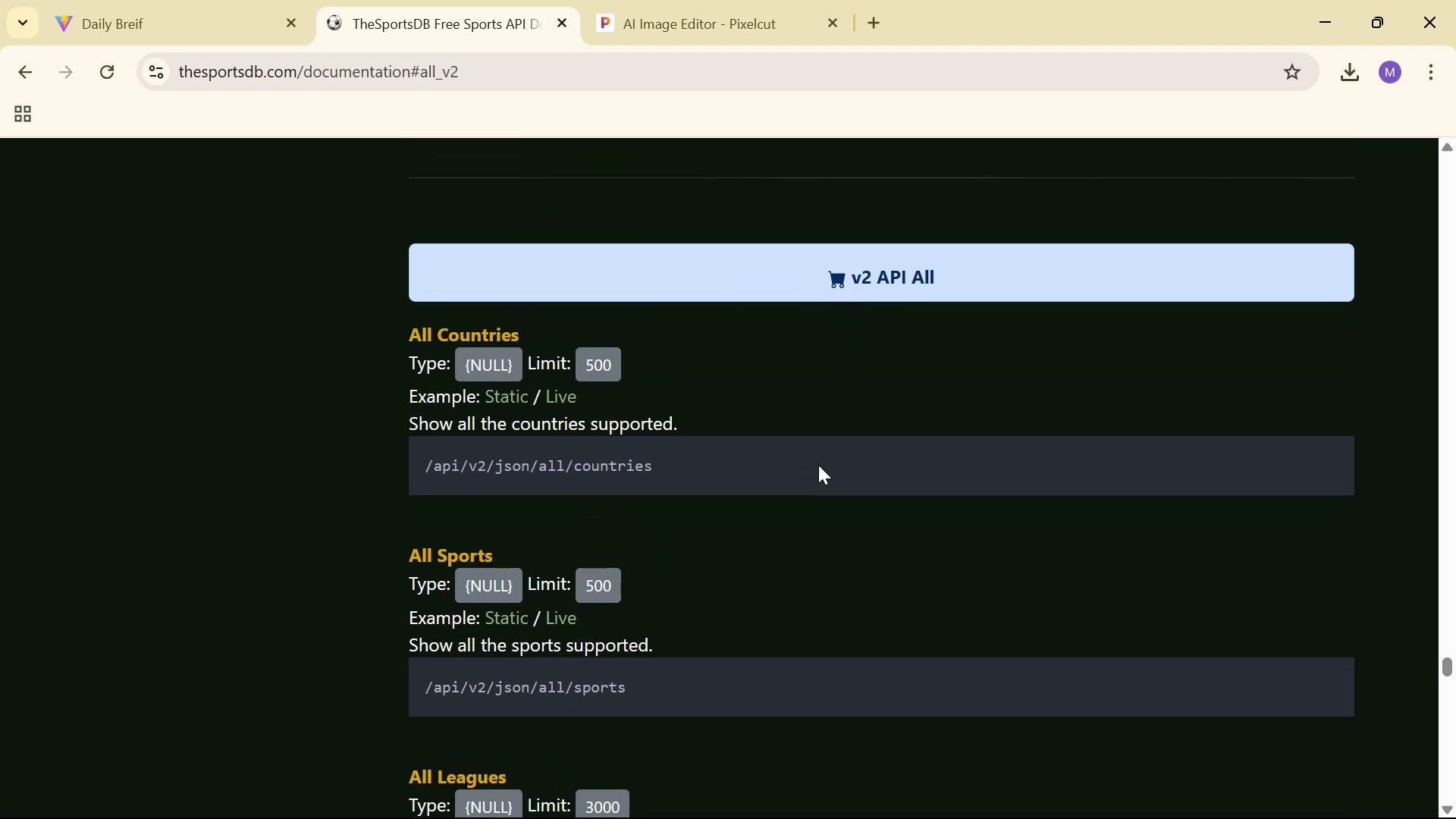 
key(Control+C)
 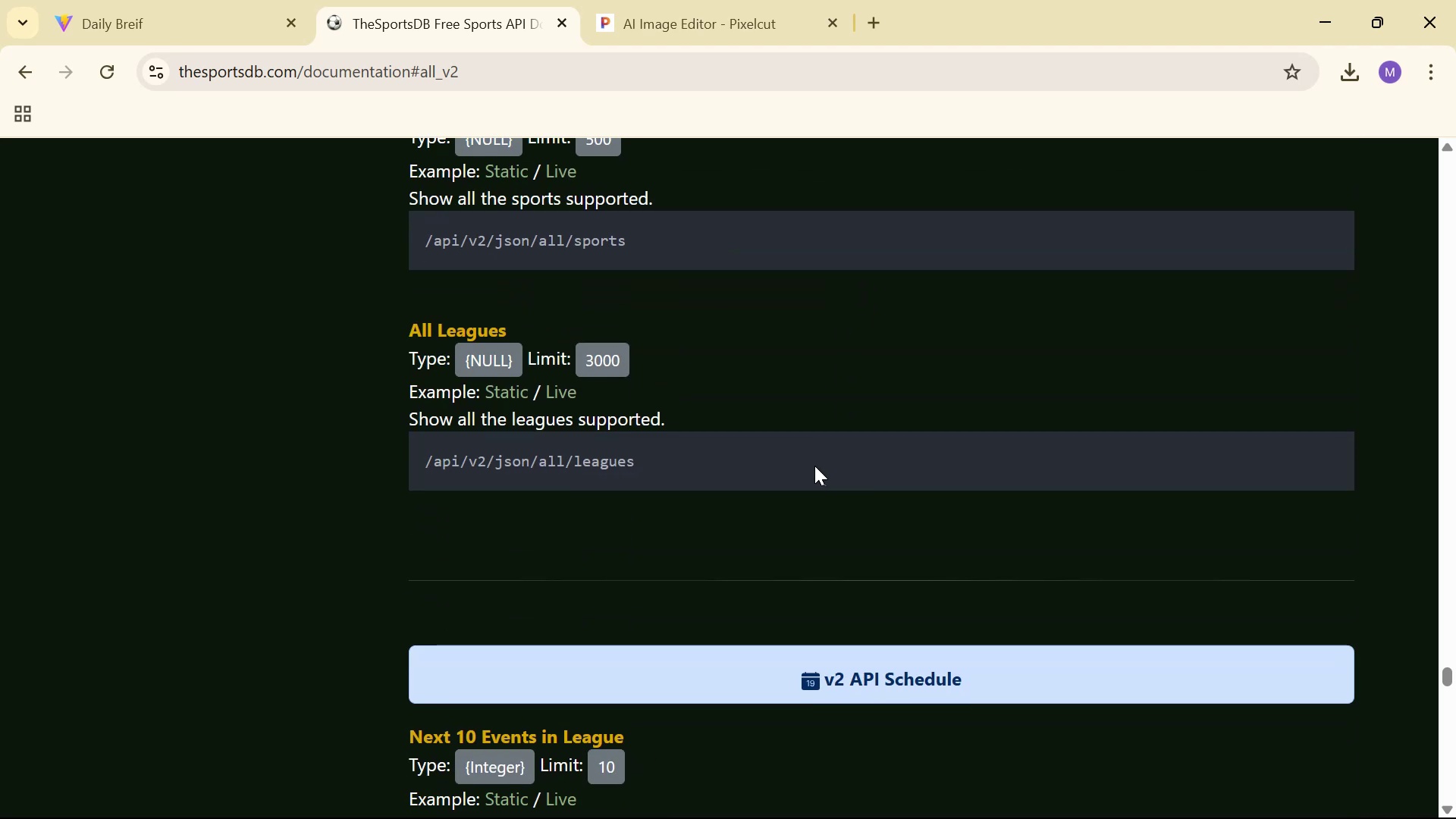 
key(Control+ControlLeft)
 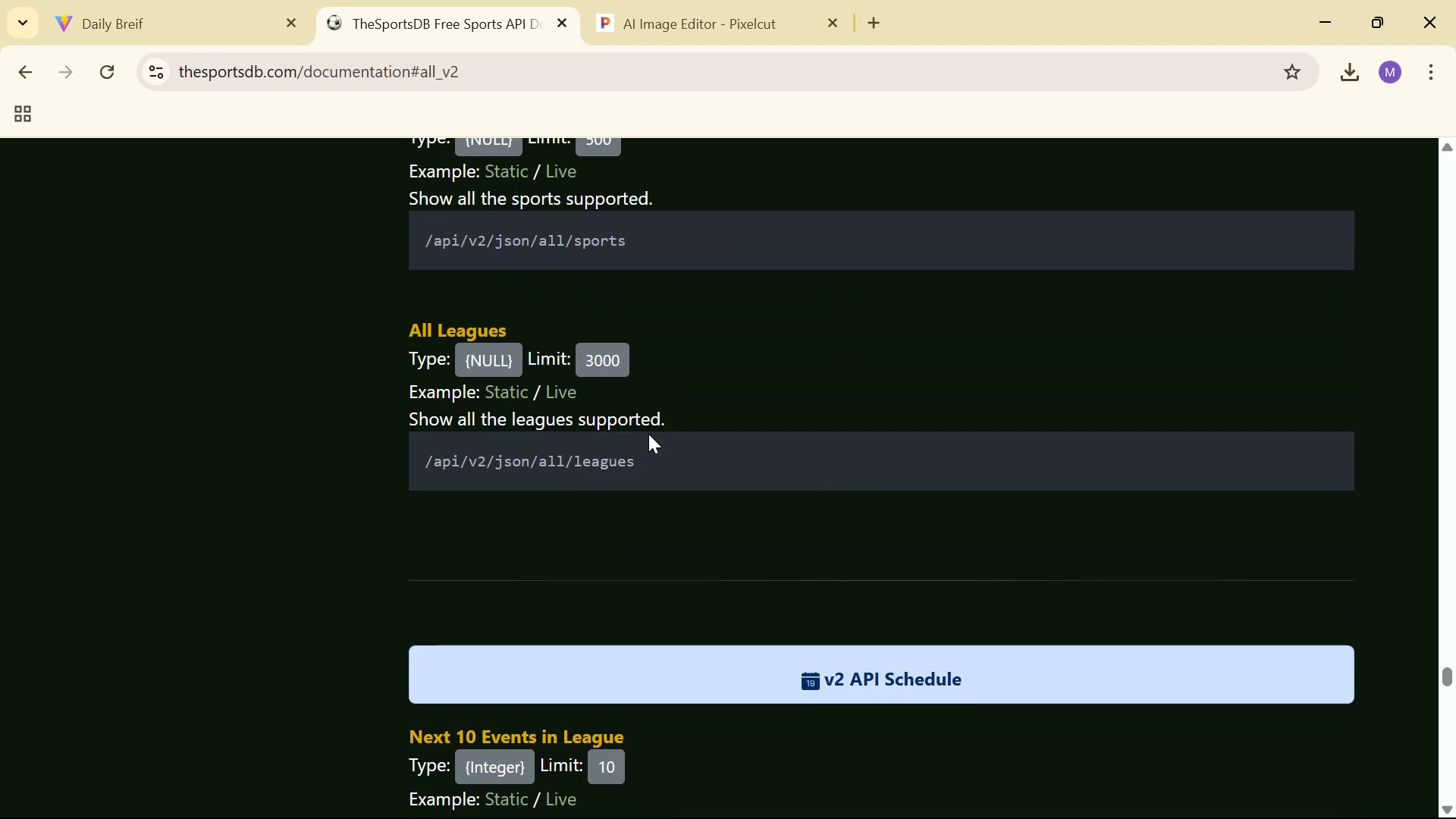 
left_click_drag(start_coordinate=[646, 456], to_coordinate=[411, 460])
 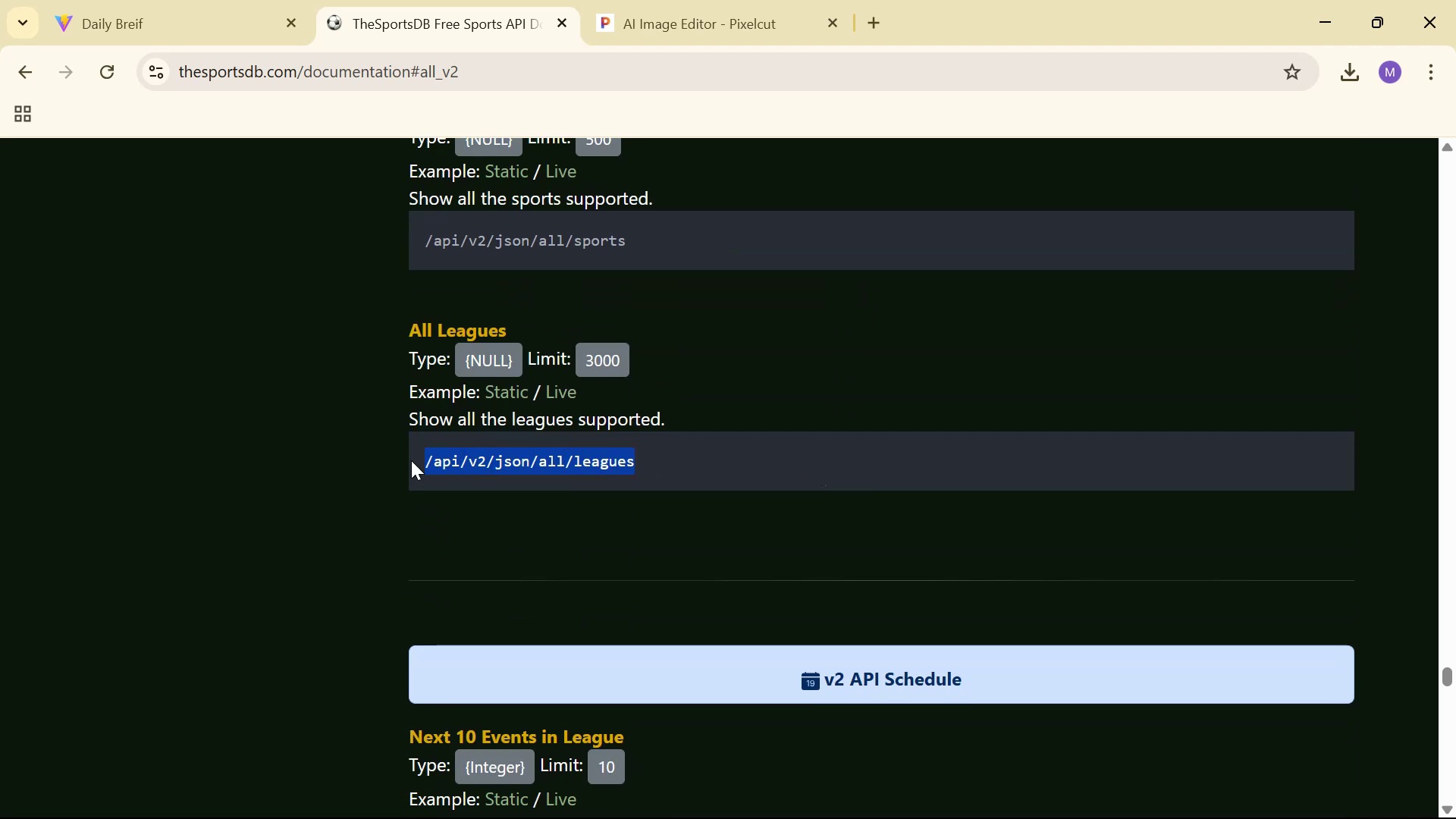 
key(Control+C)
 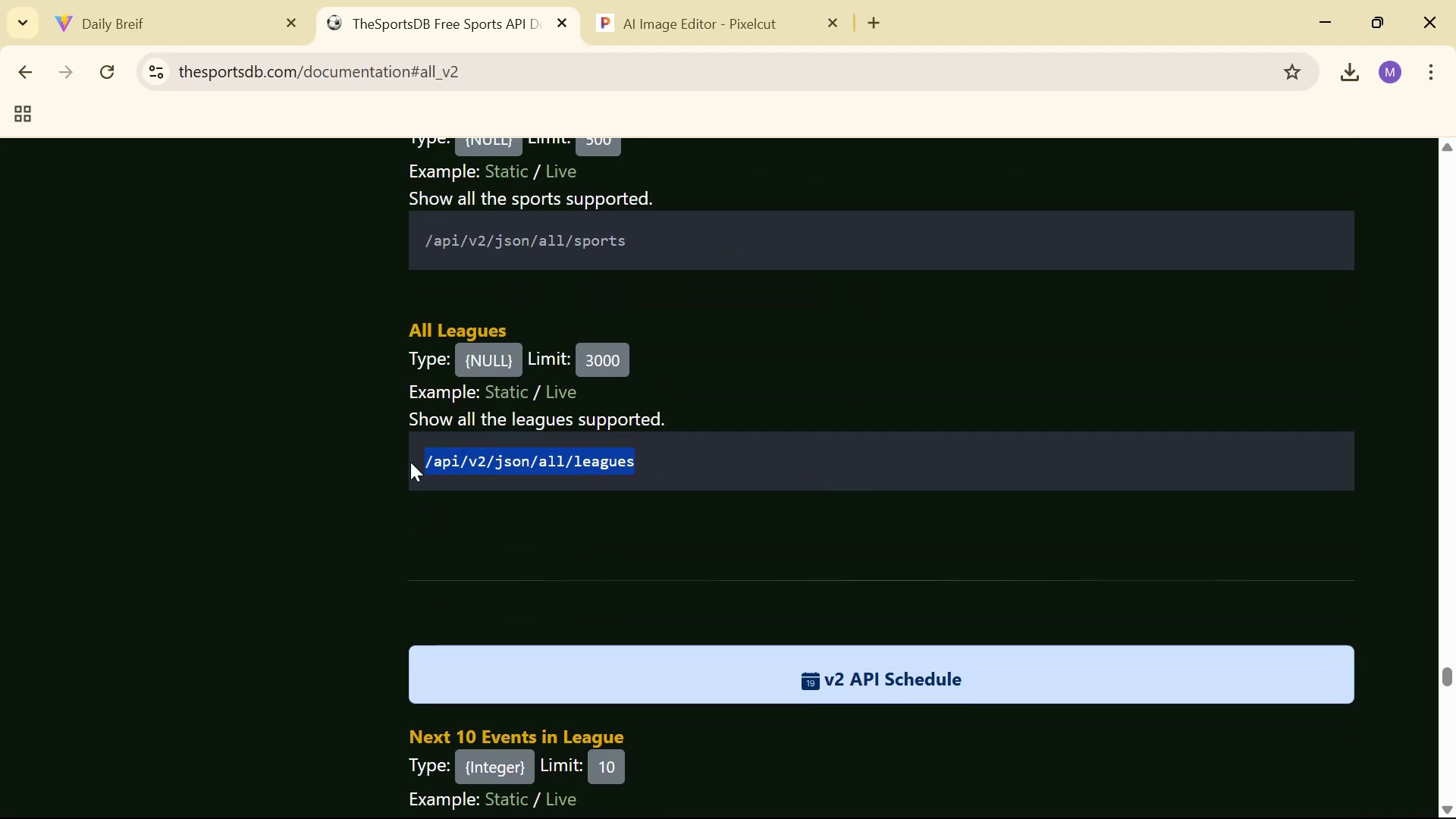 
key(Alt+Tab)
 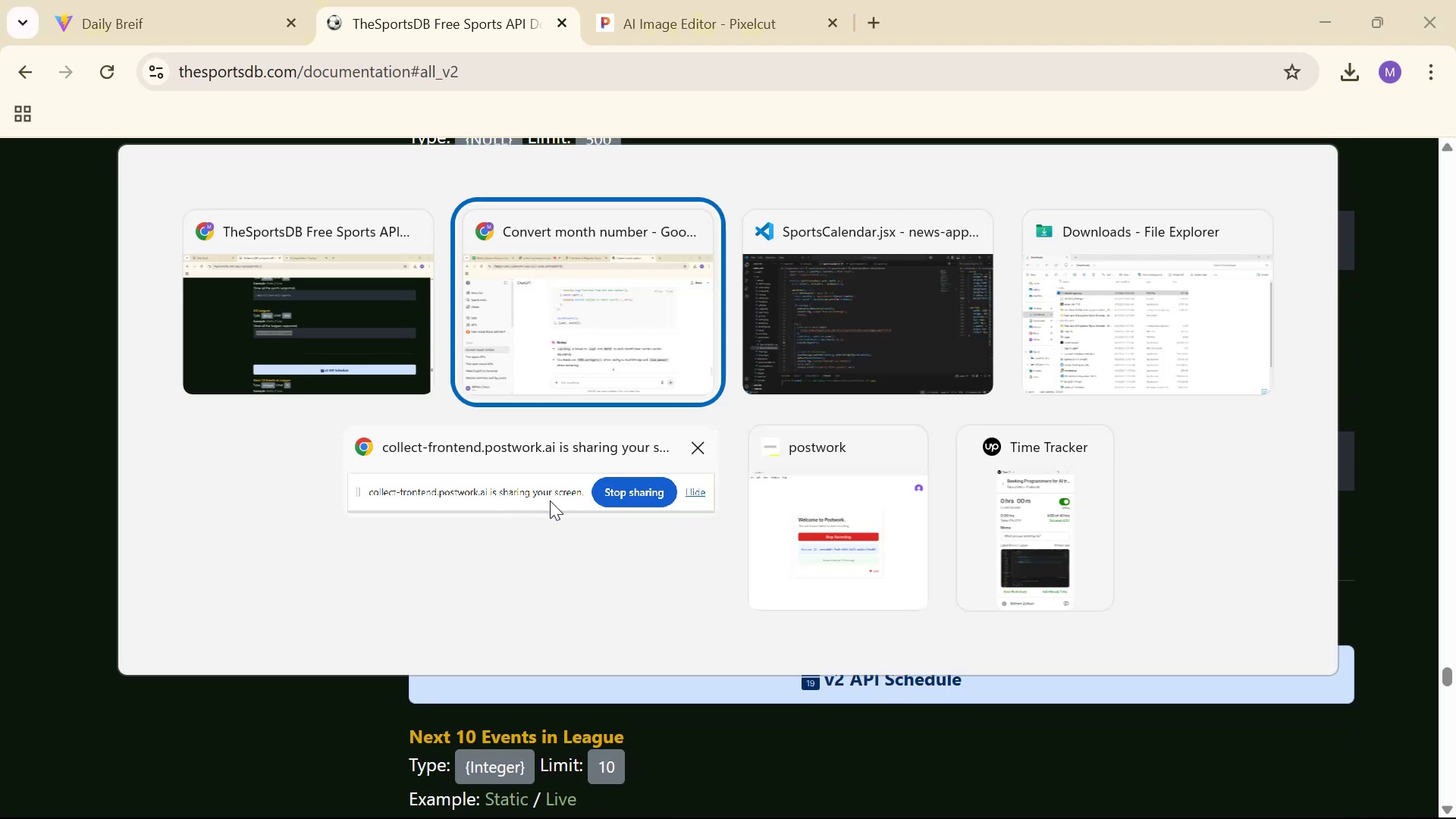 
key(Alt+Tab)
 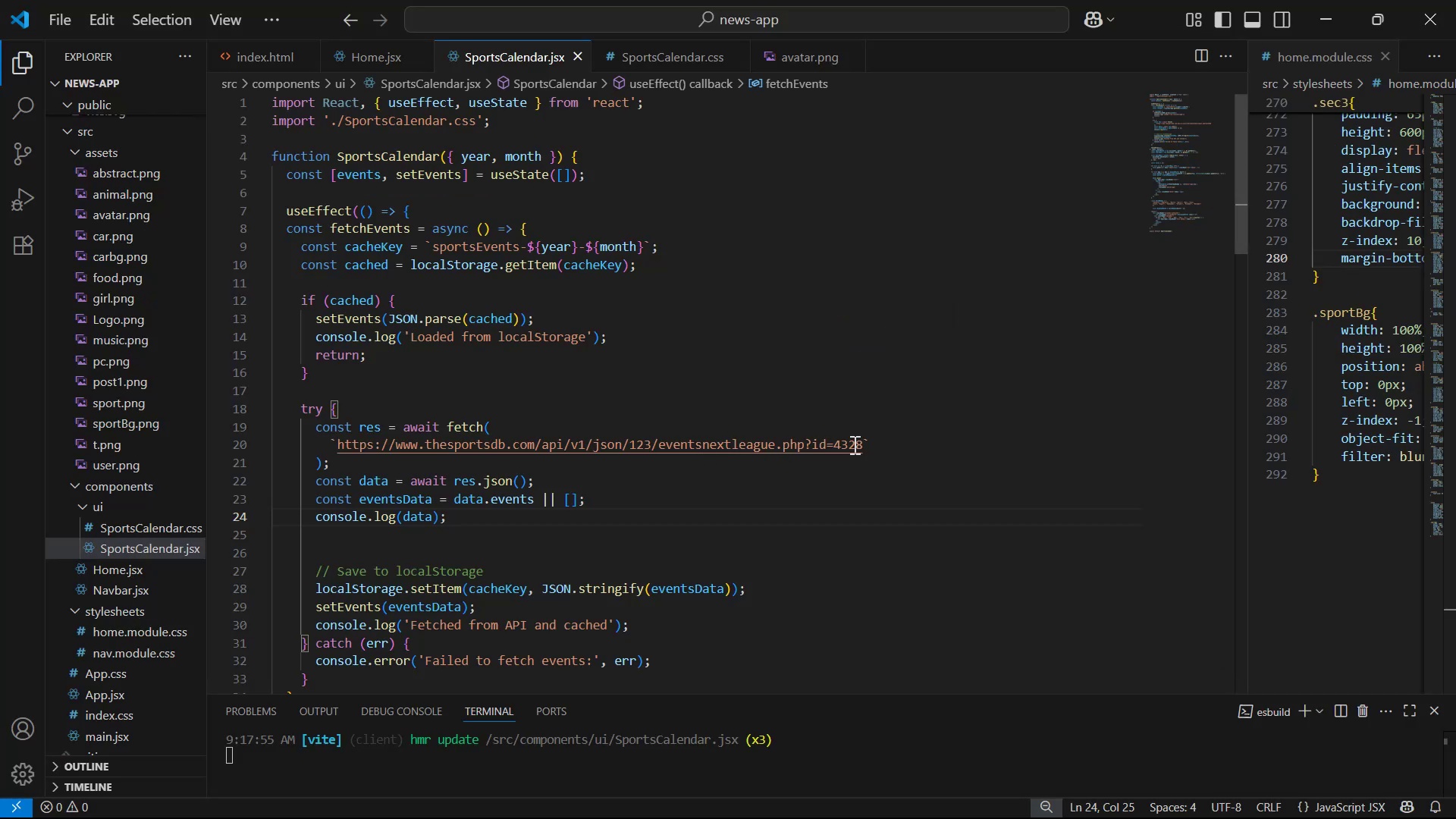 
left_click_drag(start_coordinate=[861, 444], to_coordinate=[538, 446])
 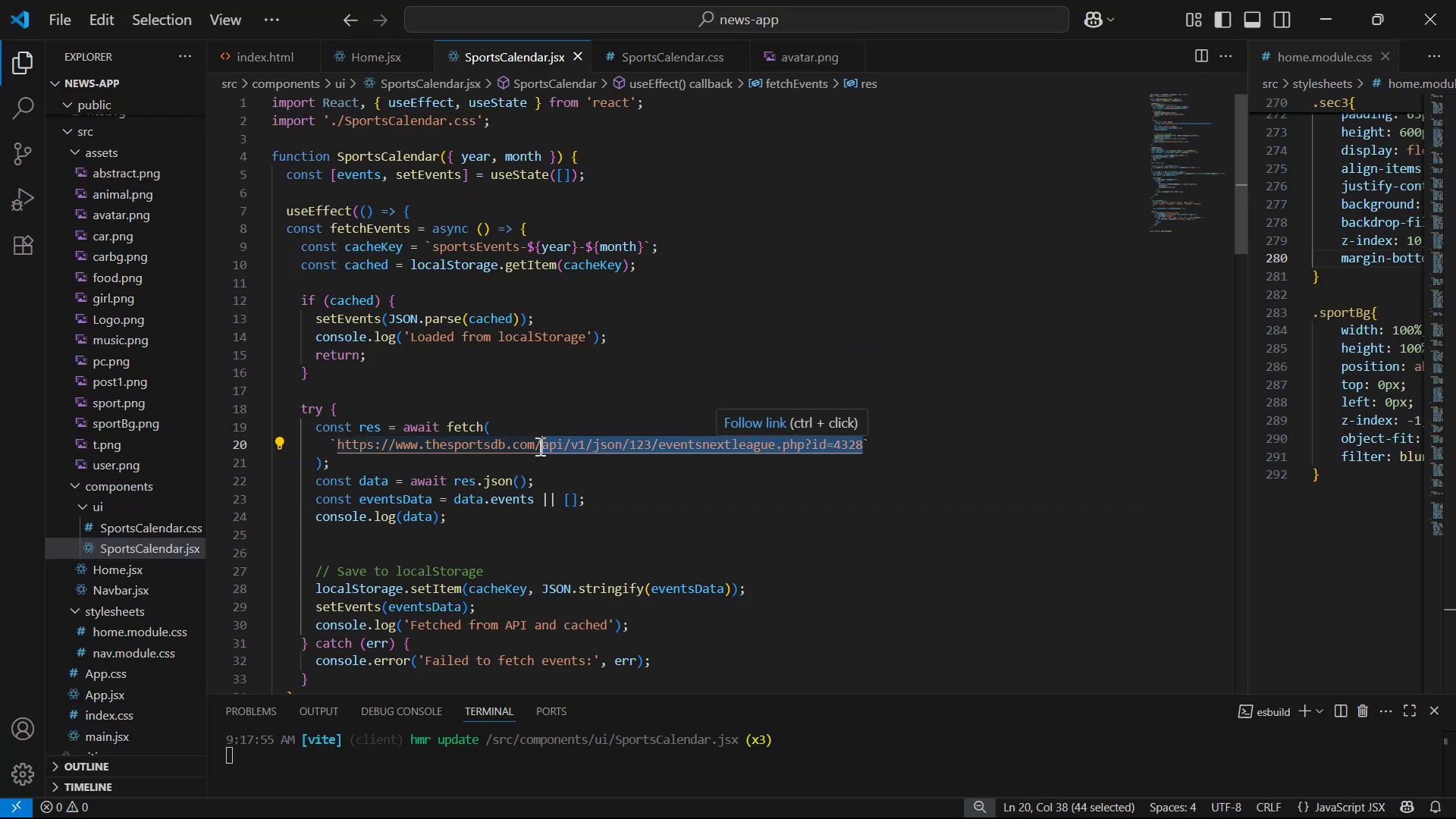 
key(Control+V)
 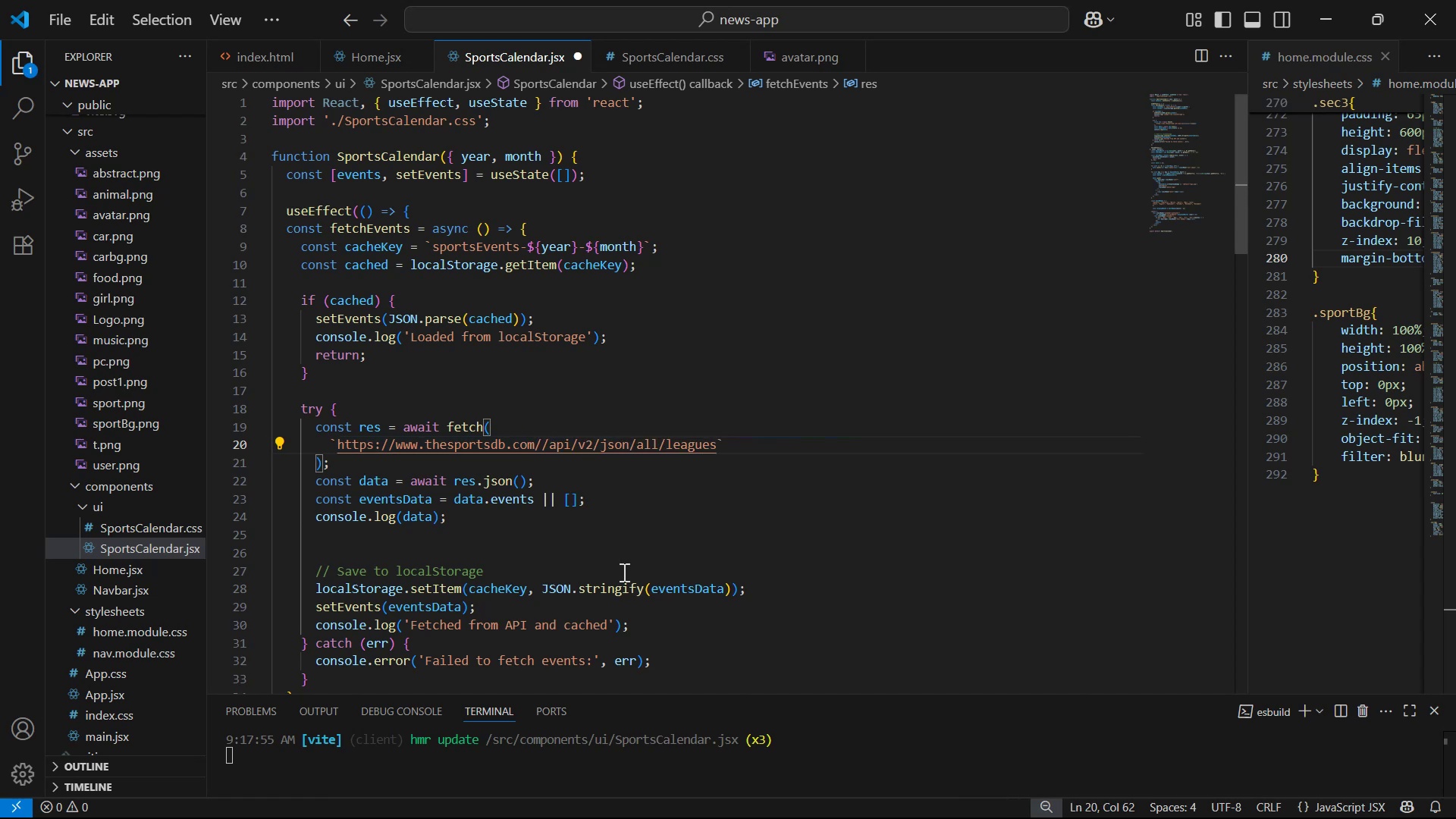 
key(Control+S)
 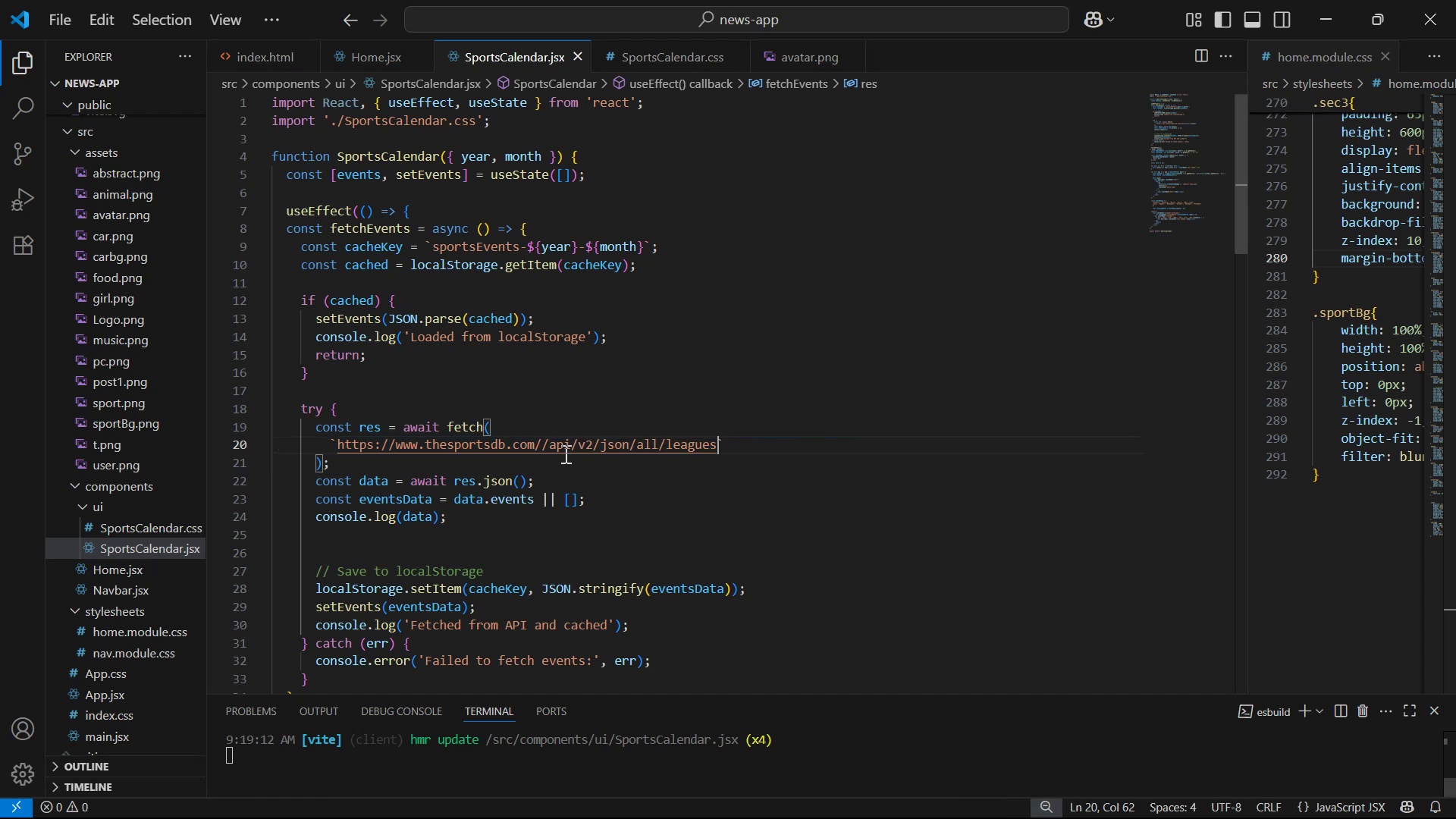 
left_click([548, 442])
 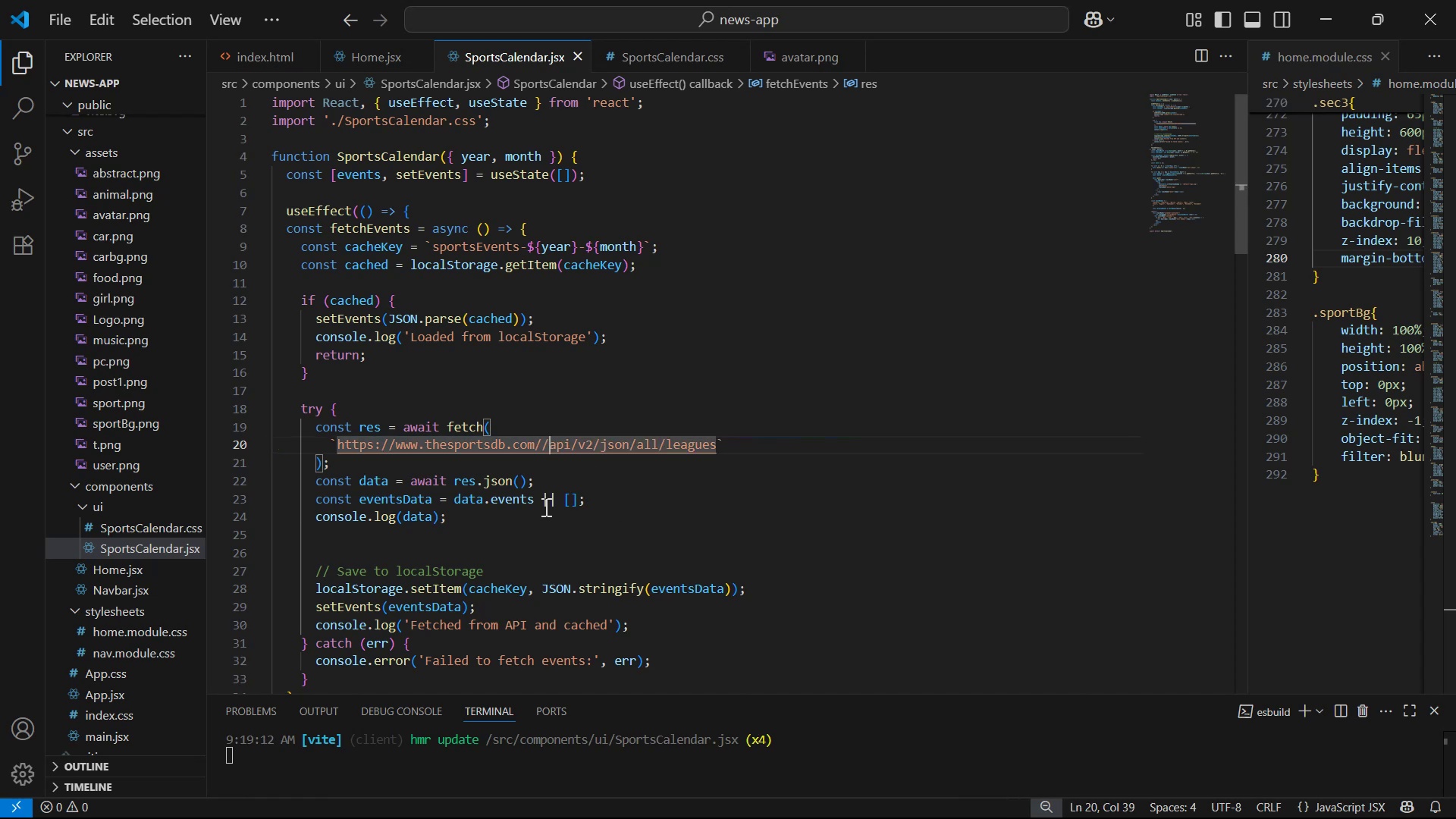 
key(Backspace)
 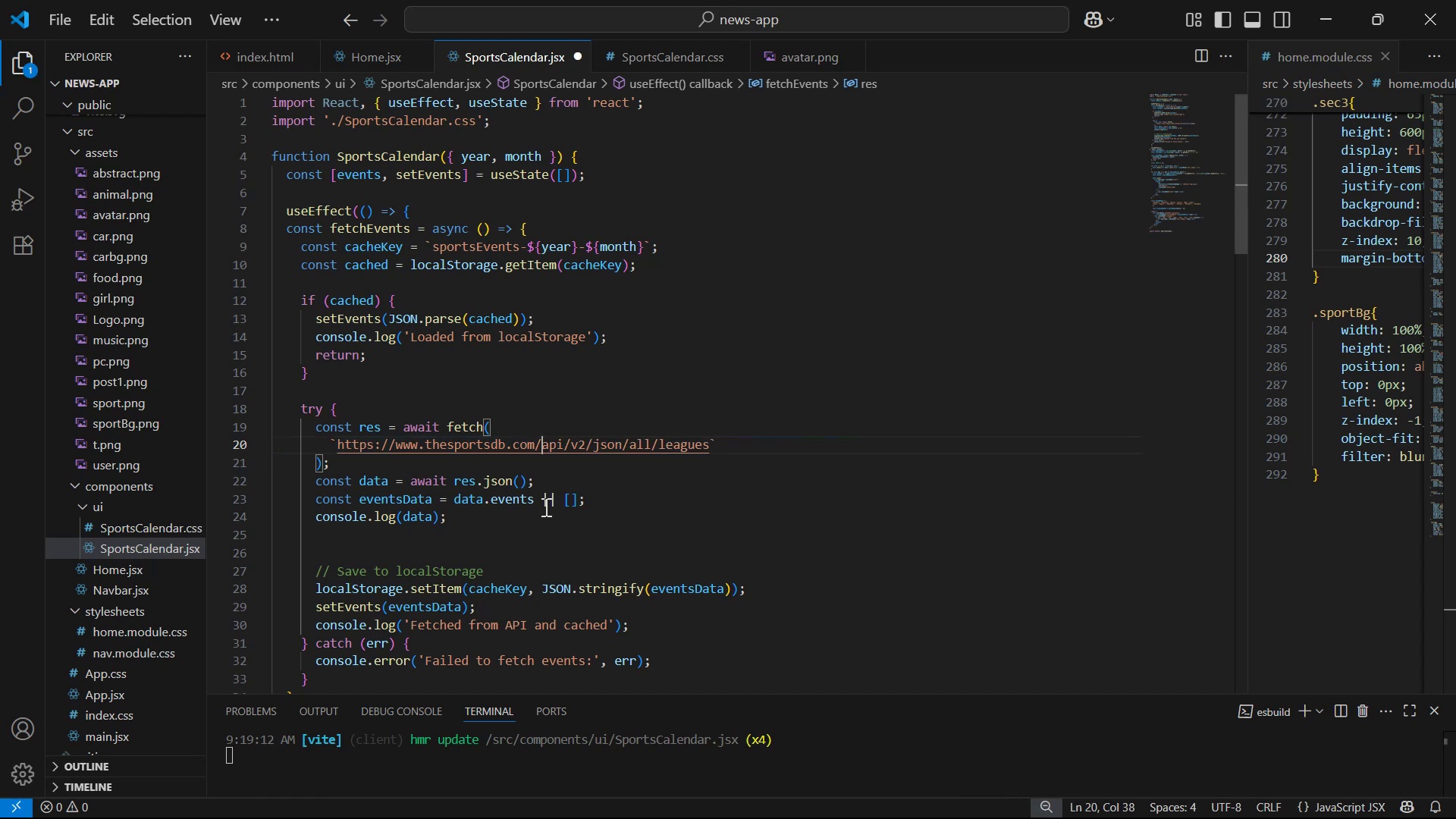 
key(Control+S)
 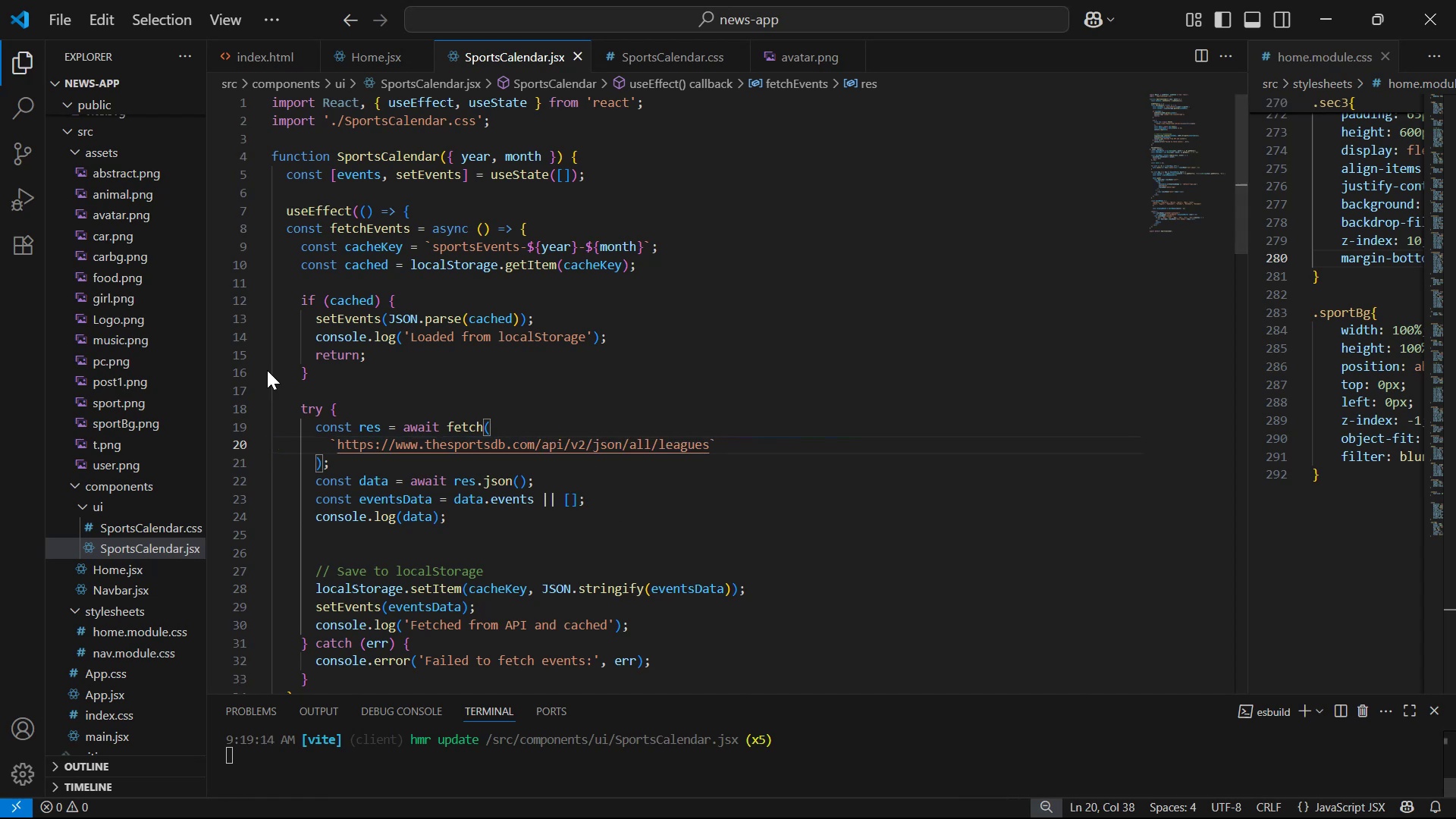 
key(Alt+Tab)
 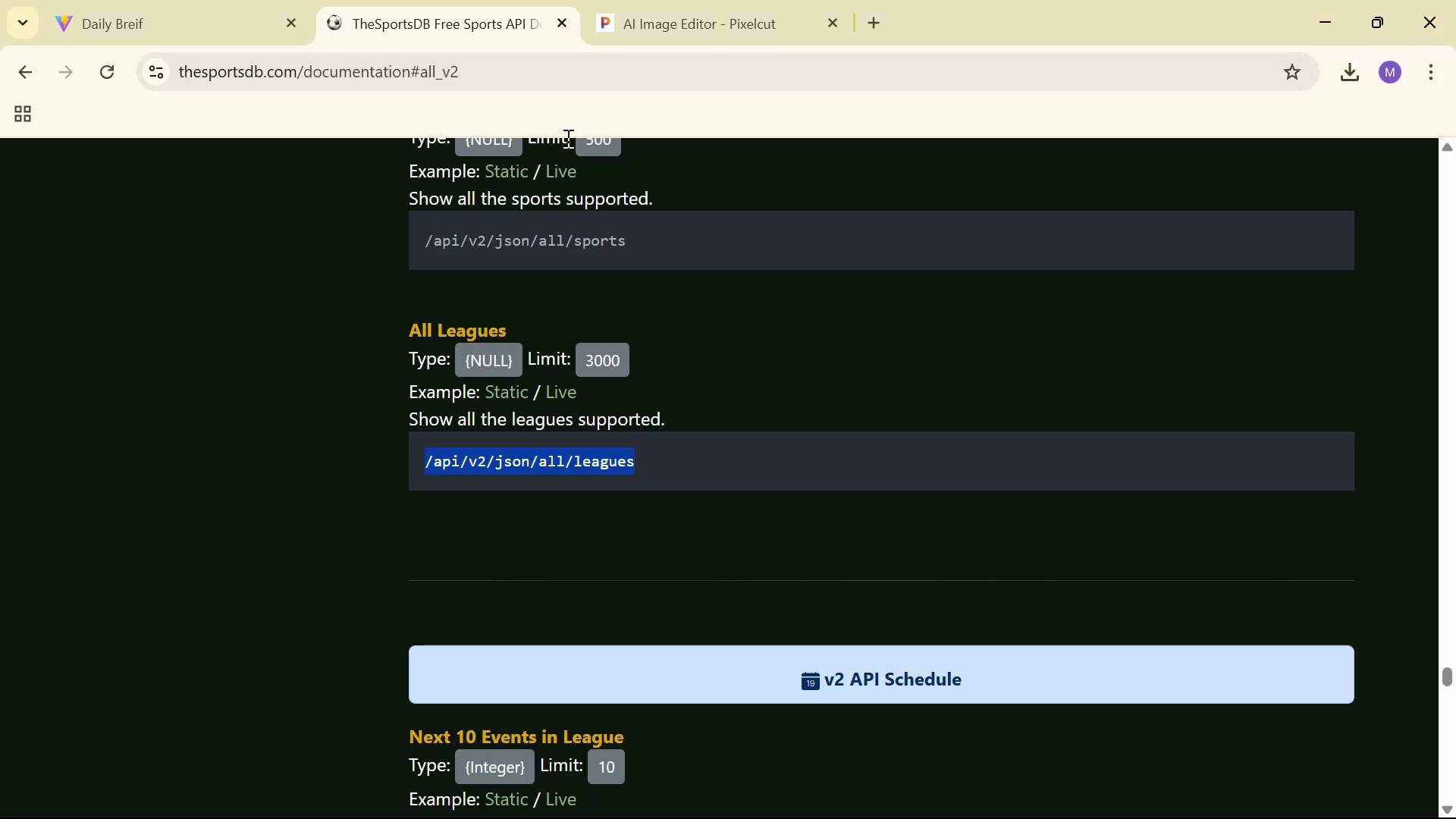 
key(Alt+AltLeft)
 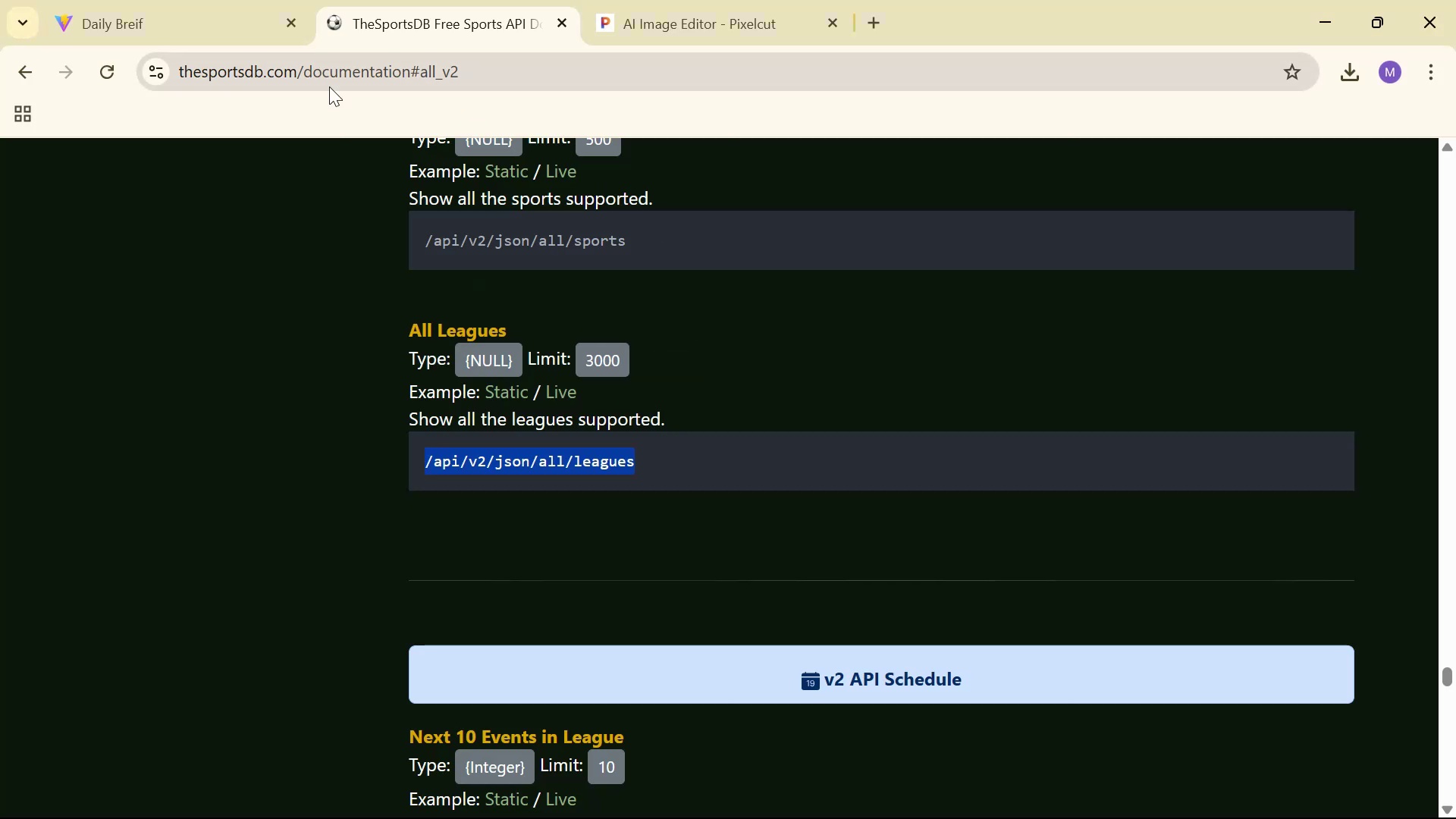 
key(Alt+Tab)
 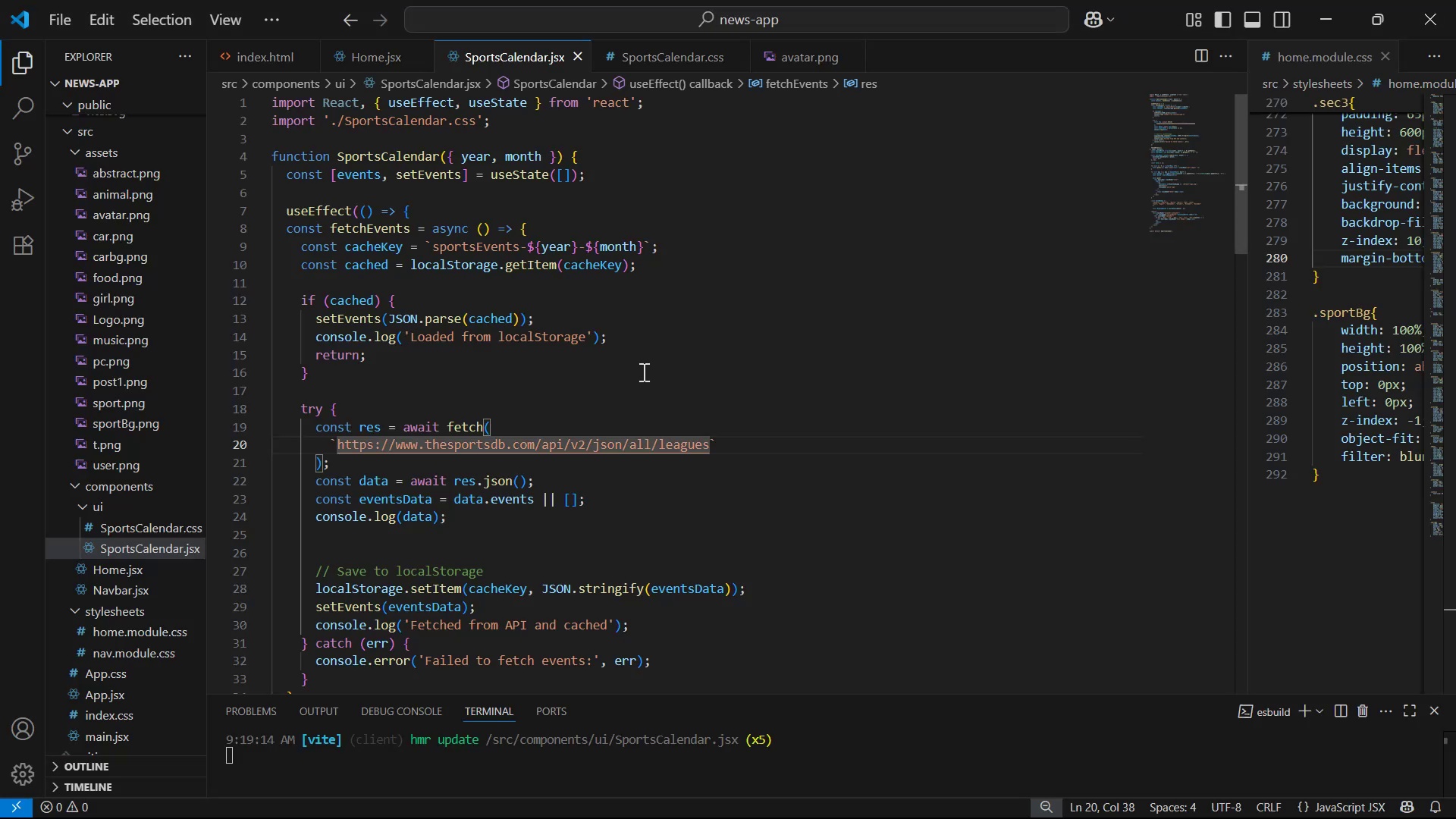 
key(Alt+AltLeft)
 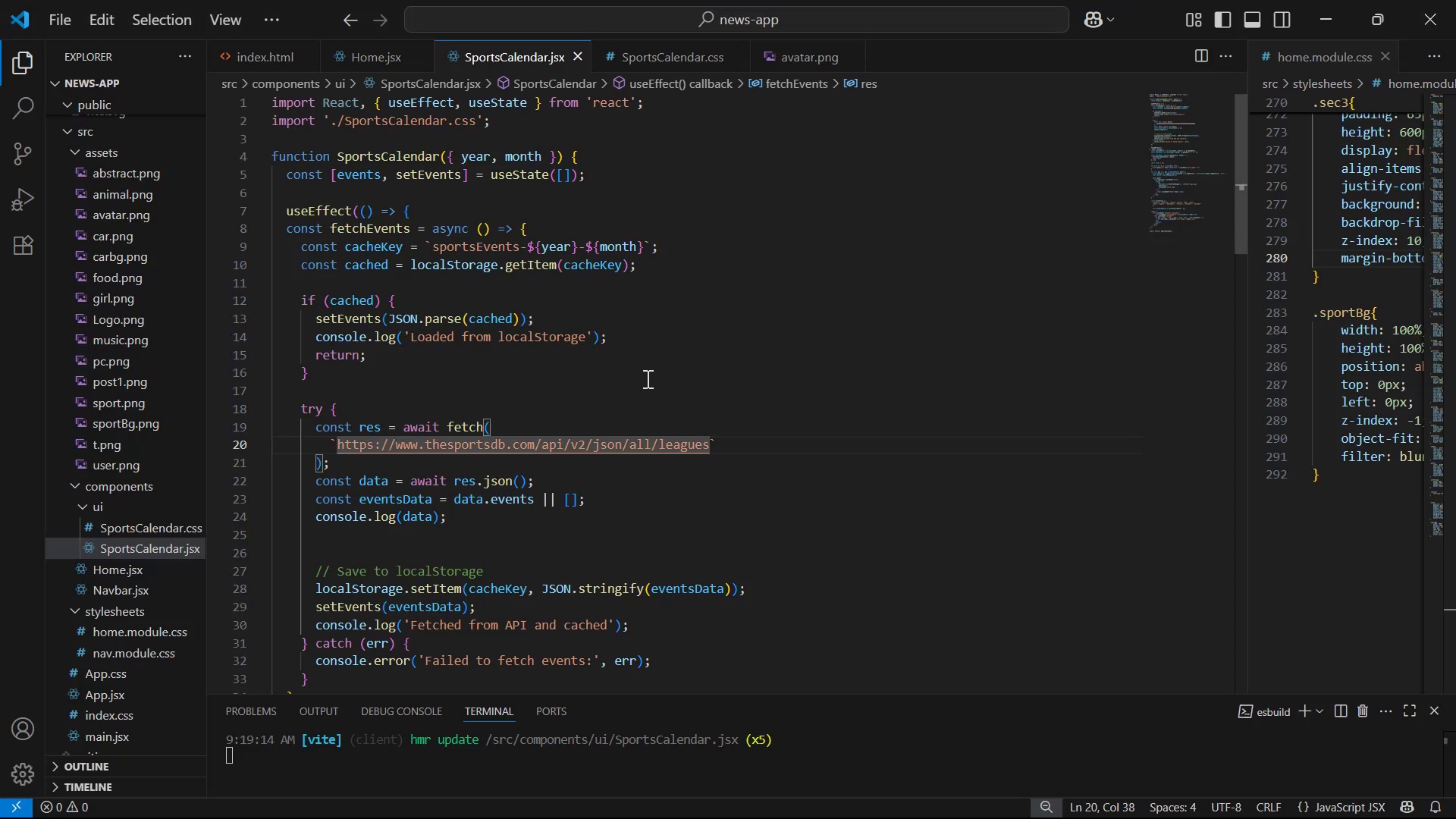 
key(Alt+Tab)
 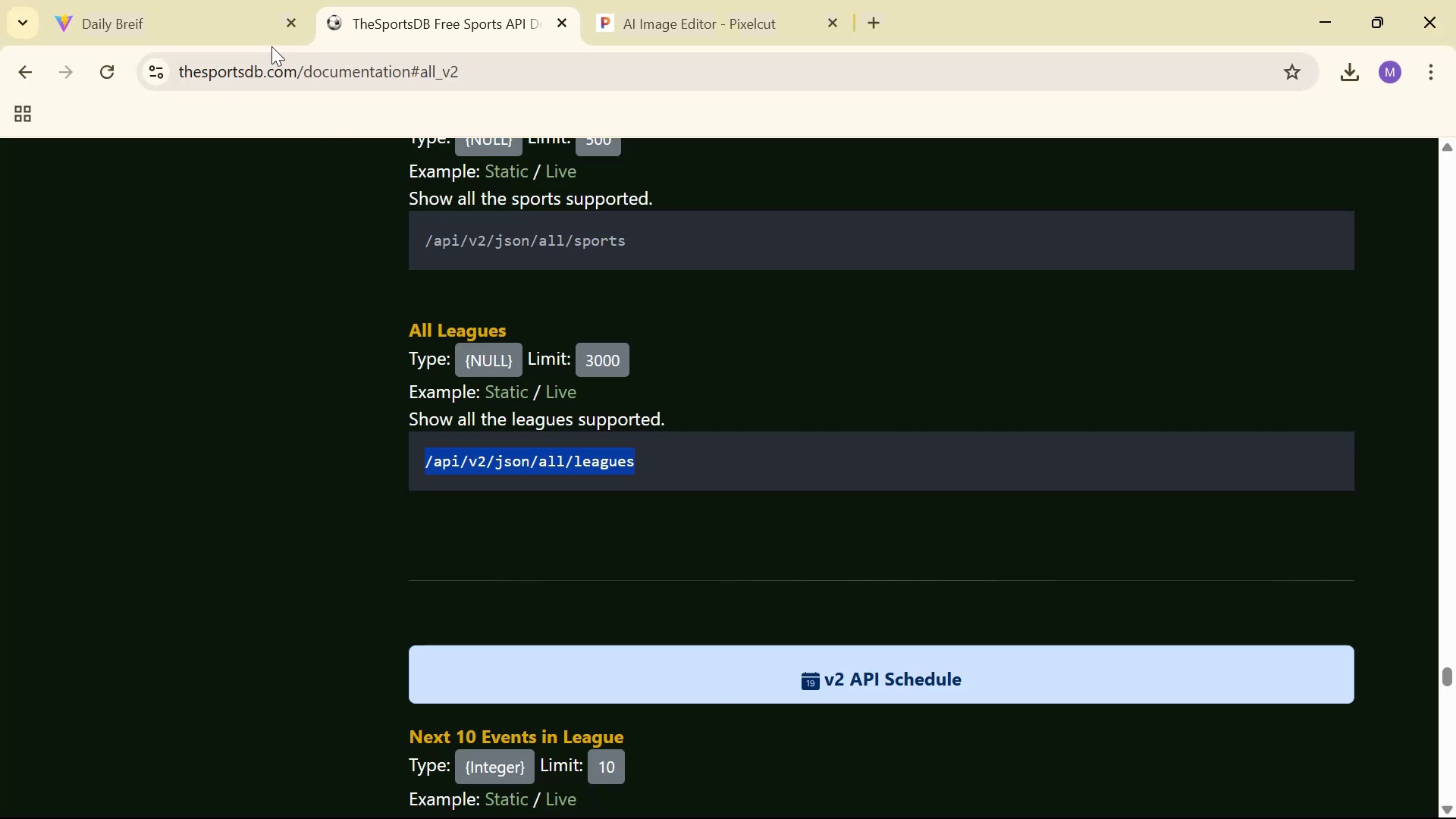 
left_click([206, 0])
 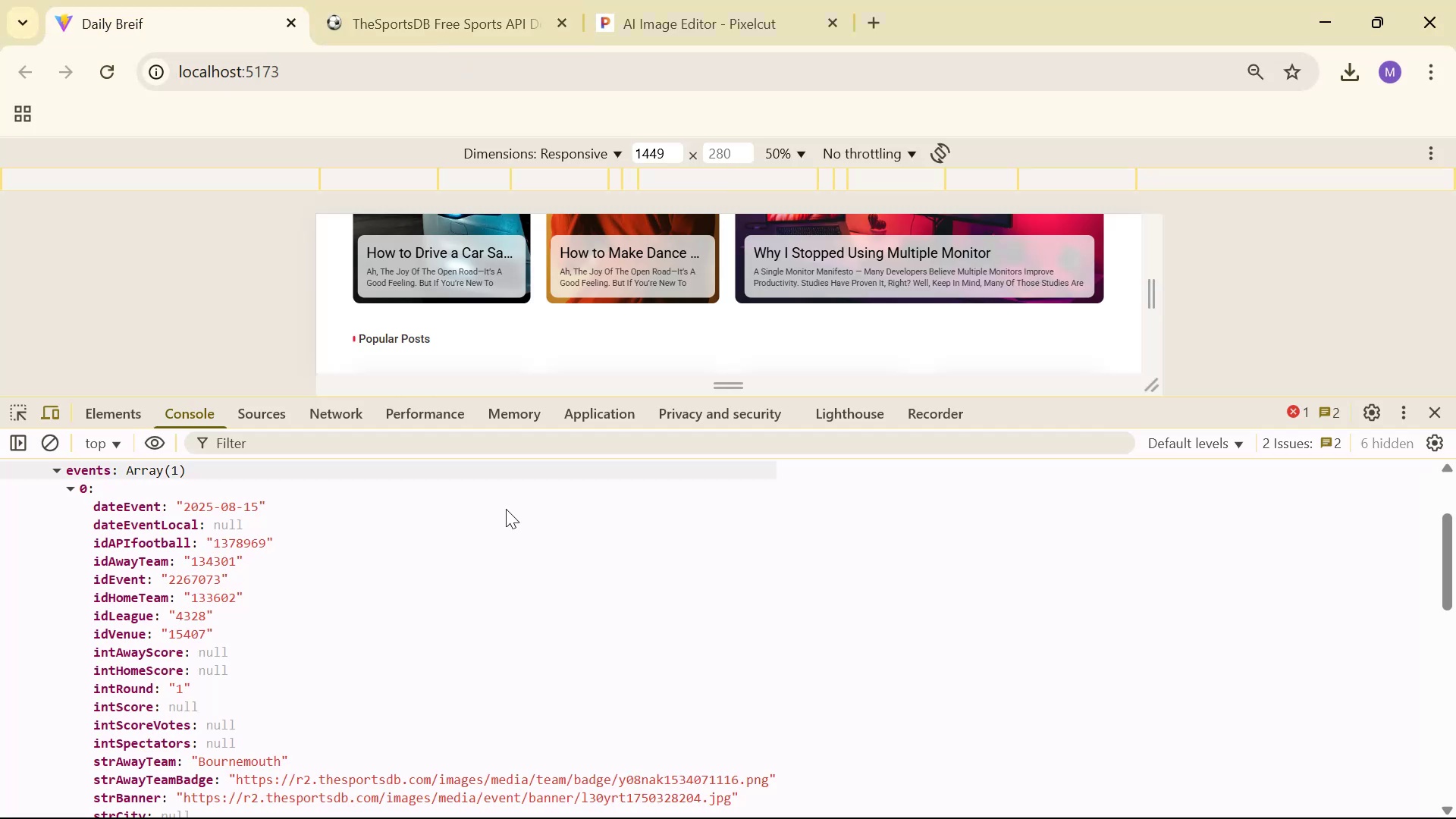 
right_click([522, 526])
 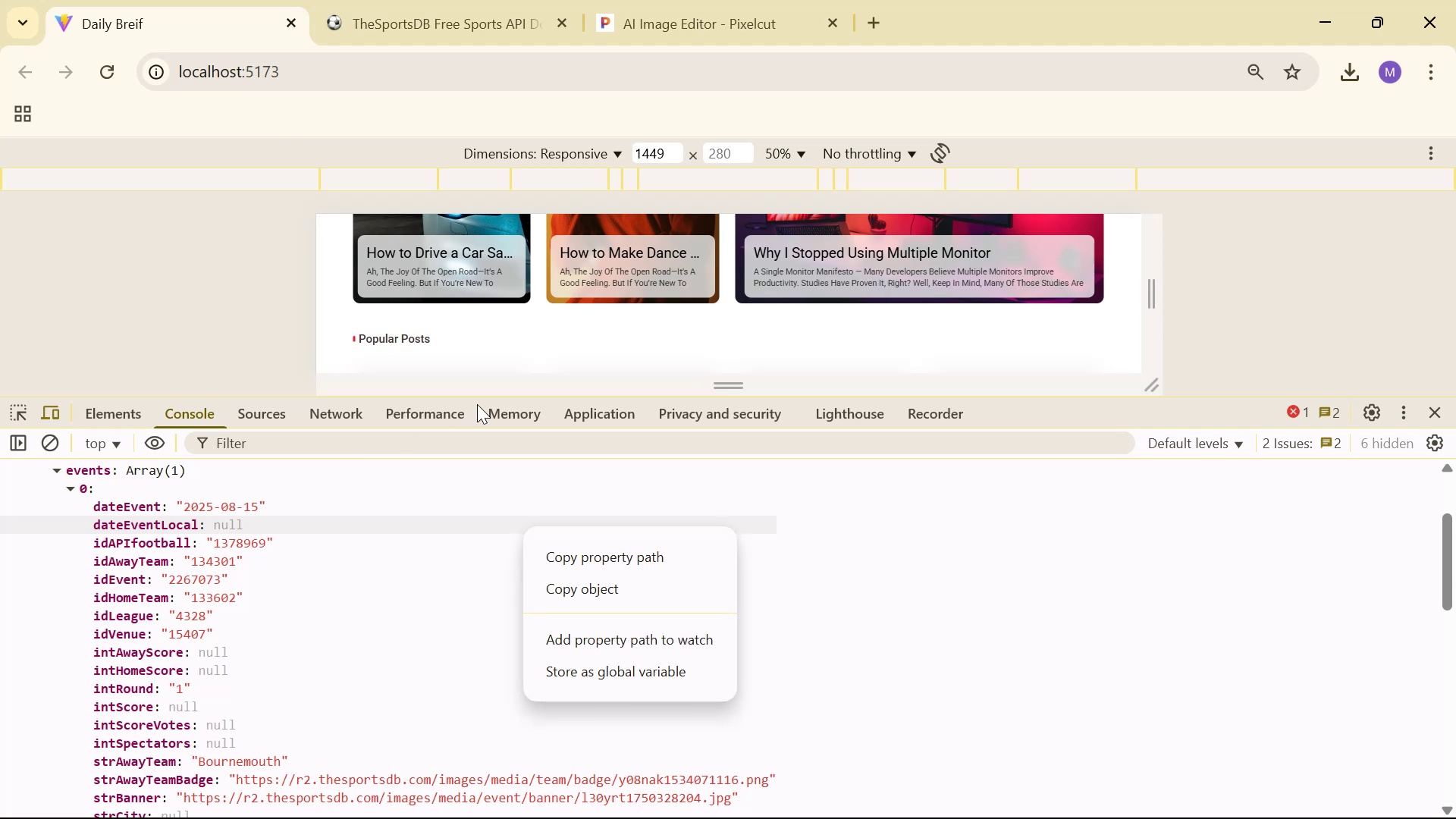 
left_click([577, 419])
 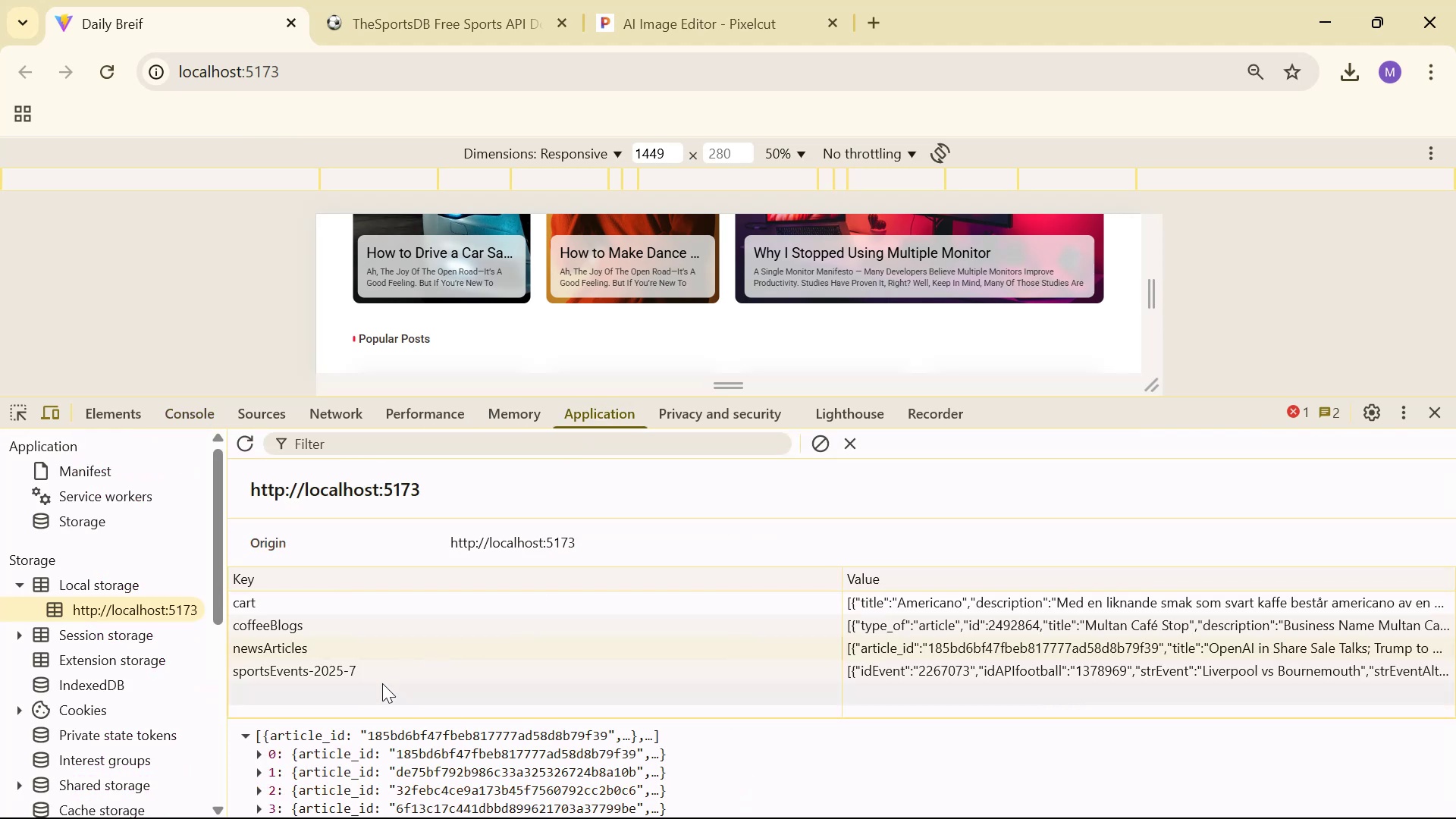 
double_click([378, 670])
 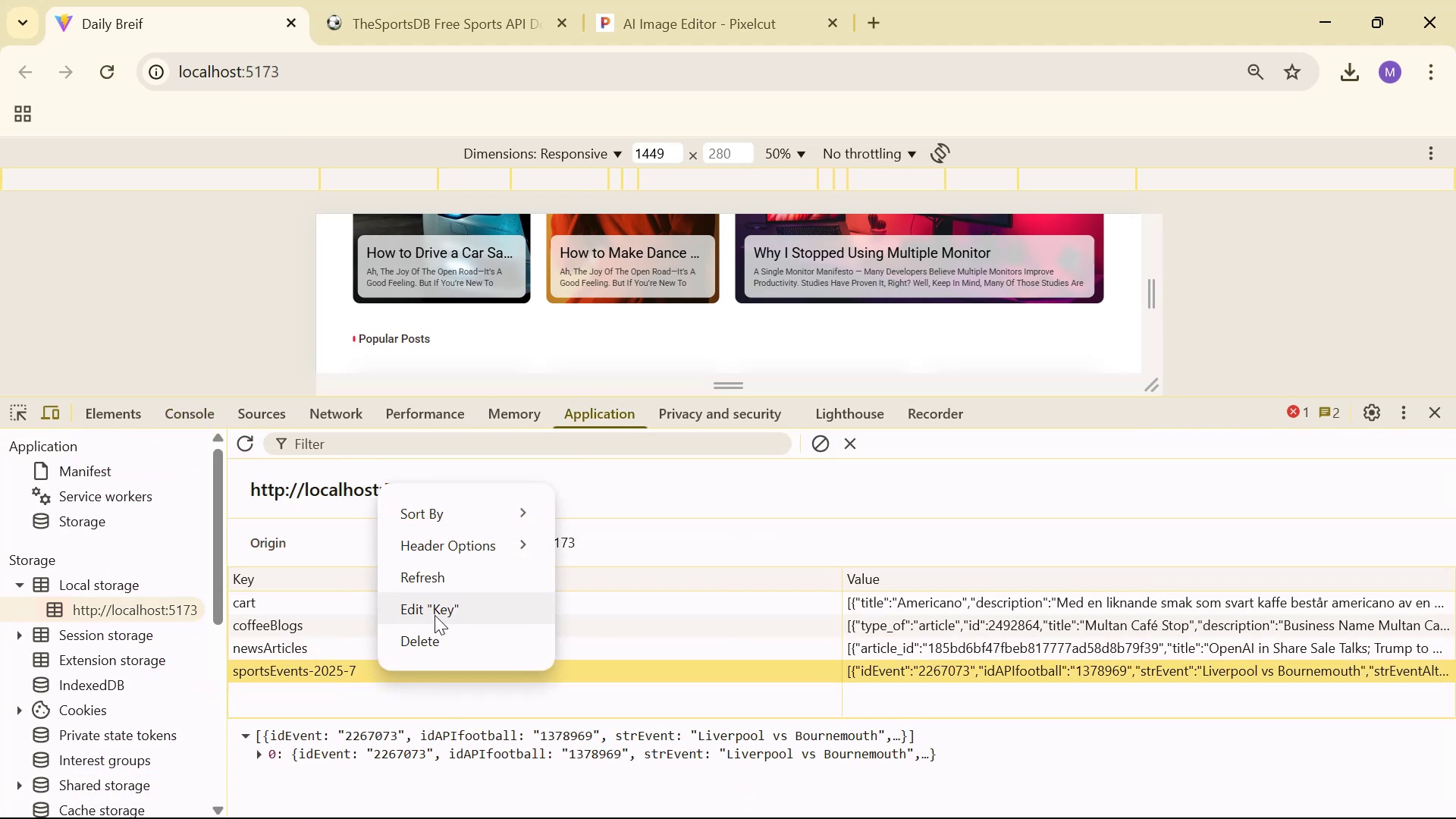 
left_click([431, 642])
 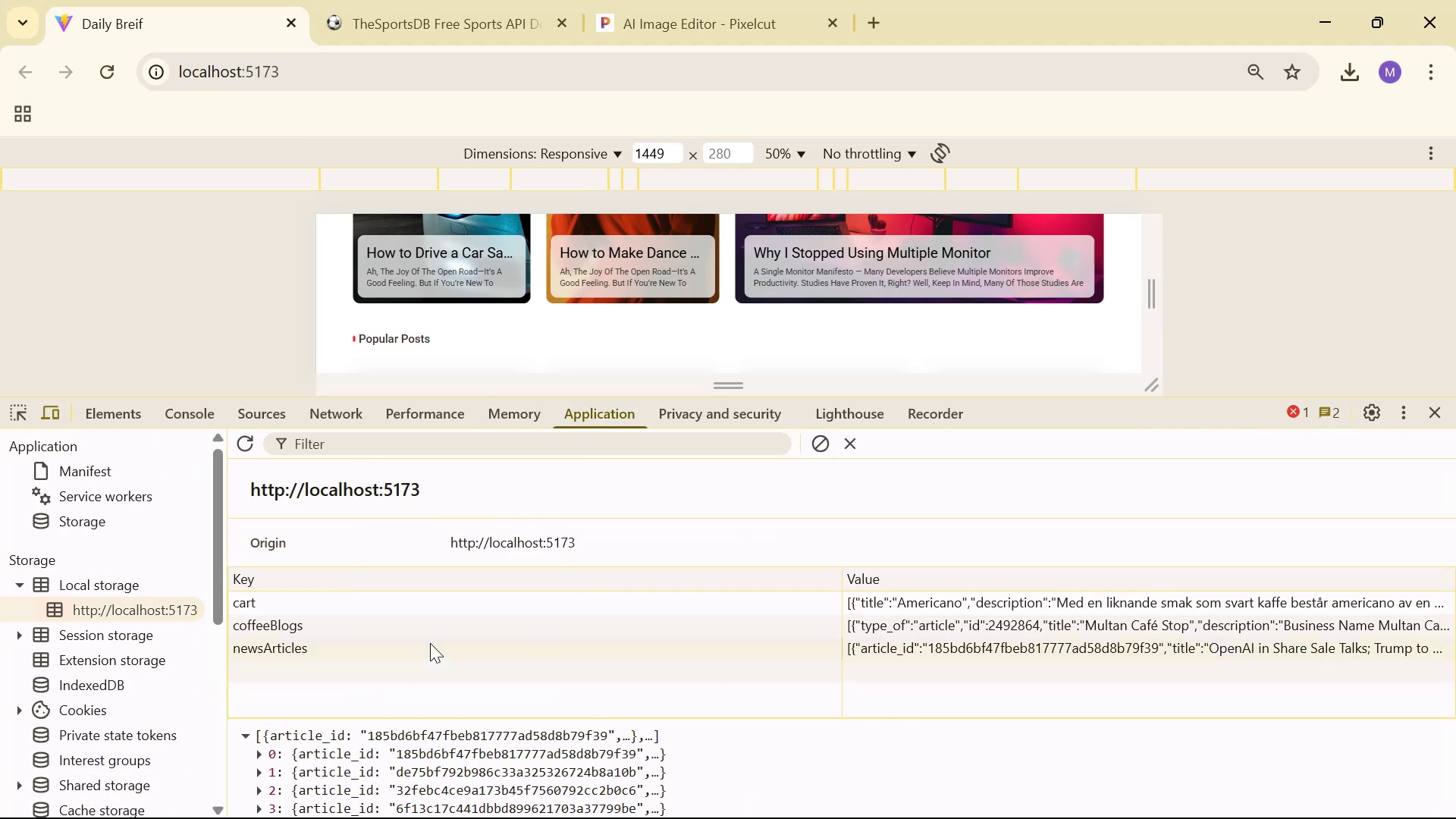 
key(Control+R)
 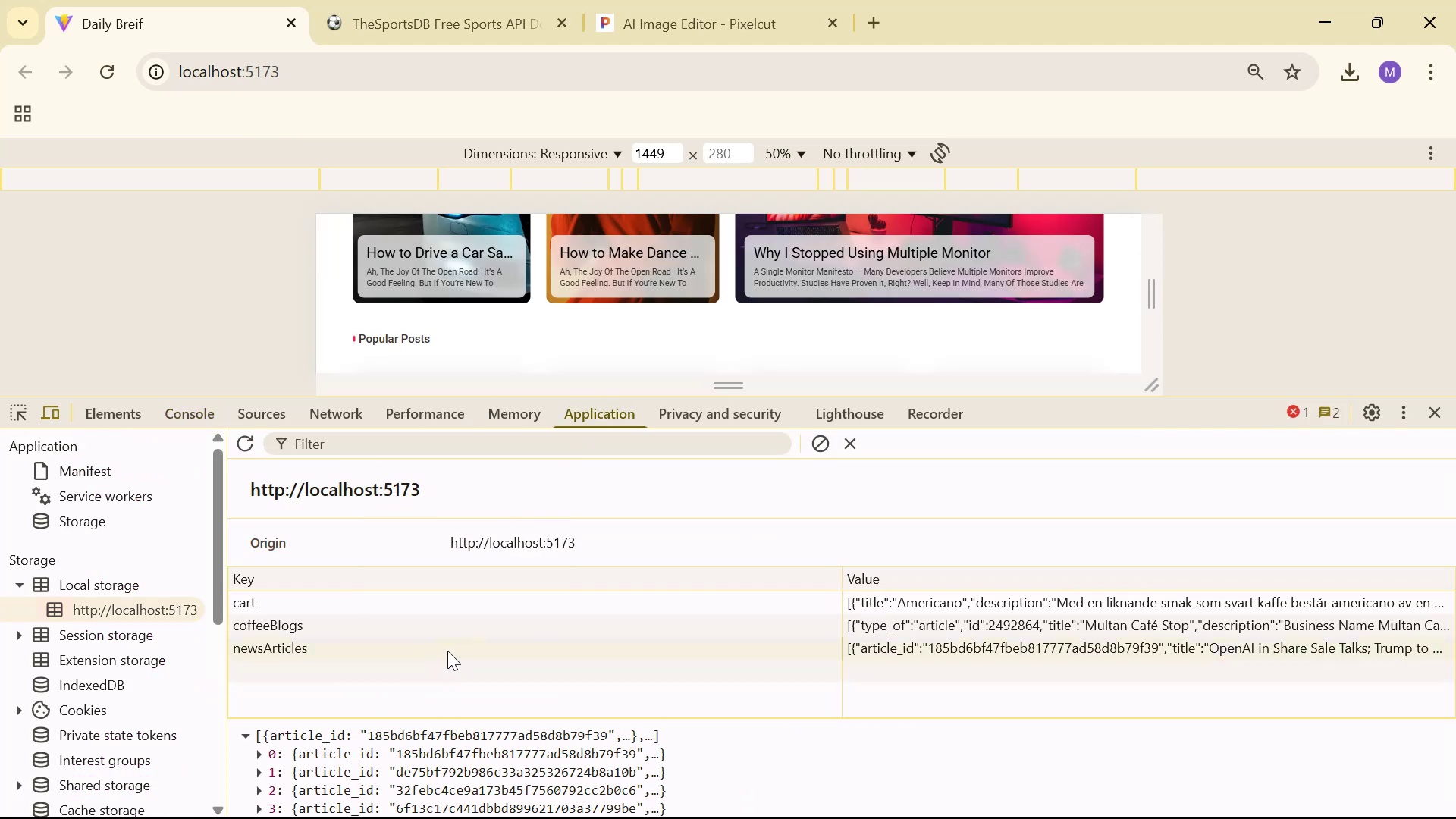 
scroll: coordinate [607, 303], scroll_direction: down, amount: 10.0
 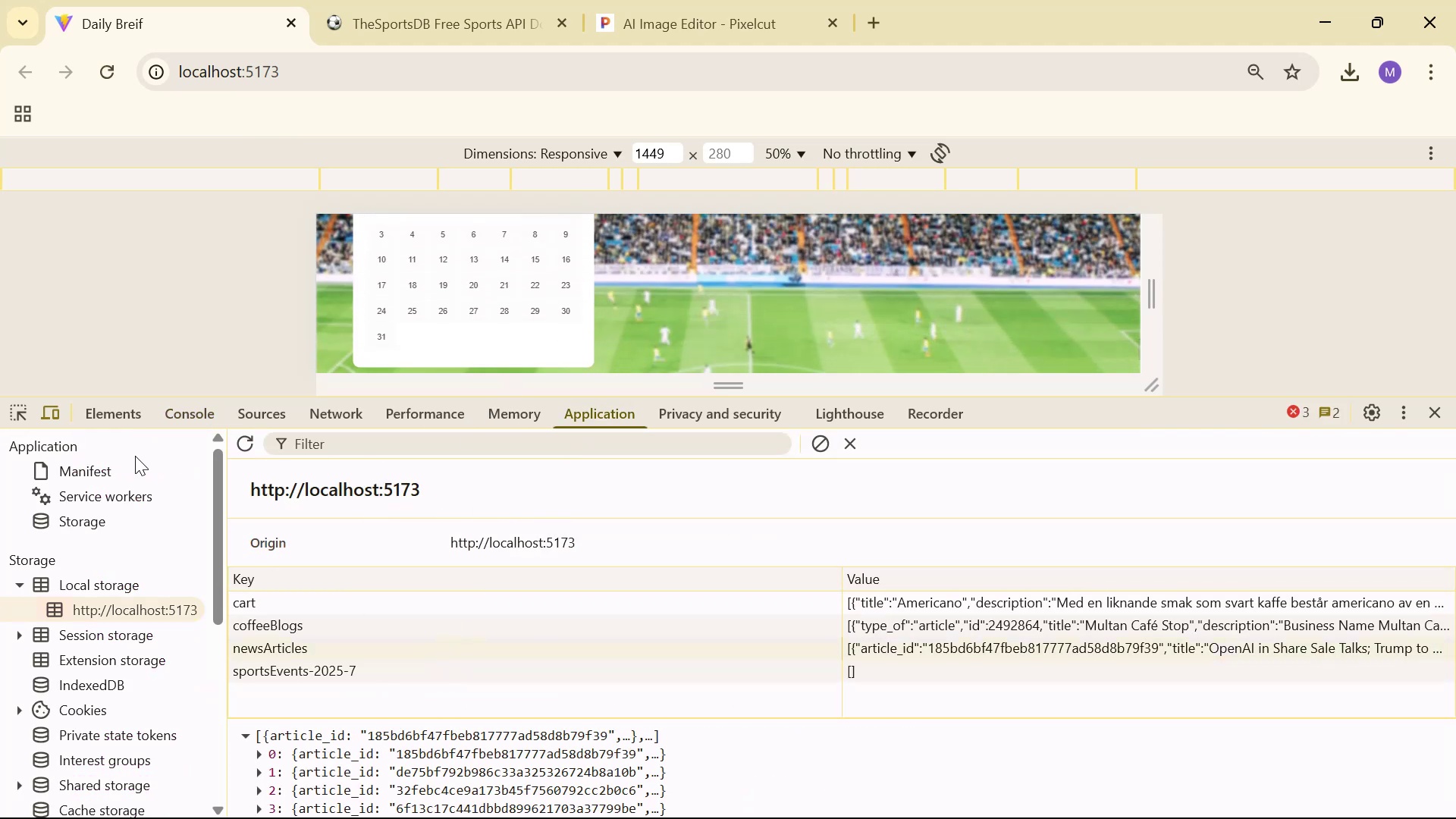 
left_click([174, 424])
 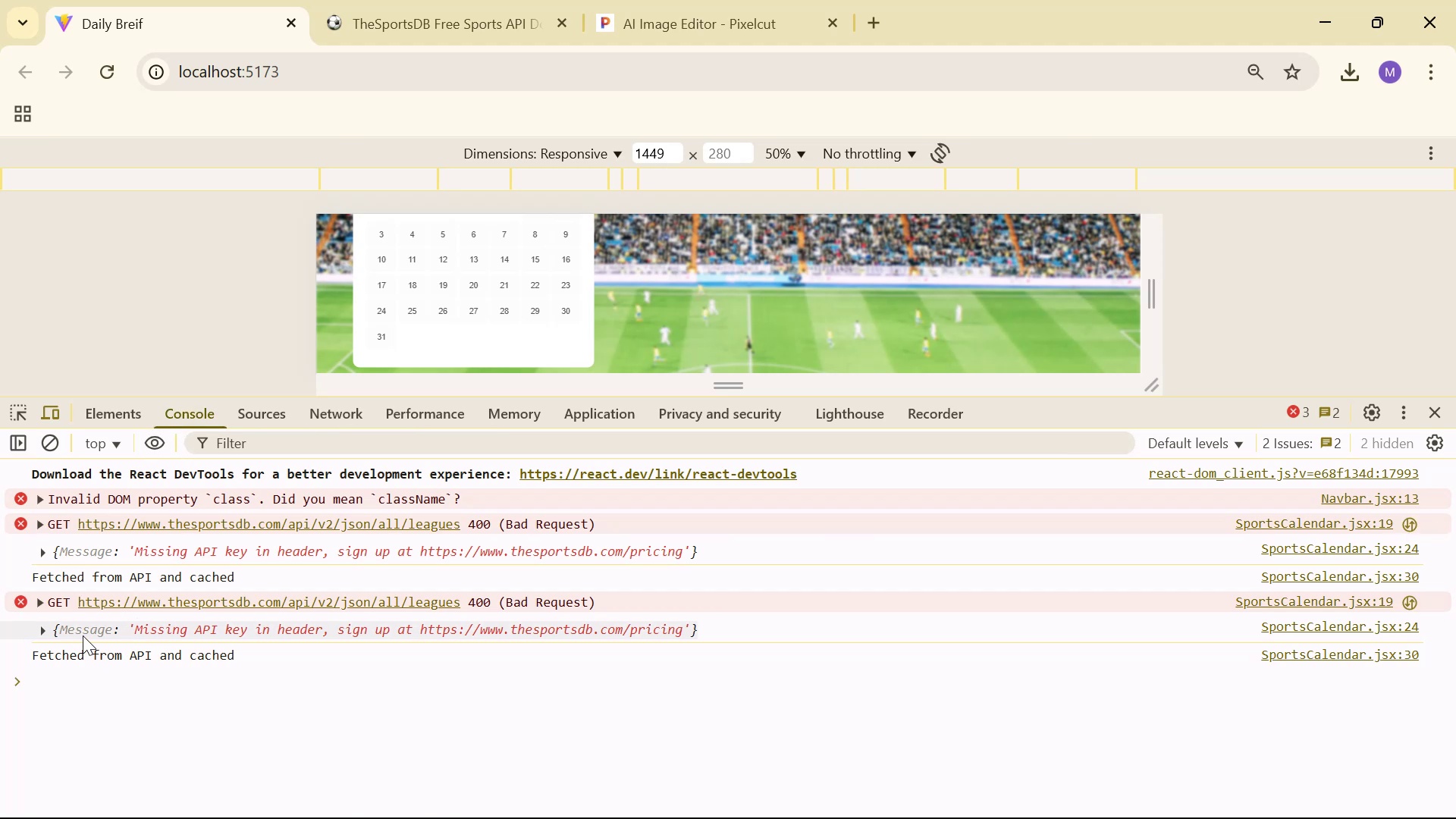 
left_click([48, 626])
 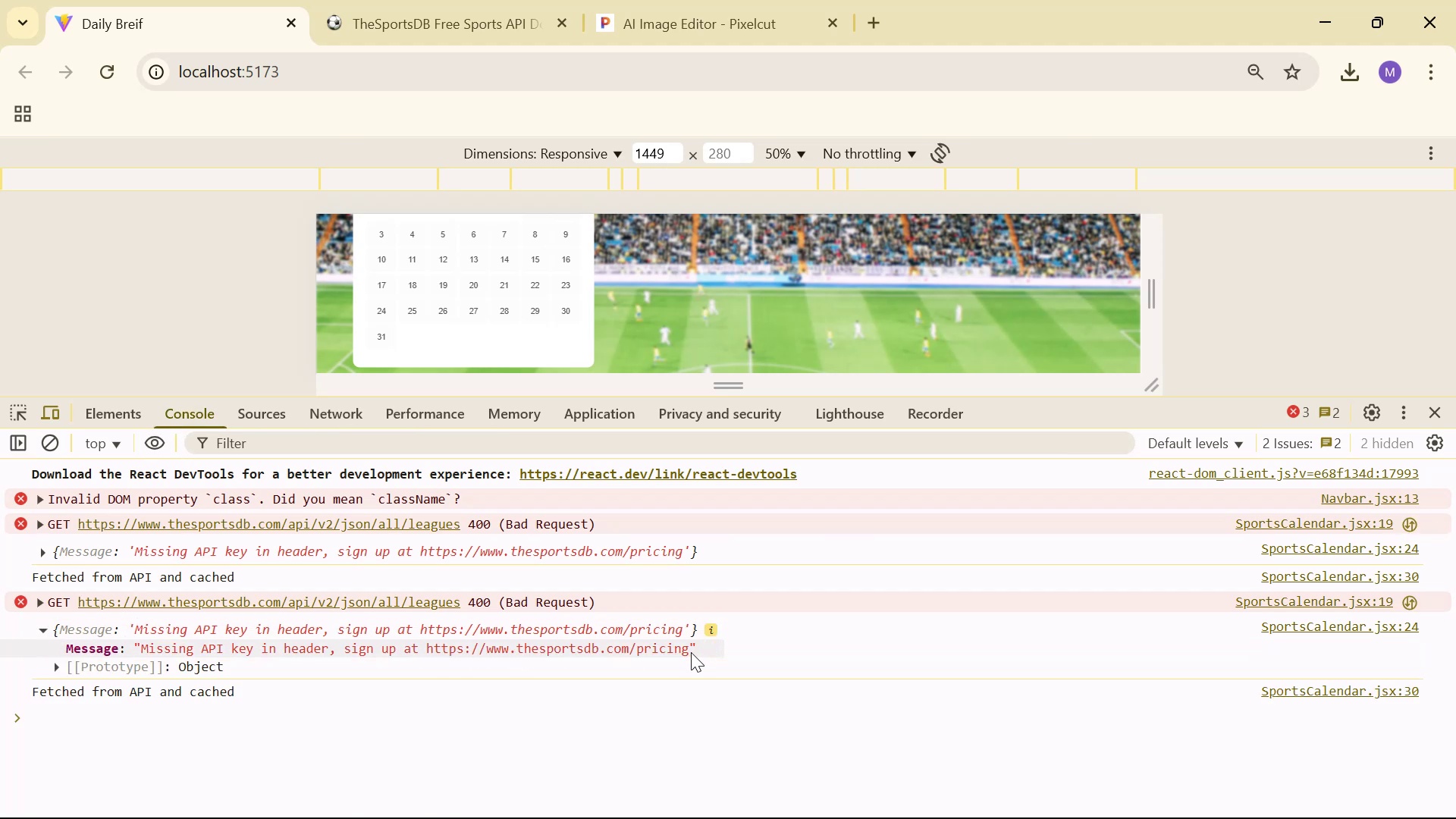 
left_click([494, 11])
 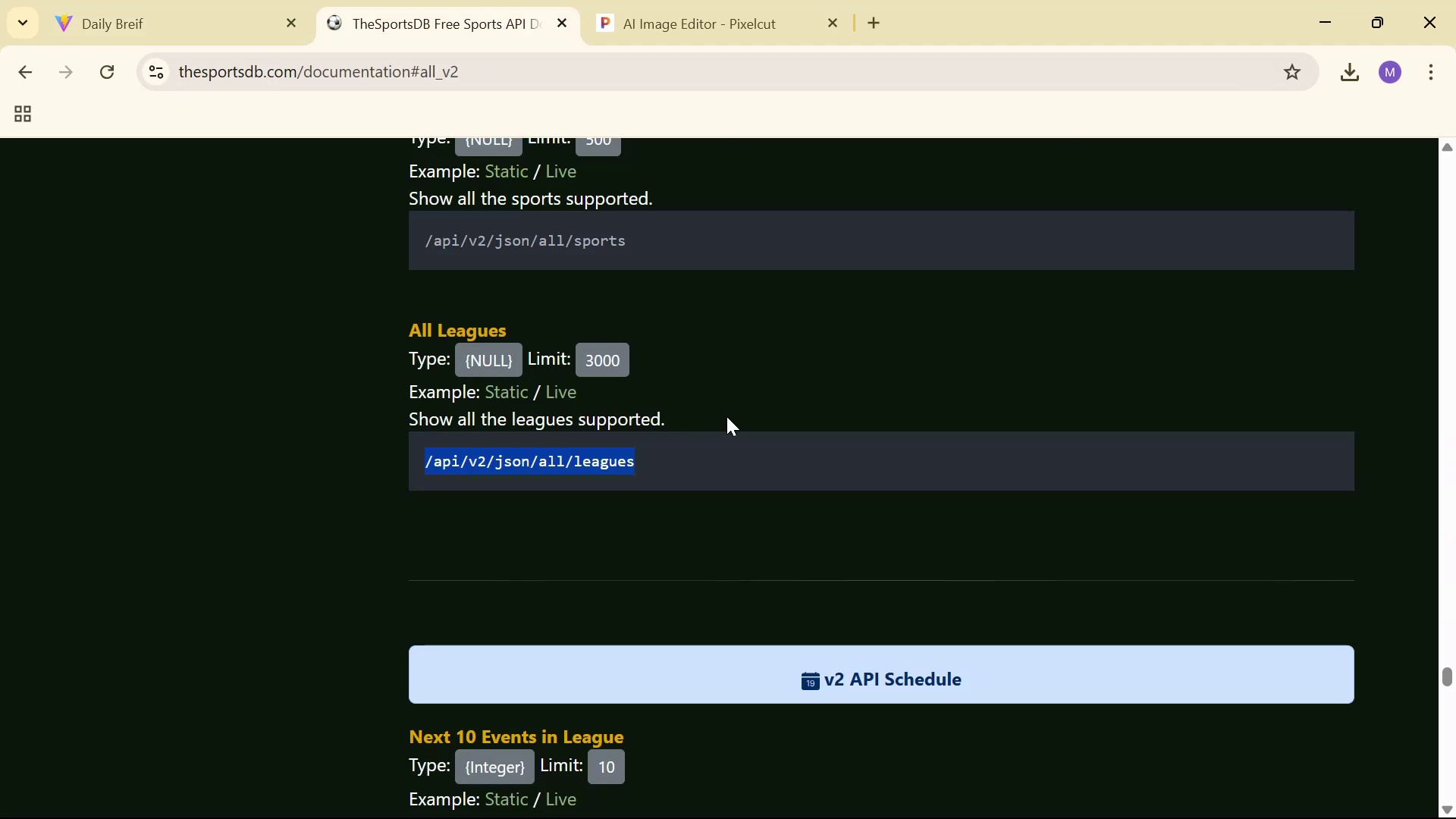 
scroll: coordinate [855, 369], scroll_direction: up, amount: 20.0
 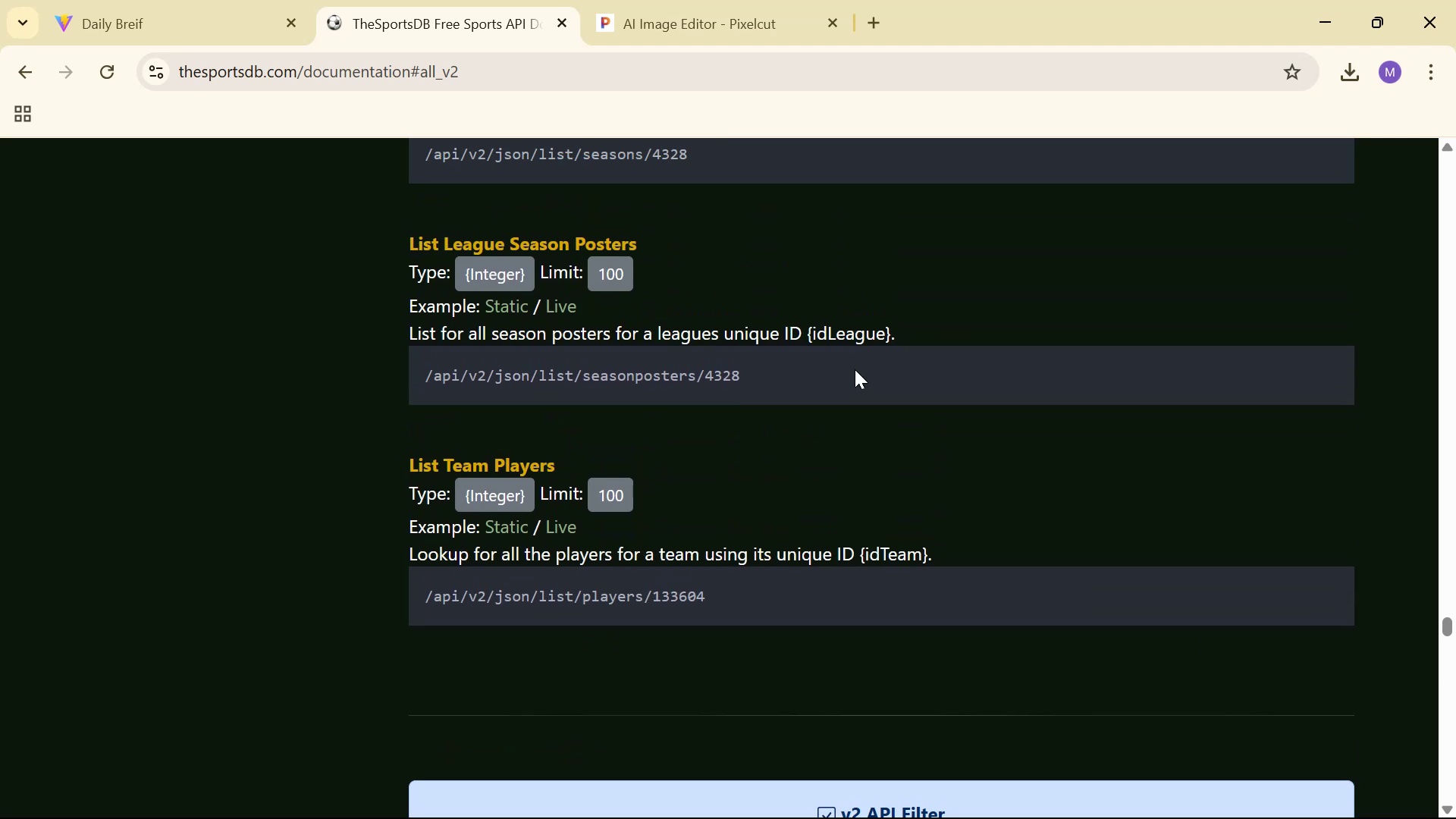 
scroll: coordinate [842, 375], scroll_direction: down, amount: 16.0
 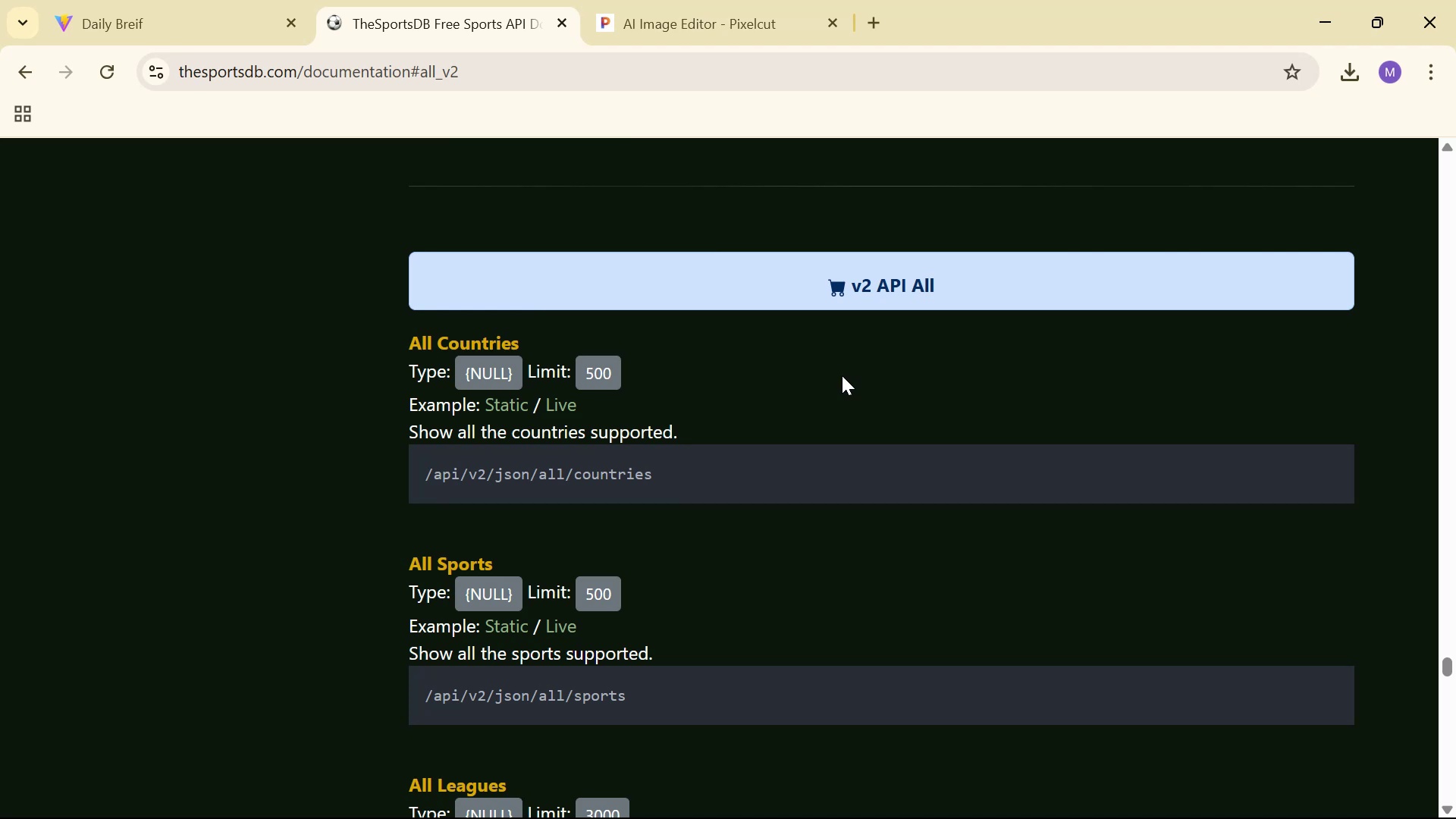 
scroll: coordinate [831, 359], scroll_direction: up, amount: 27.0
 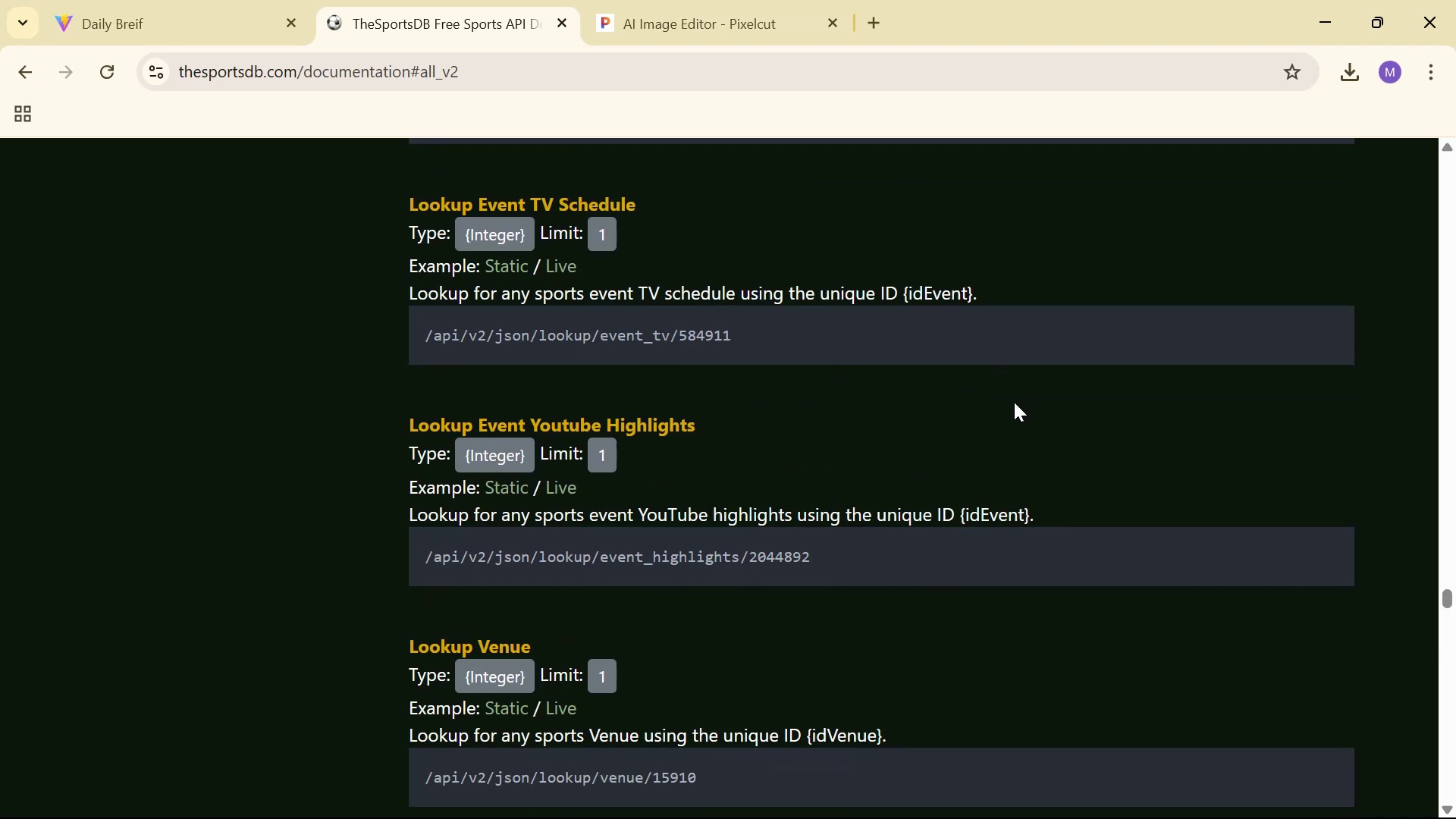 
wait(5.53)
 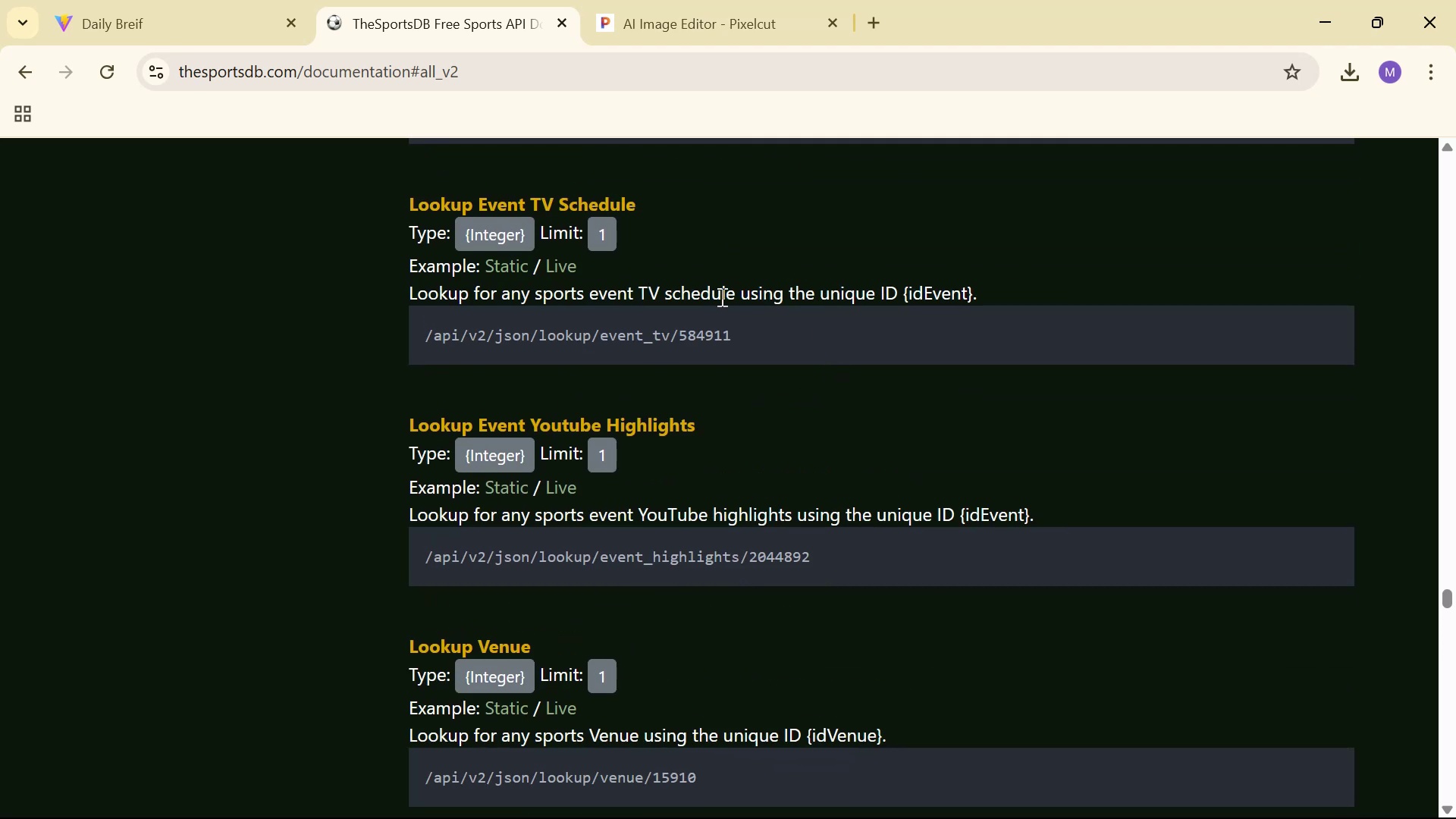 
scroll: coordinate [1075, 396], scroll_direction: up, amount: 2.0
 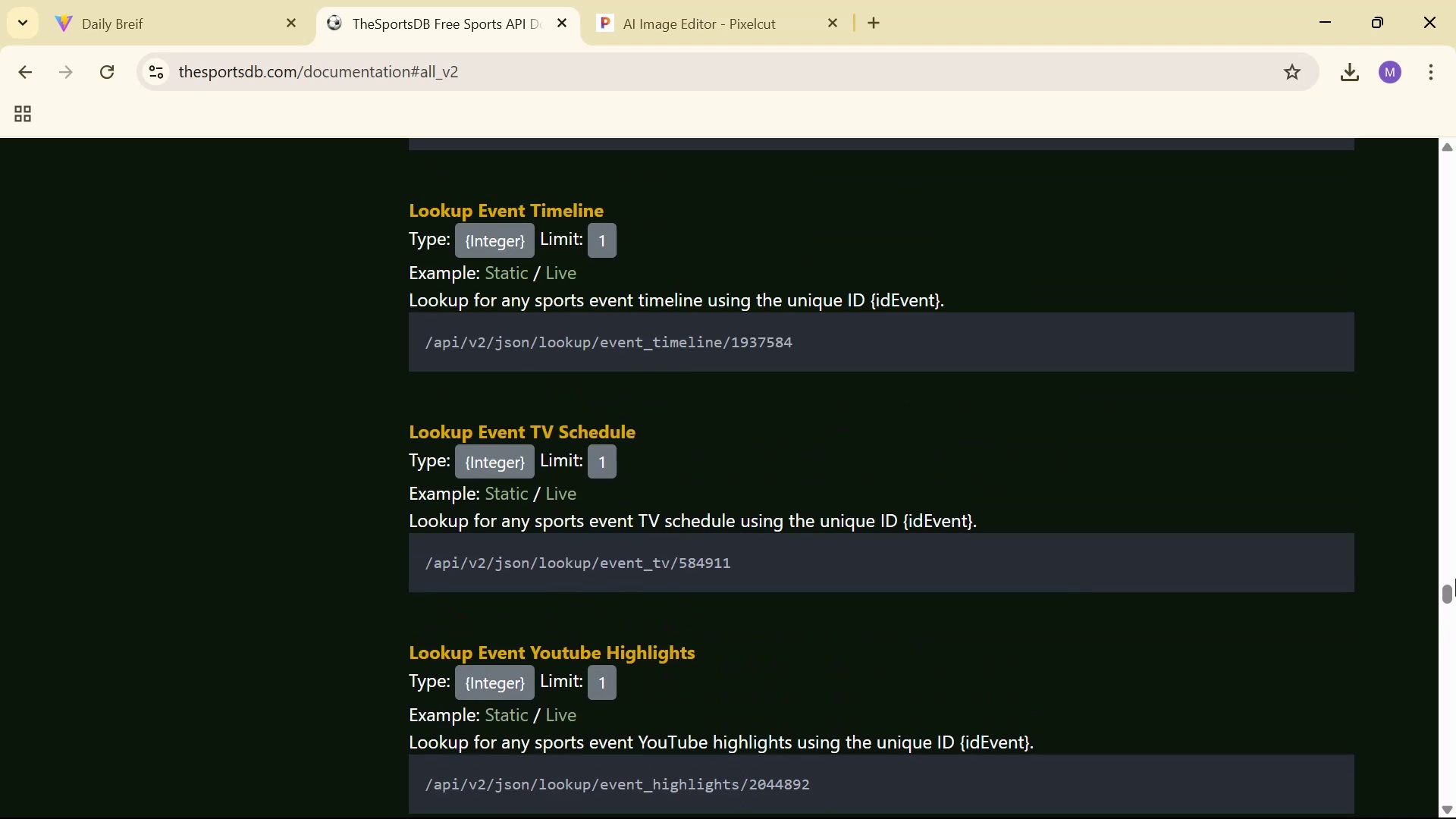 
left_click_drag(start_coordinate=[1451, 590], to_coordinate=[1455, 0])
 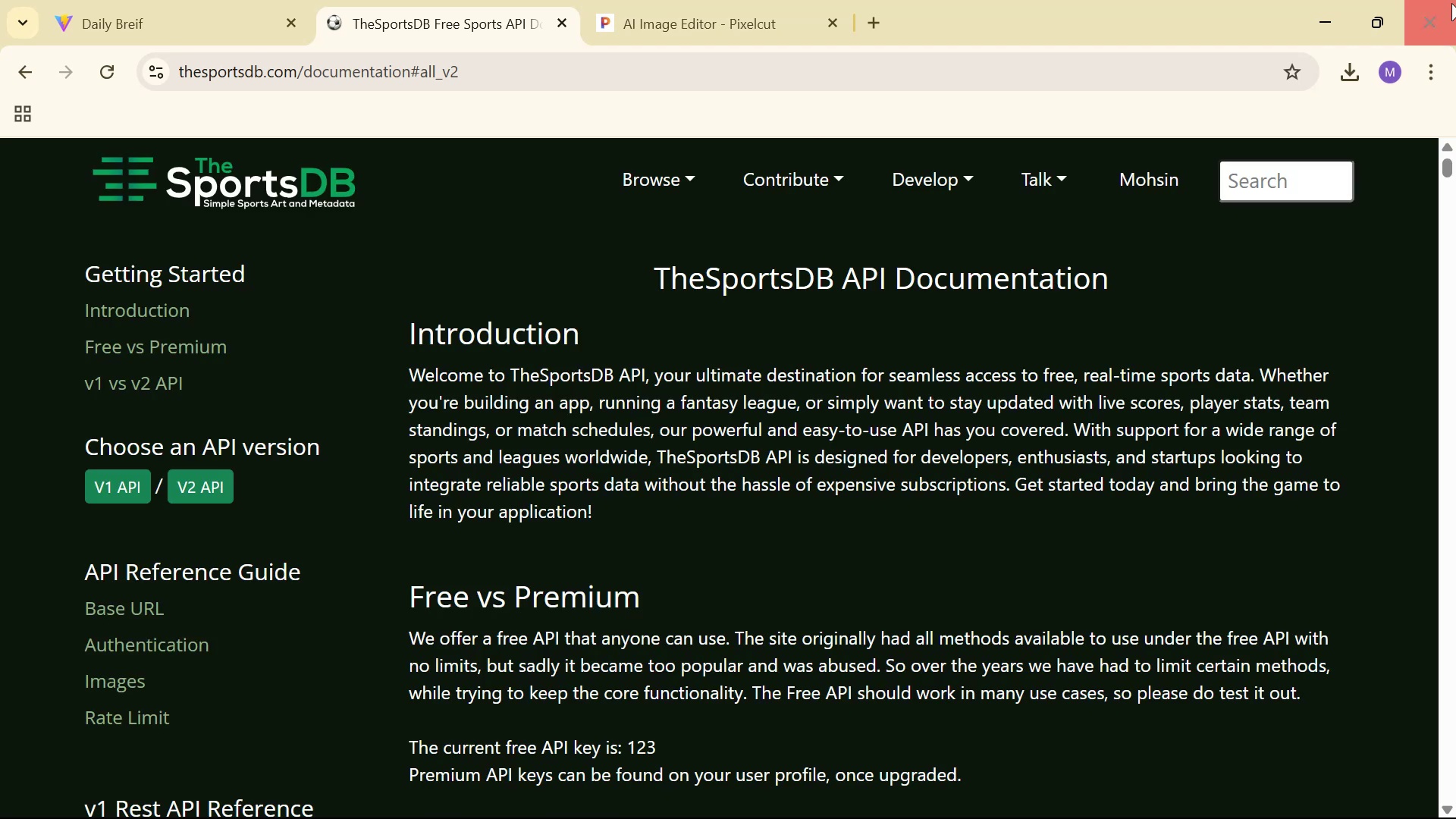 
scroll: coordinate [136, 378], scroll_direction: down, amount: 3.0
 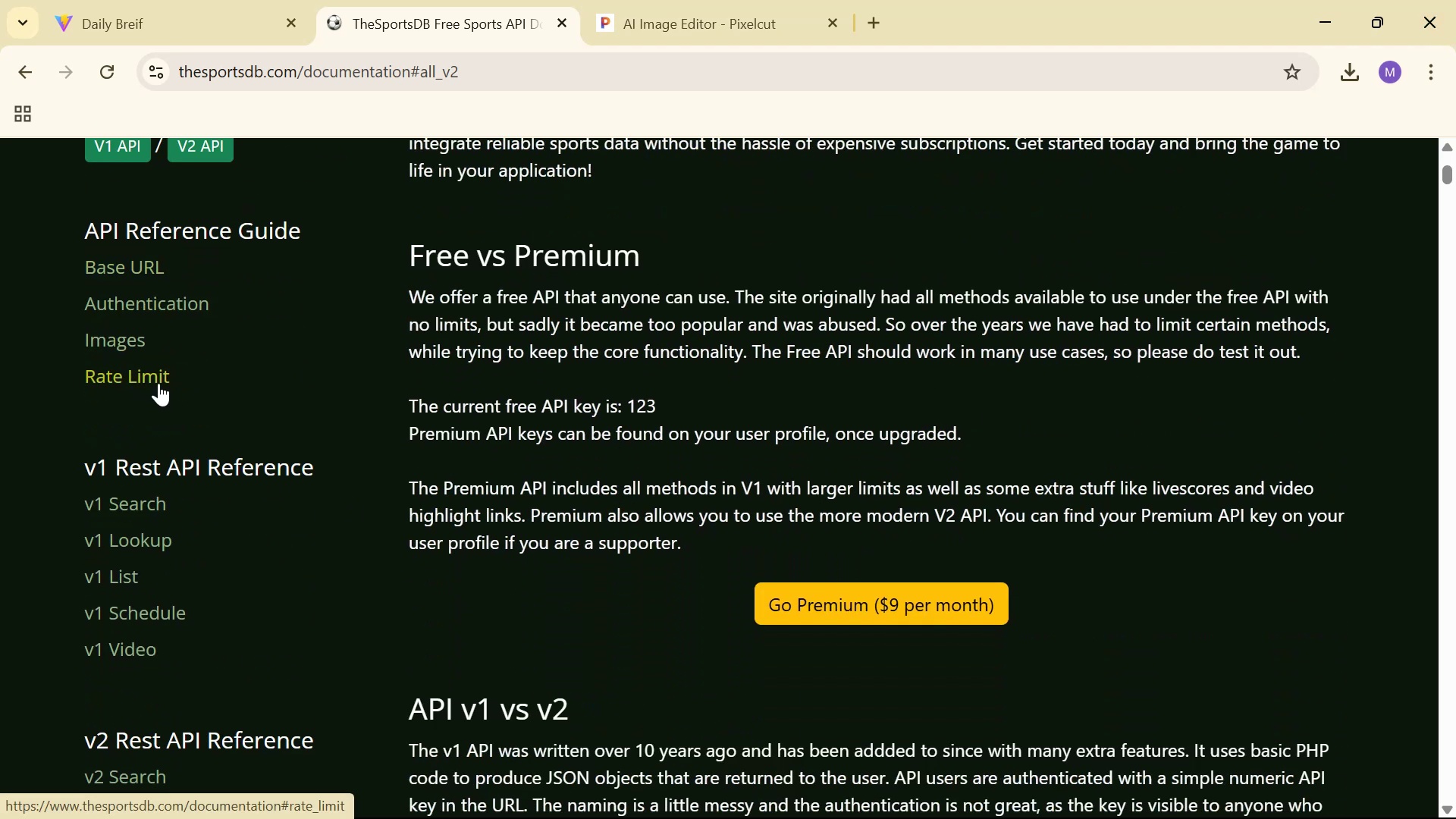 
left_click([159, 381])
 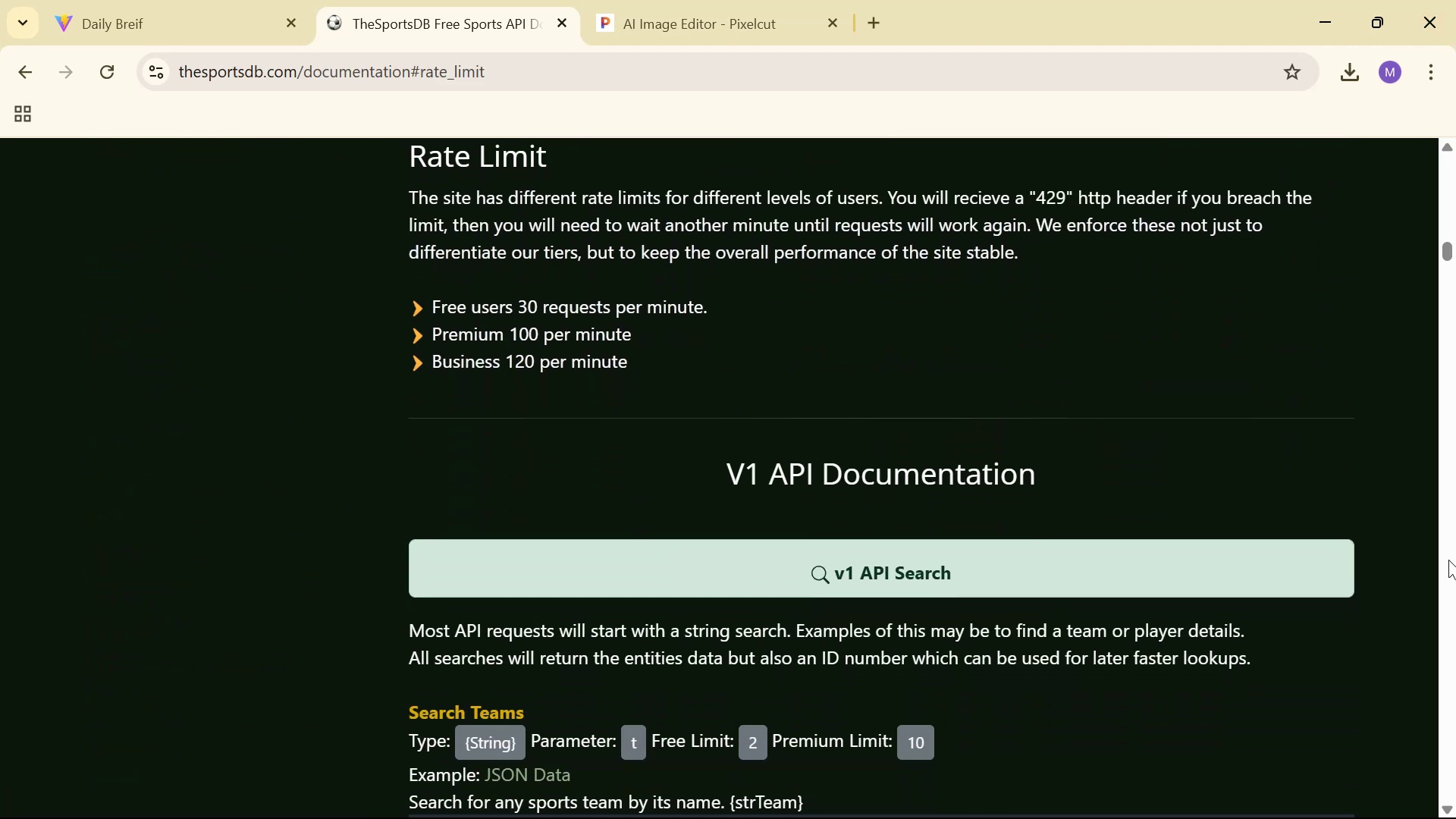 
left_click_drag(start_coordinate=[1448, 250], to_coordinate=[1453, 124])
 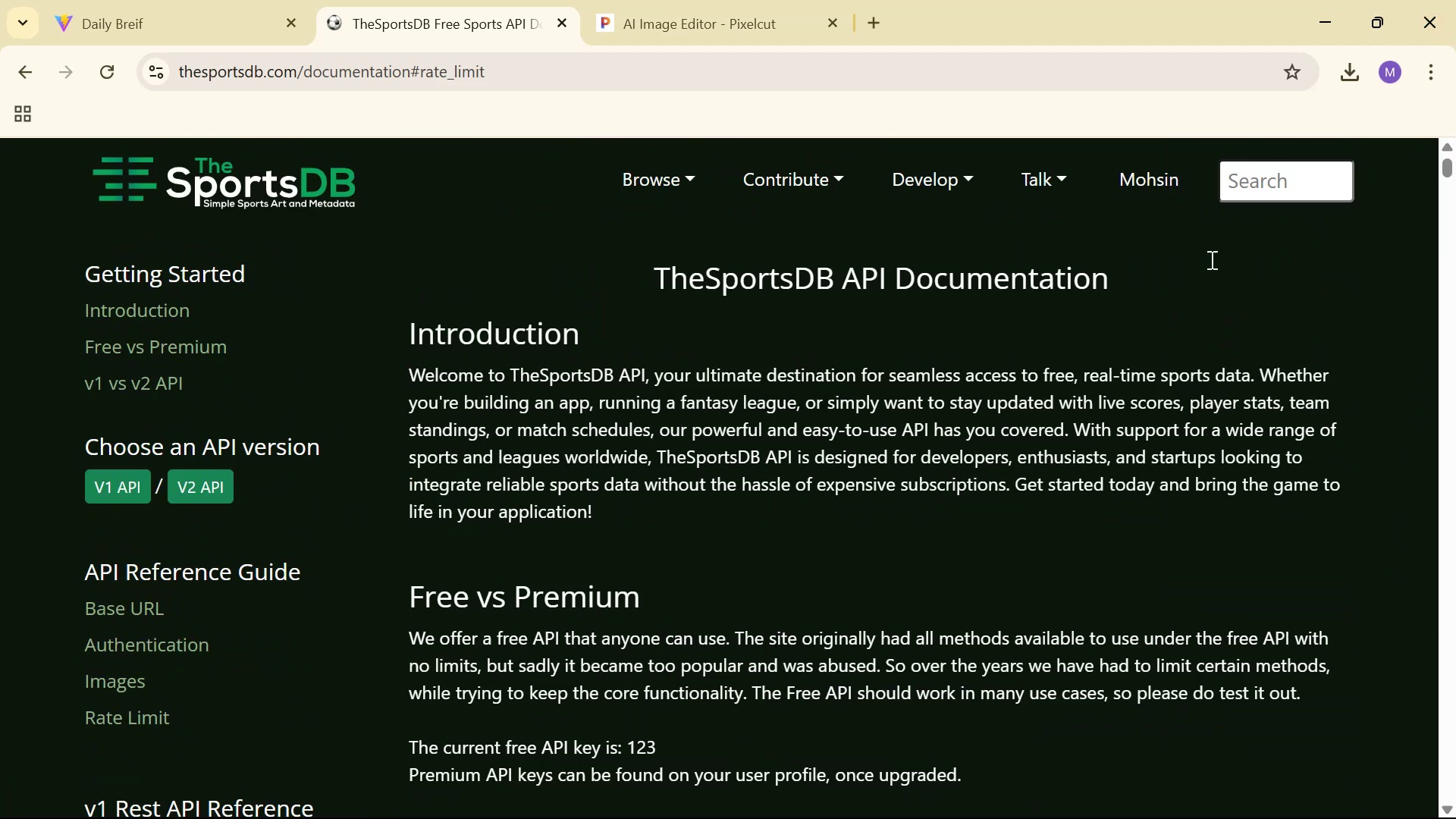 
scroll: coordinate [45, 527], scroll_direction: down, amount: 9.0
 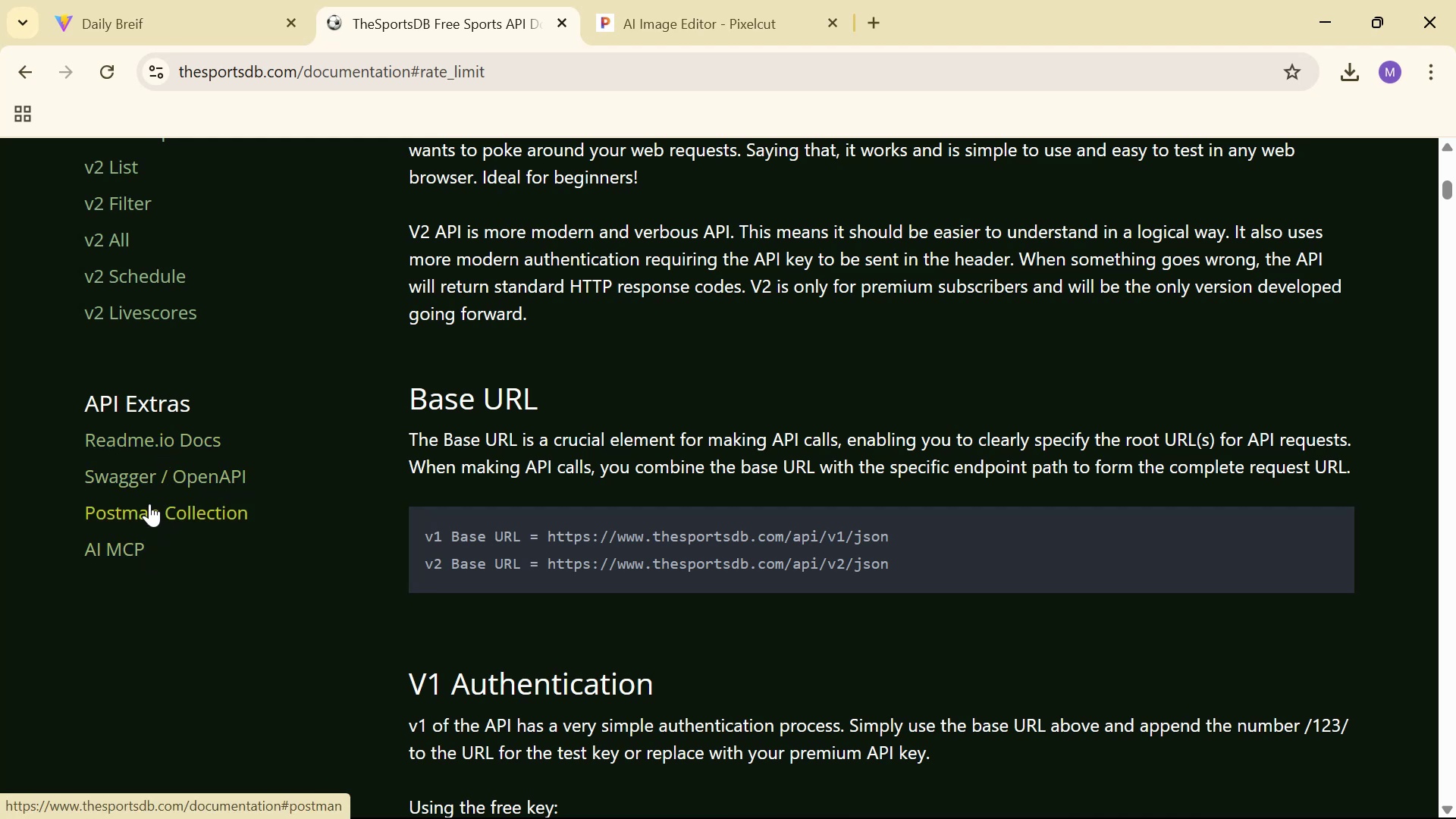 
left_click([142, 516])
 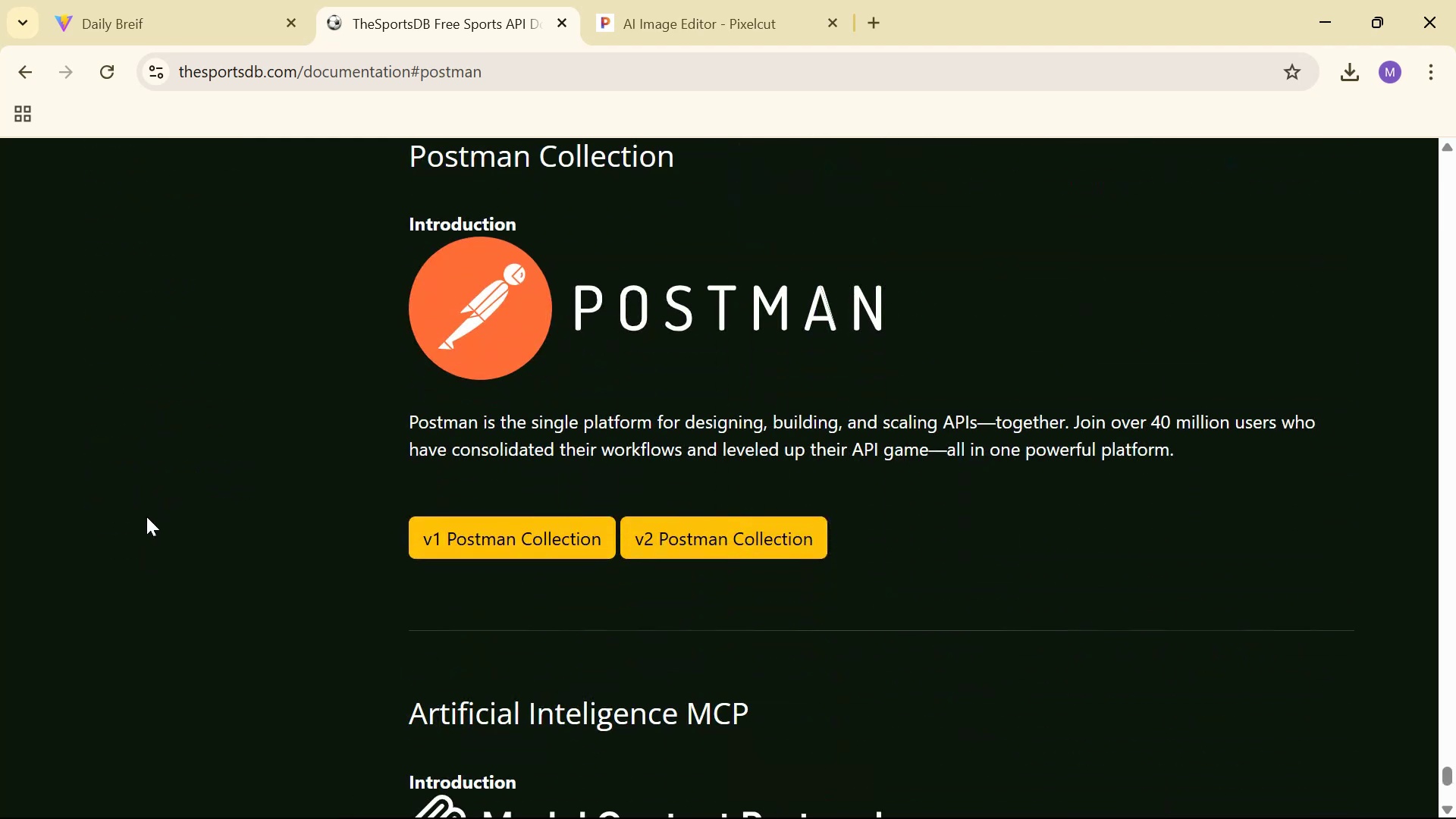 
left_click([598, 537])
 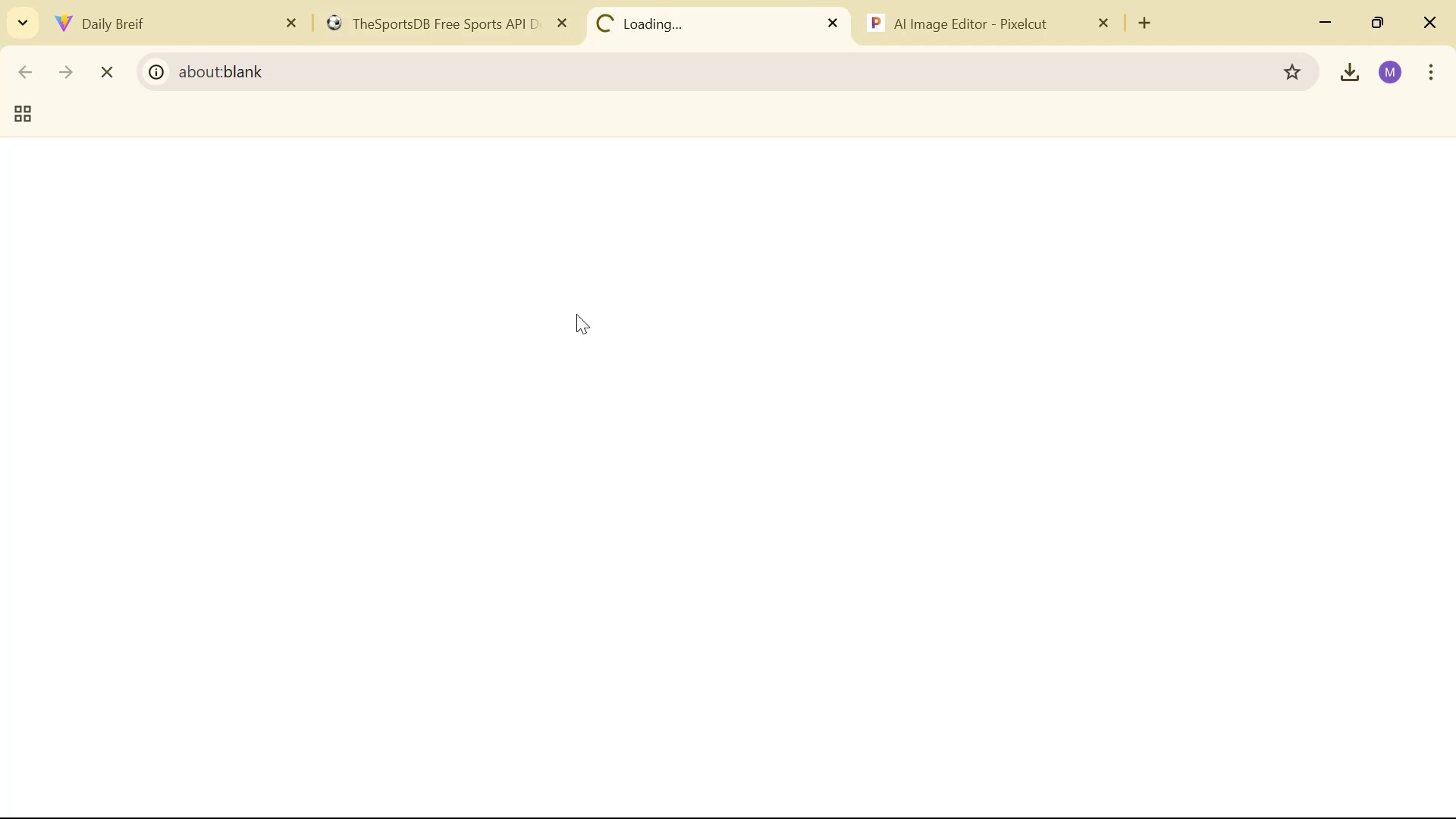 
mouse_move([496, 20])
 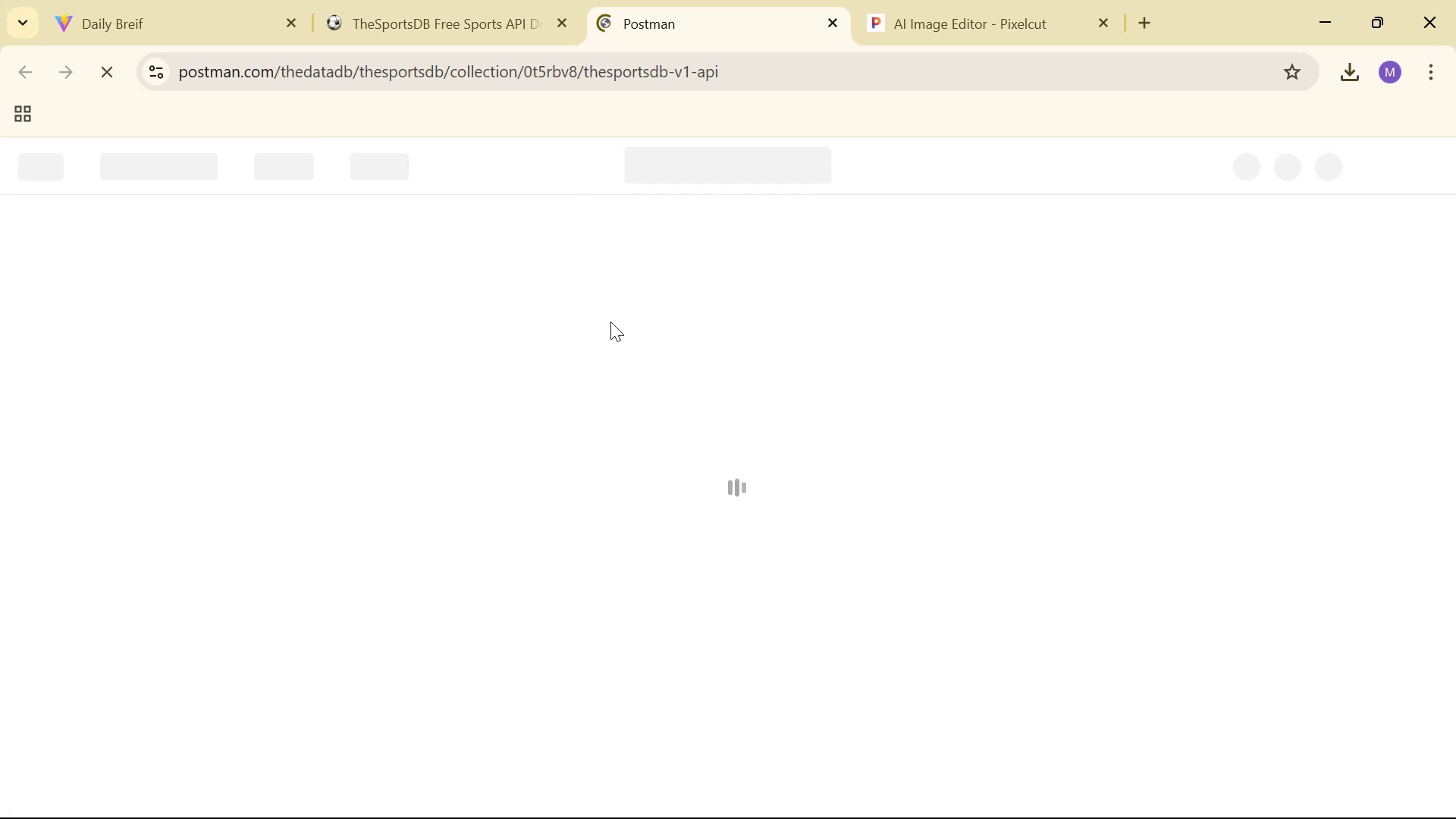 
left_click([487, 1])
 